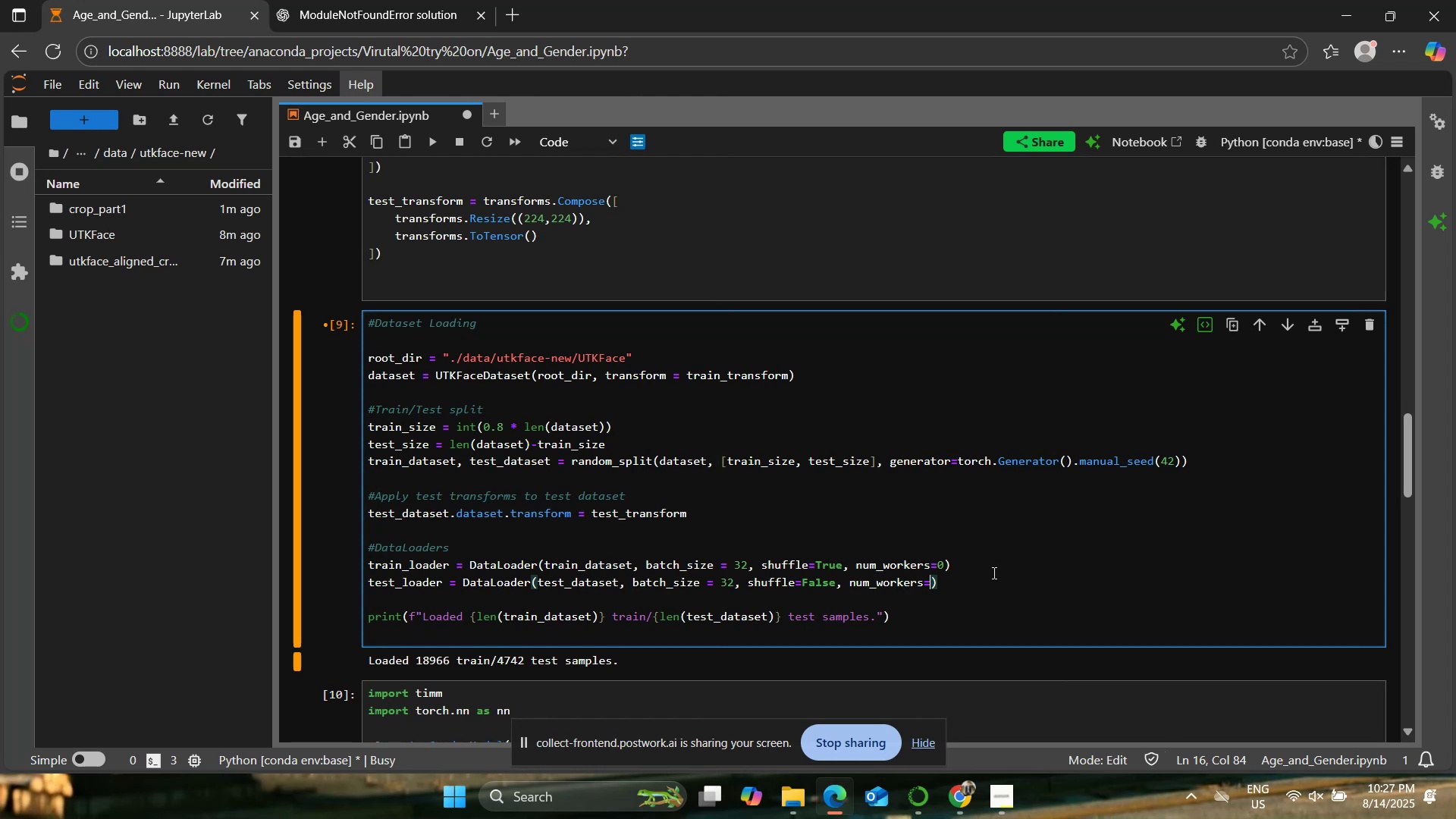 
key(0)
 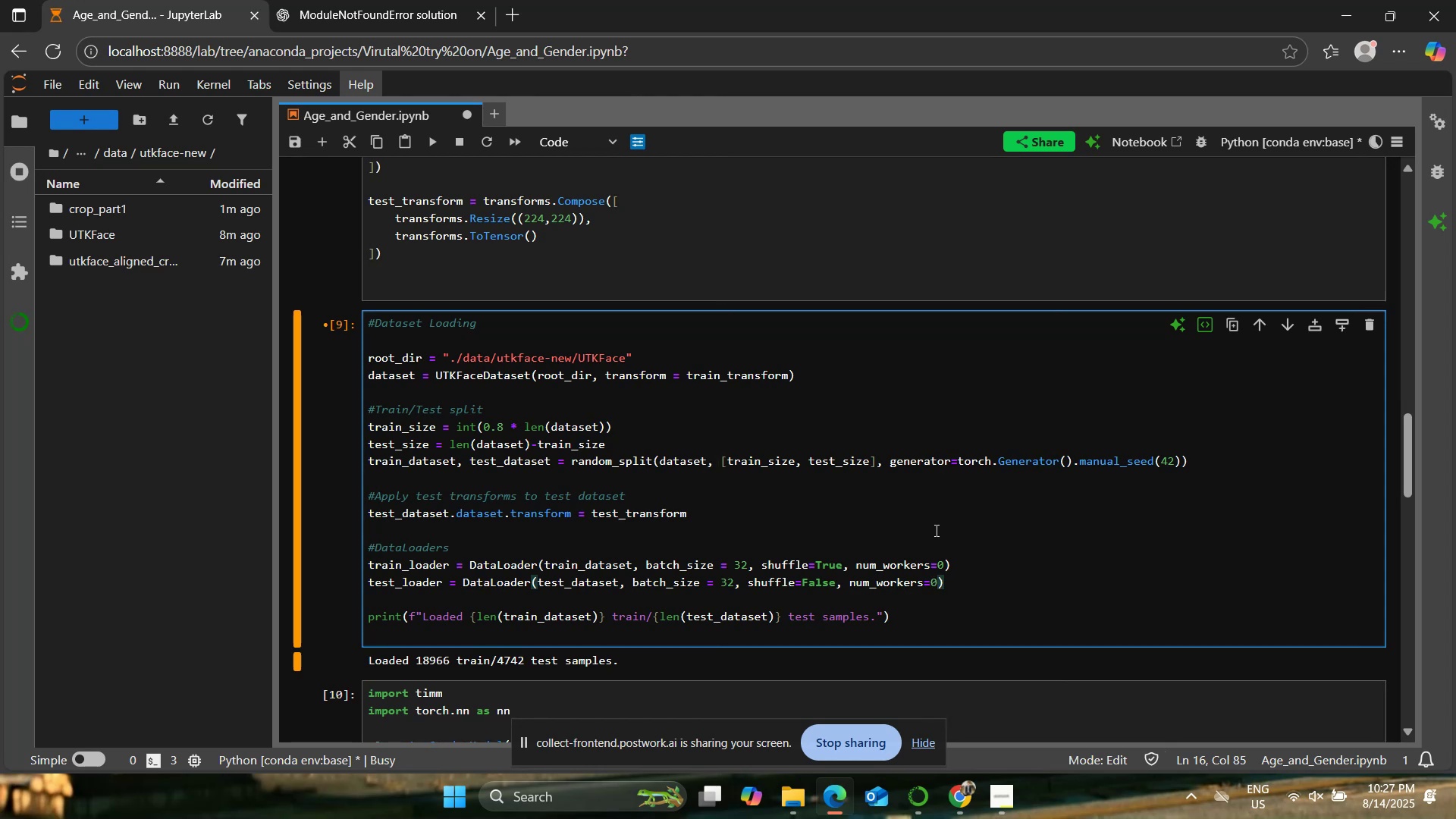 
left_click([860, 529])
 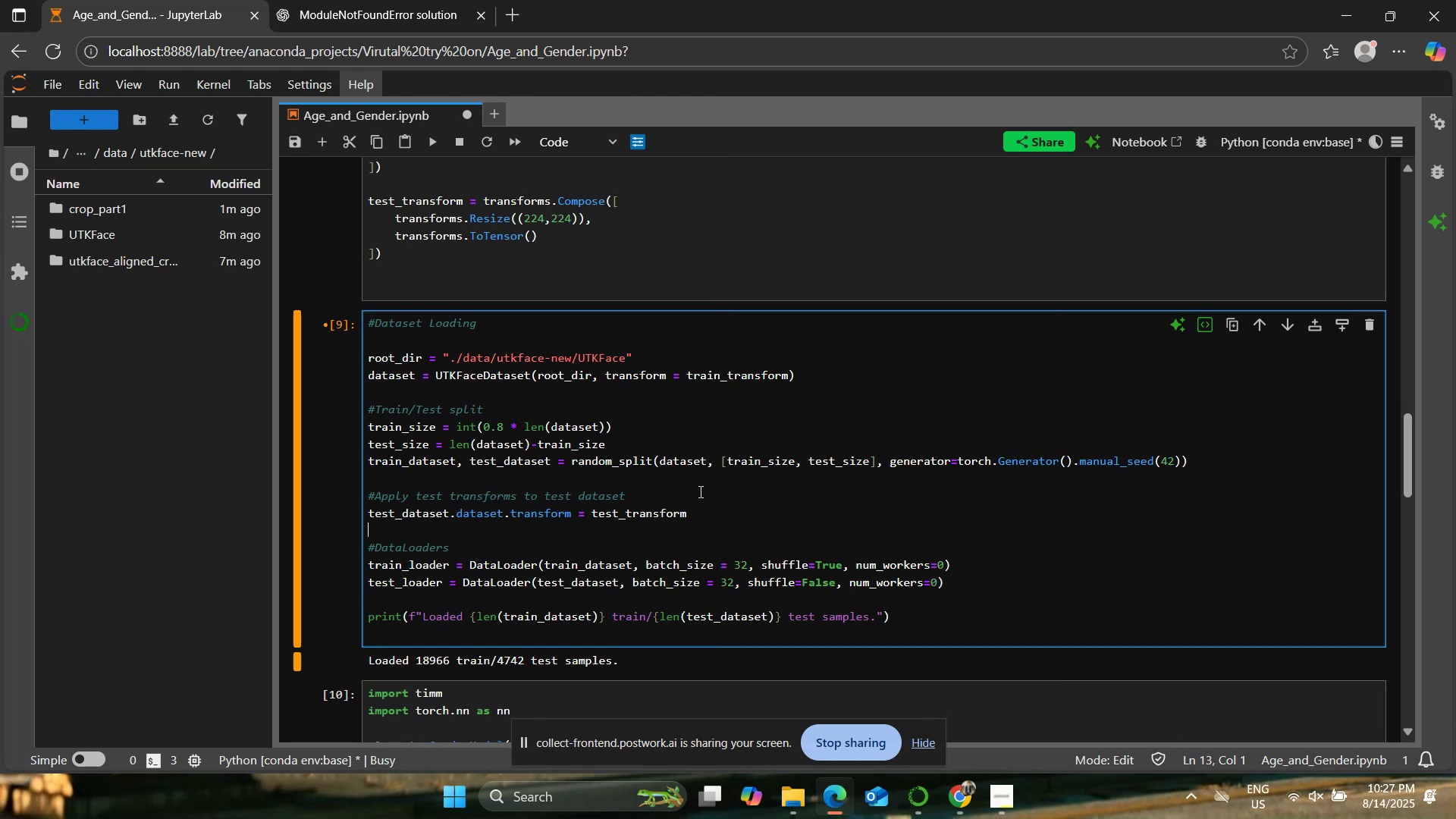 
wait(8.88)
 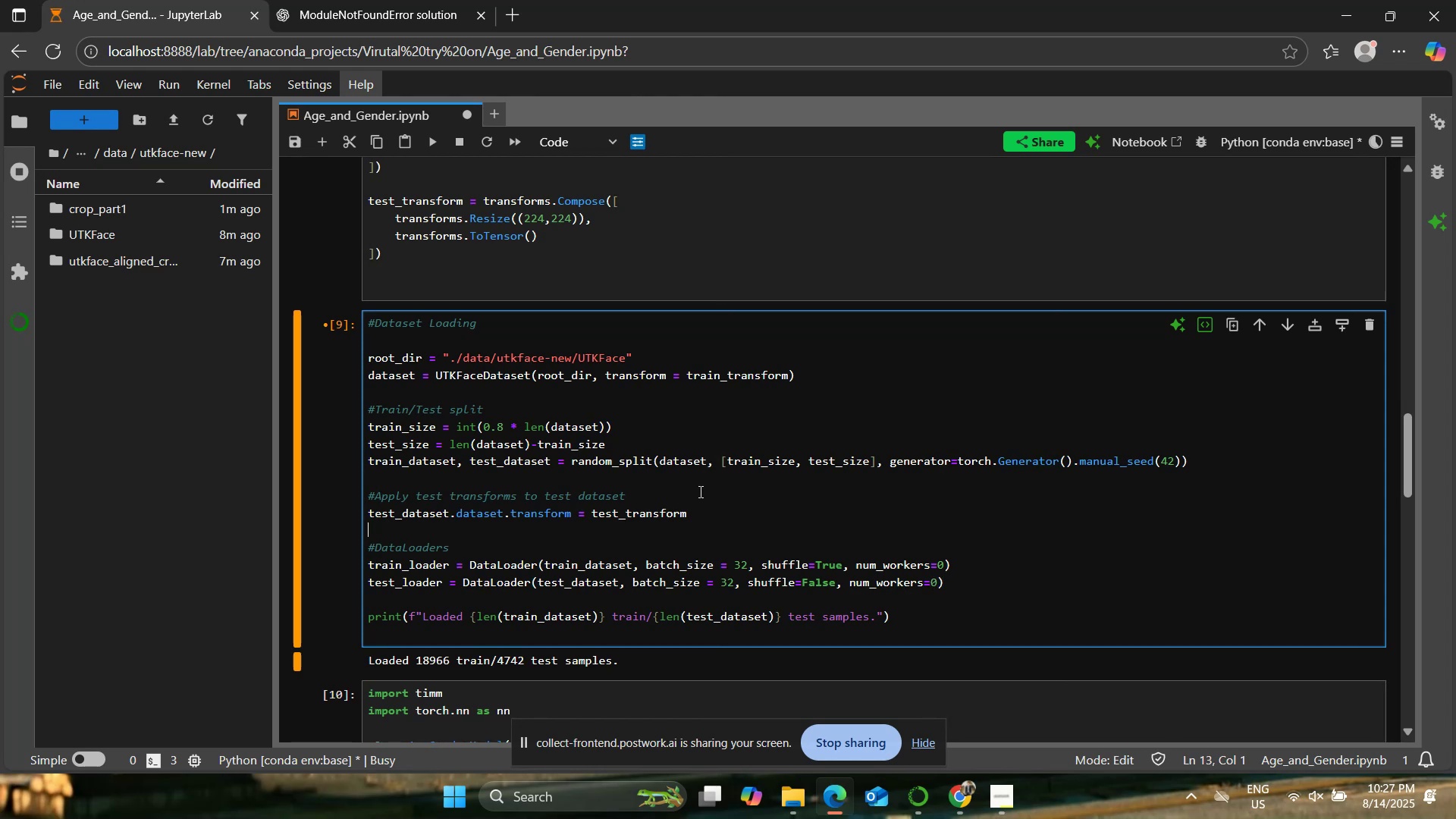 
left_click([433, 138])
 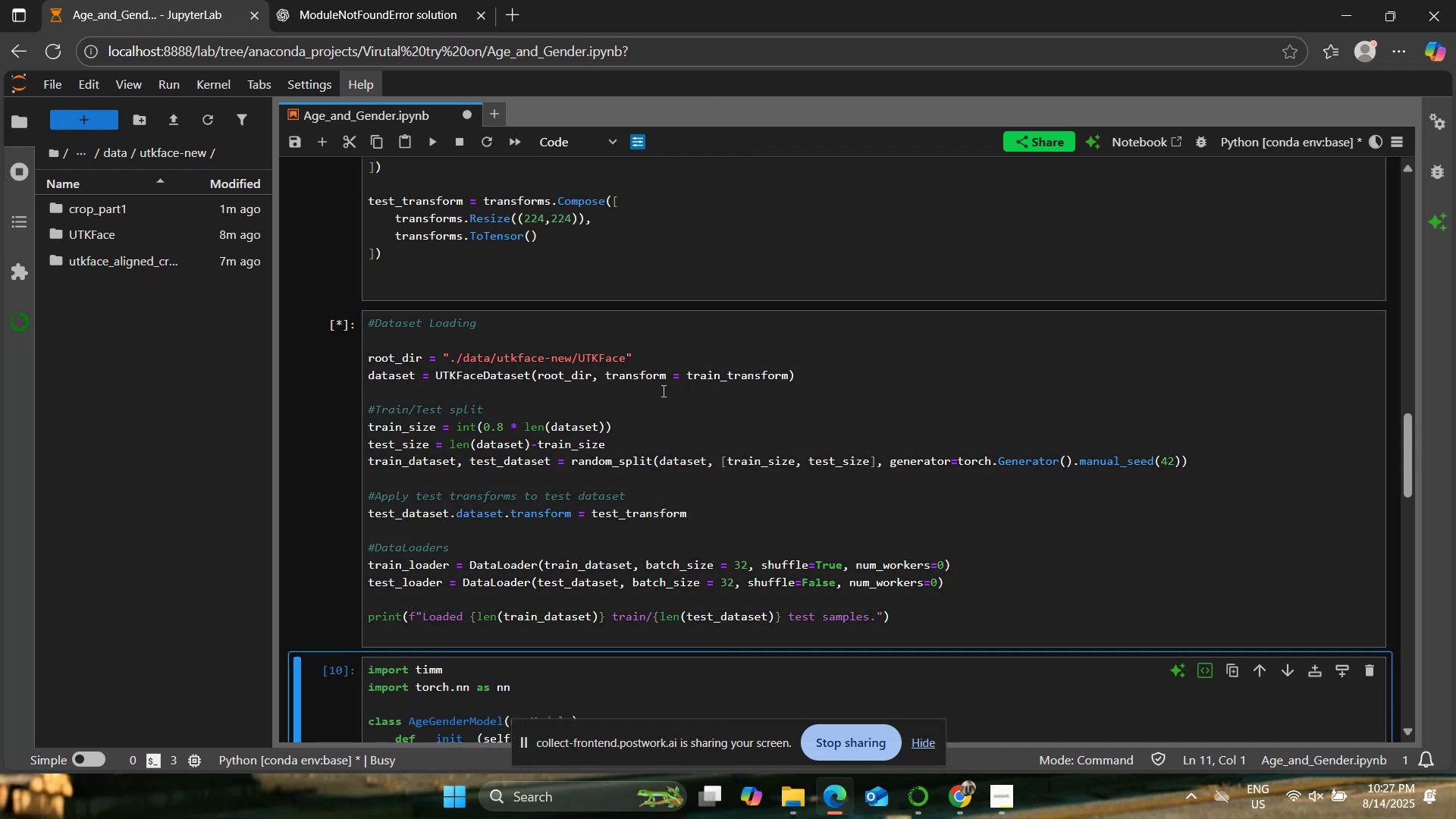 
scroll: coordinate [662, 390], scroll_direction: down, amount: 2.0
 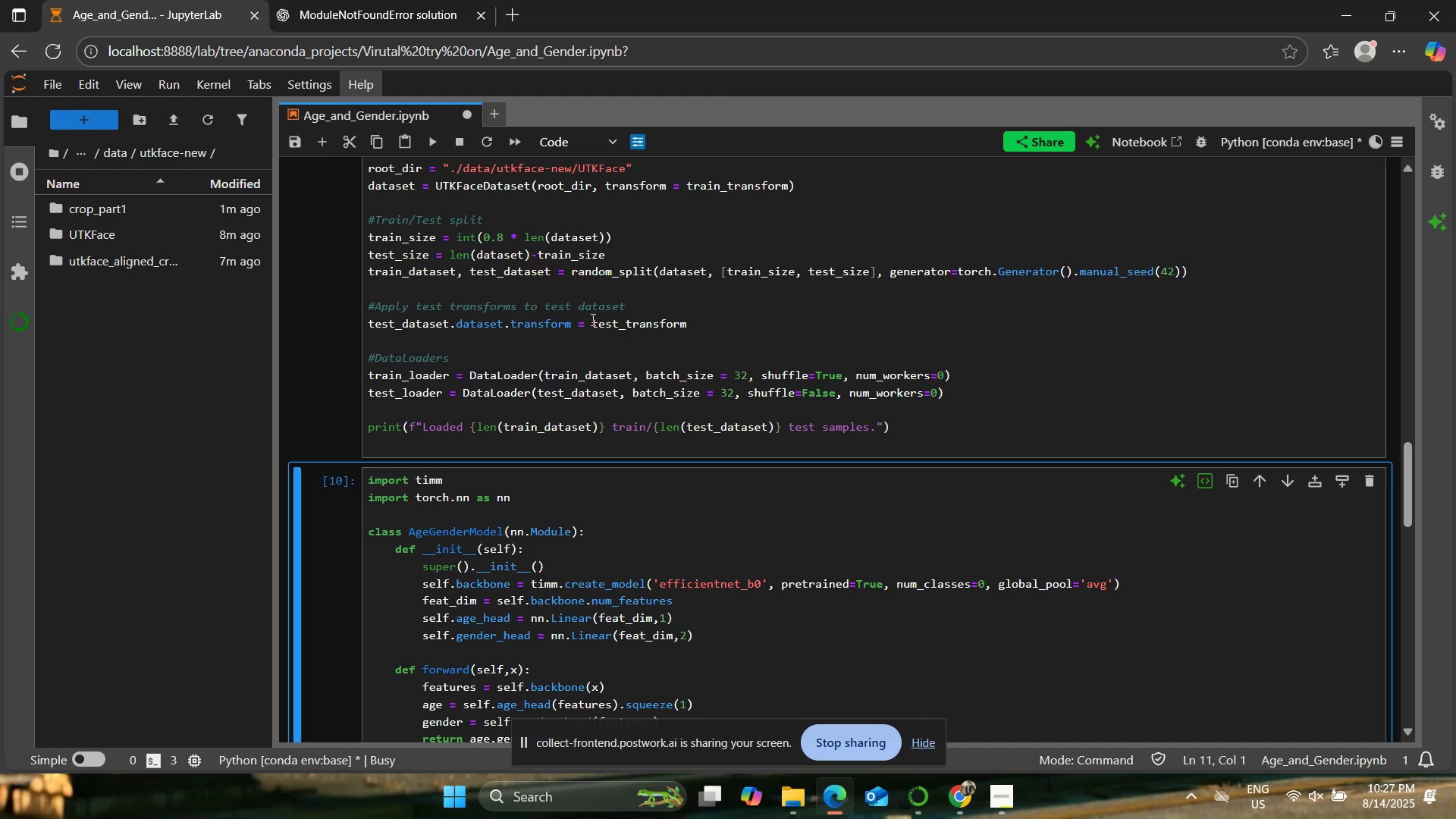 
wait(24.42)
 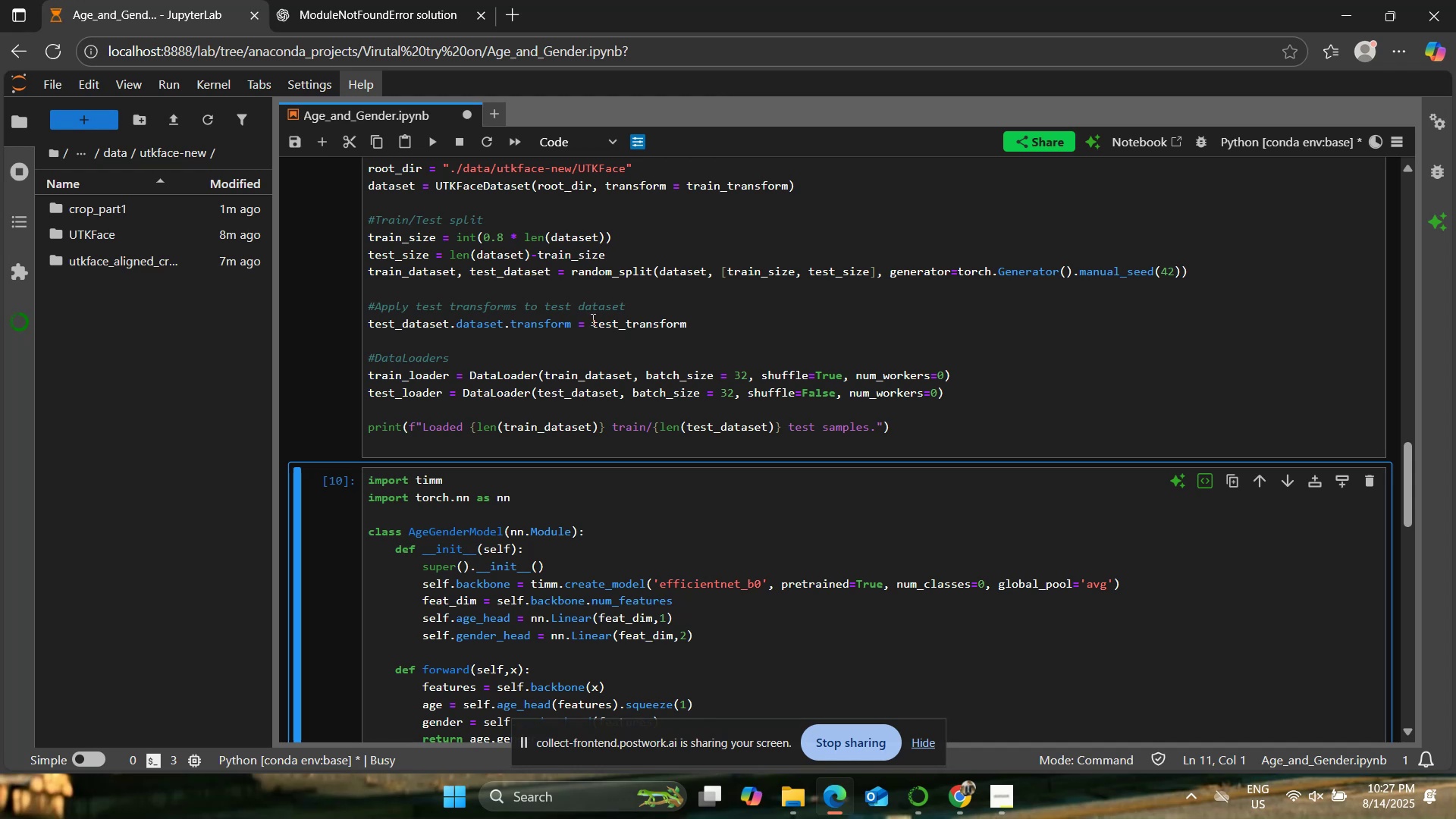 
scroll: coordinate [300, 526], scroll_direction: up, amount: 3.0
 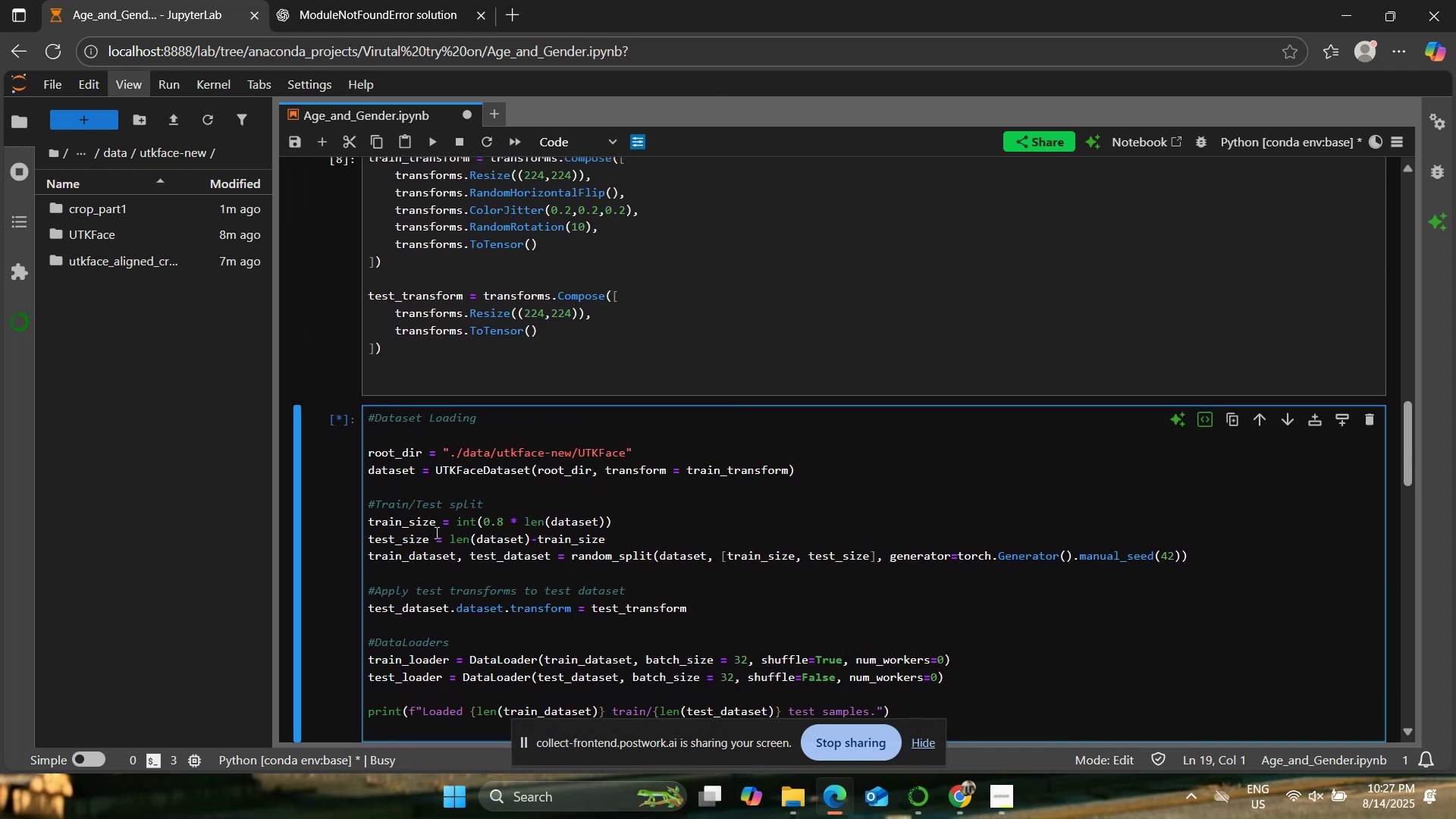 
key(Control+ControlLeft)
 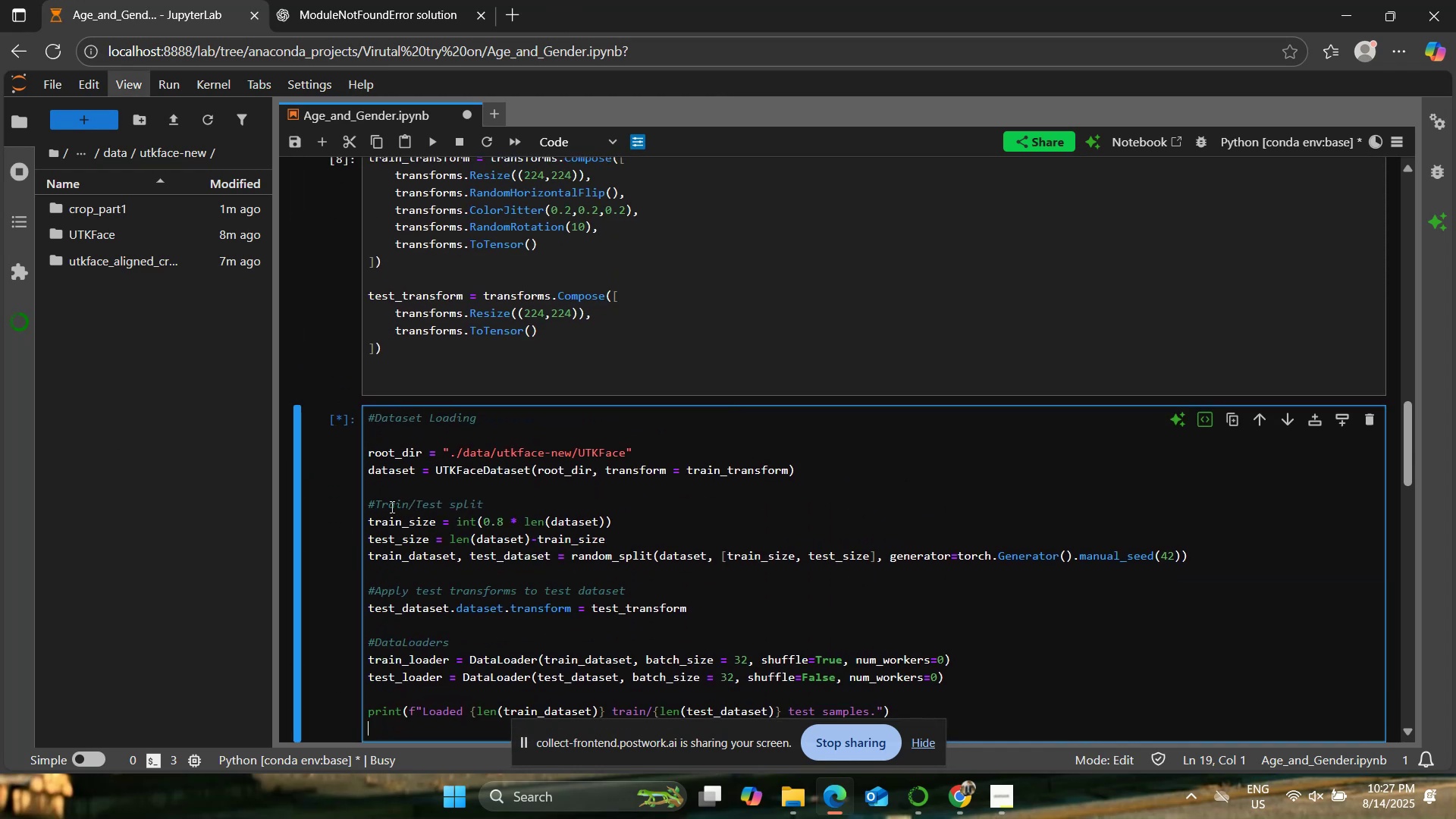 
key(Control+S)
 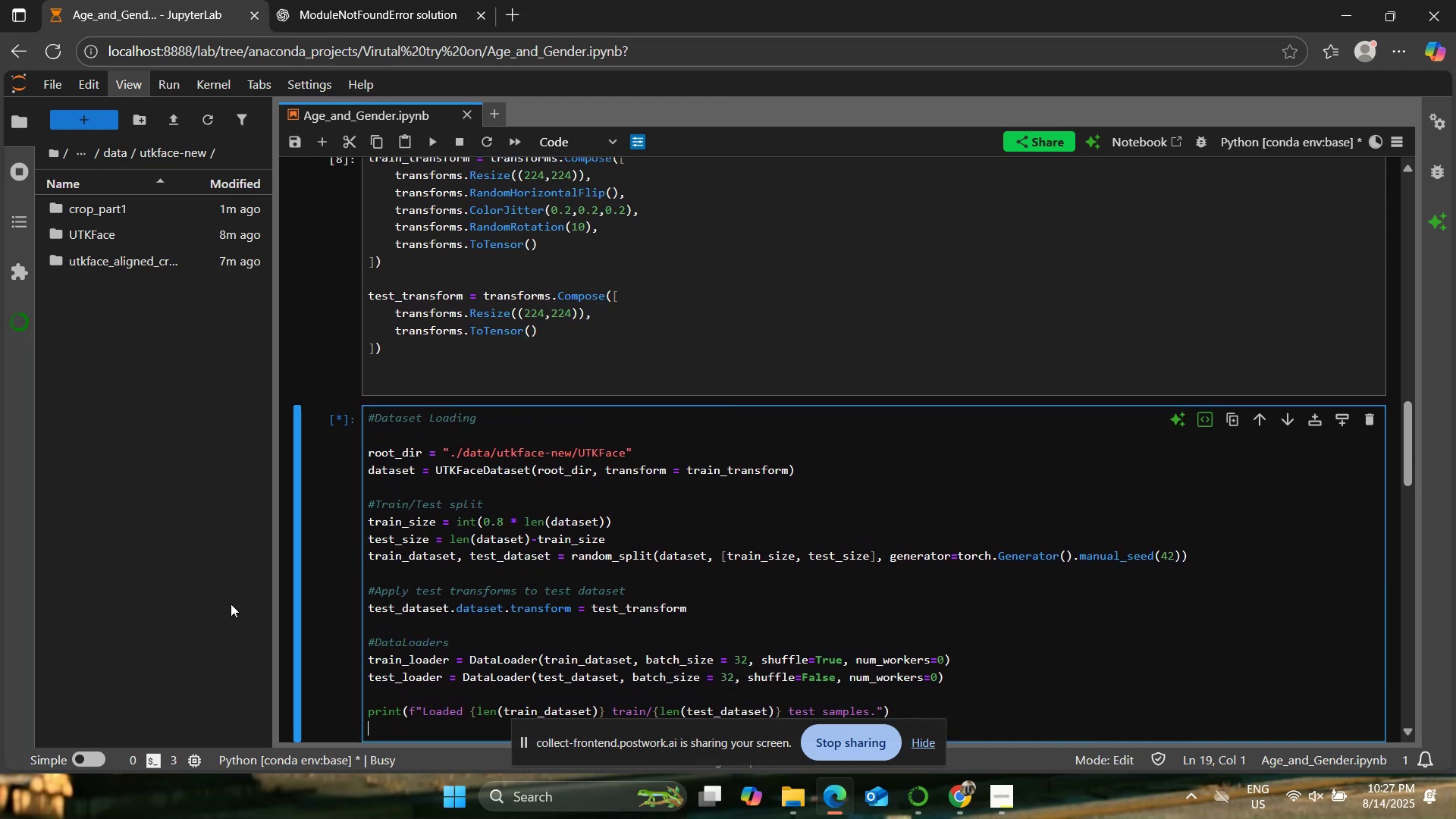 
scroll: coordinate [520, 413], scroll_direction: up, amount: 9.0
 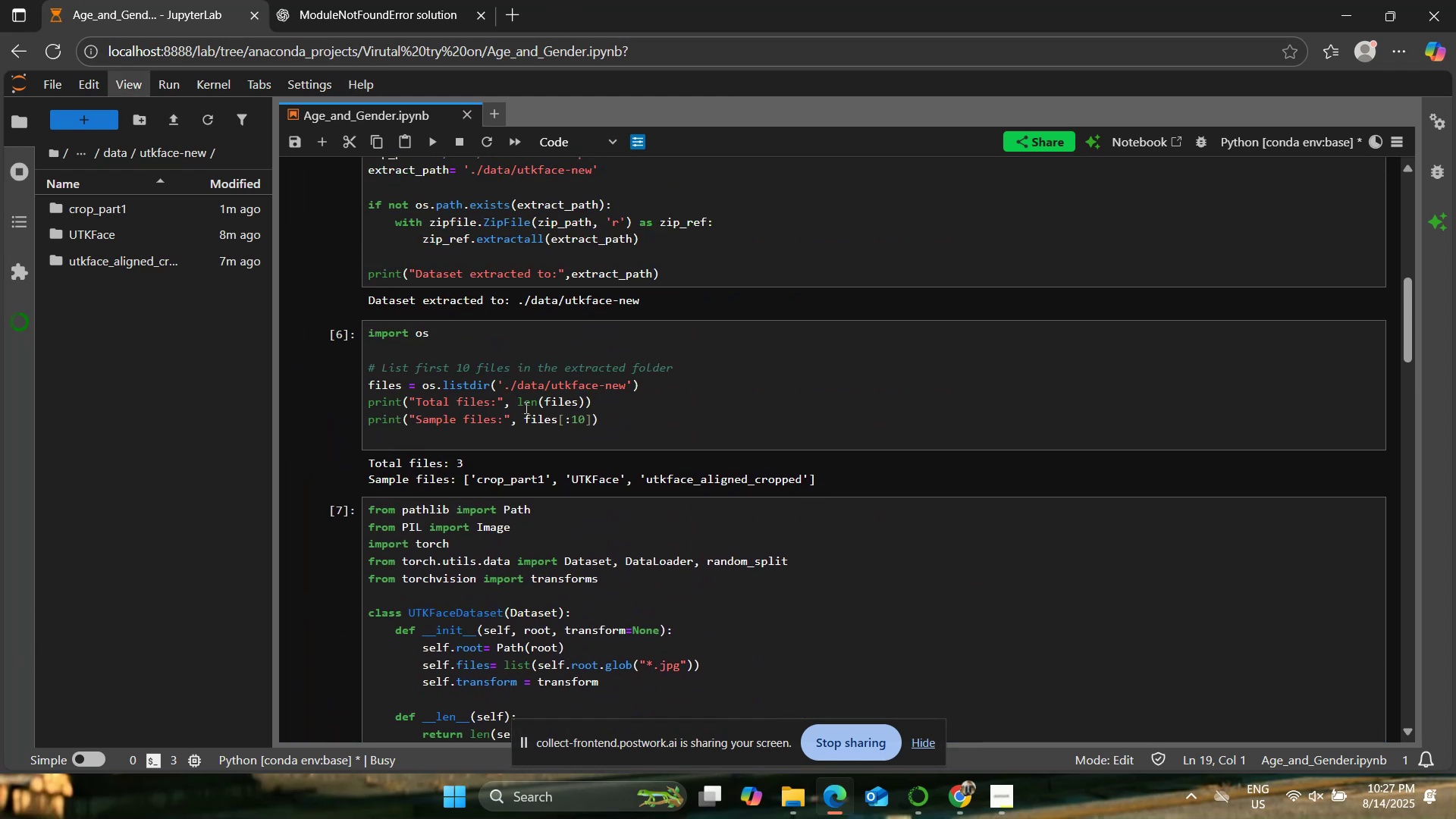 
left_click([564, 358])
 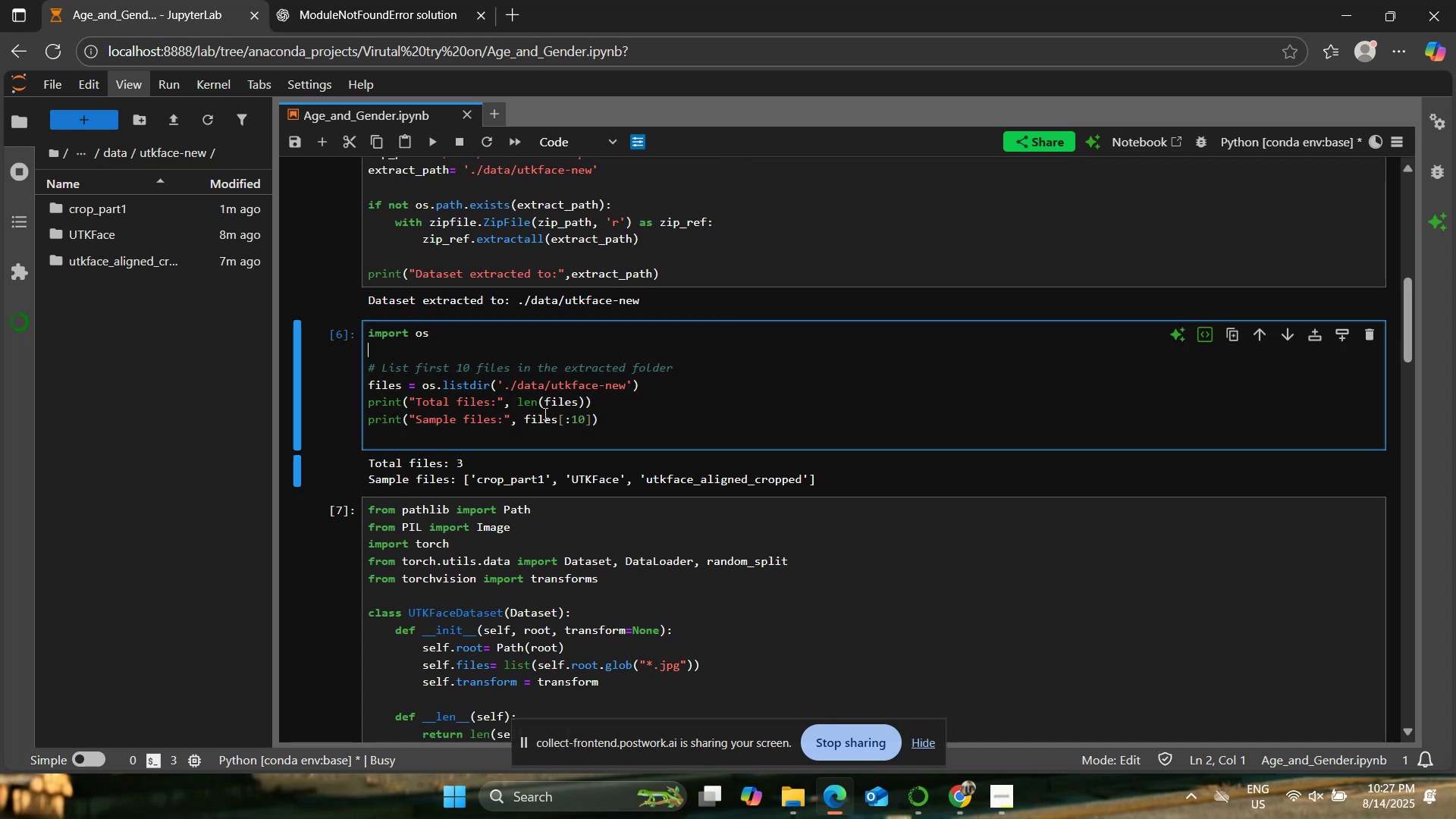 
scroll: coordinate [516, 452], scroll_direction: up, amount: 2.0
 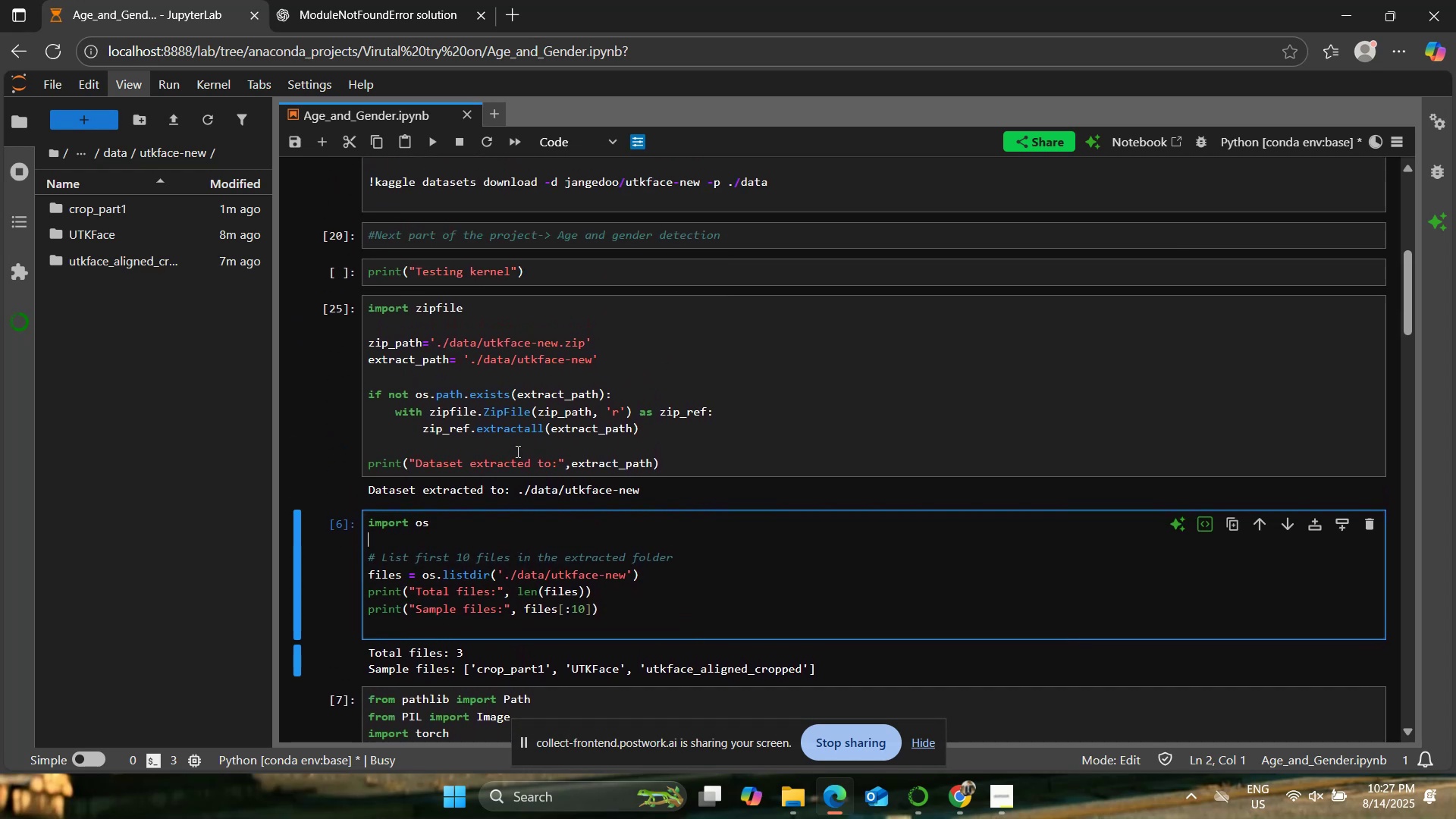 
scroll: coordinate [532, 528], scroll_direction: down, amount: 1.0
 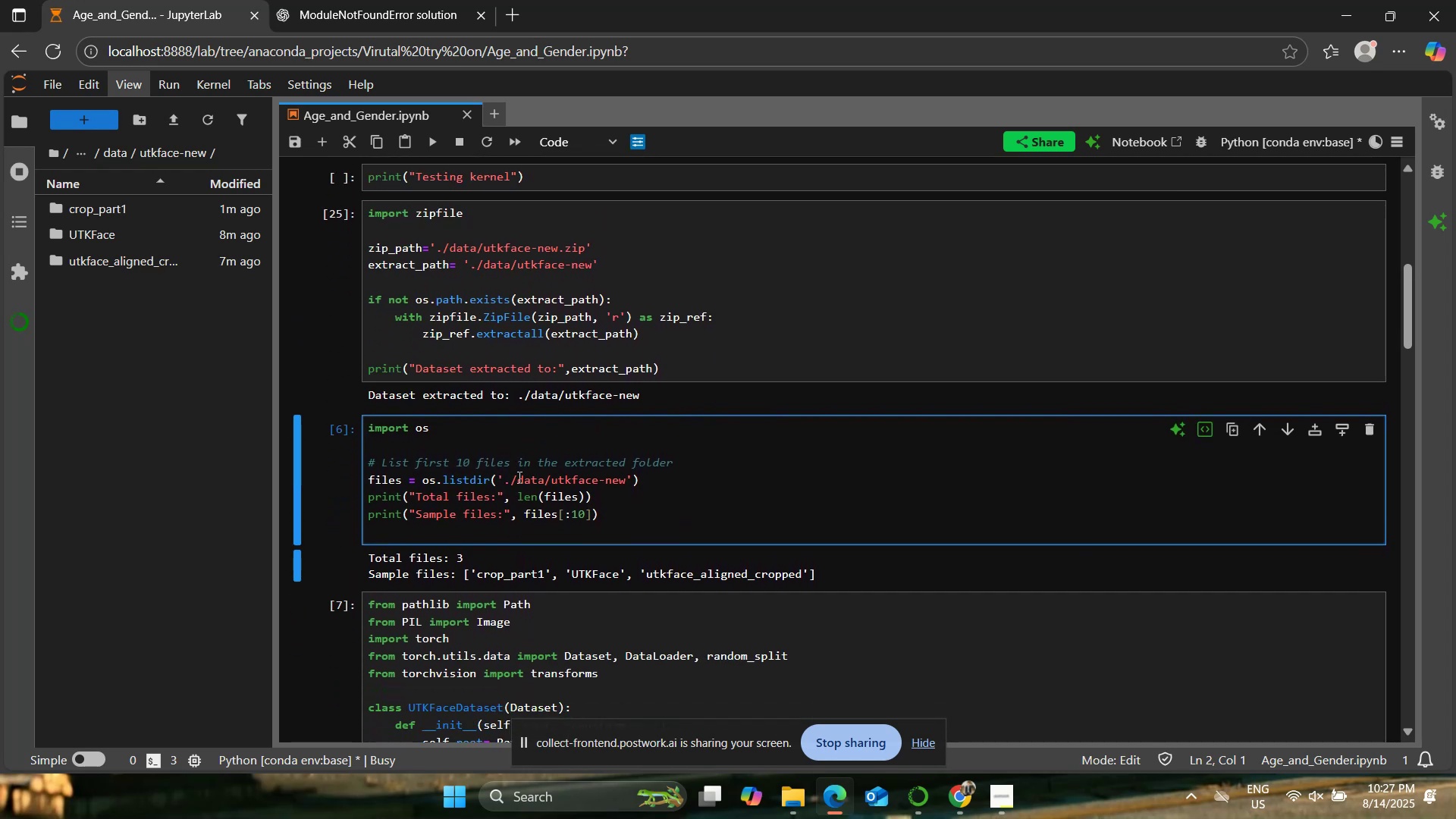 
left_click([517, 476])
 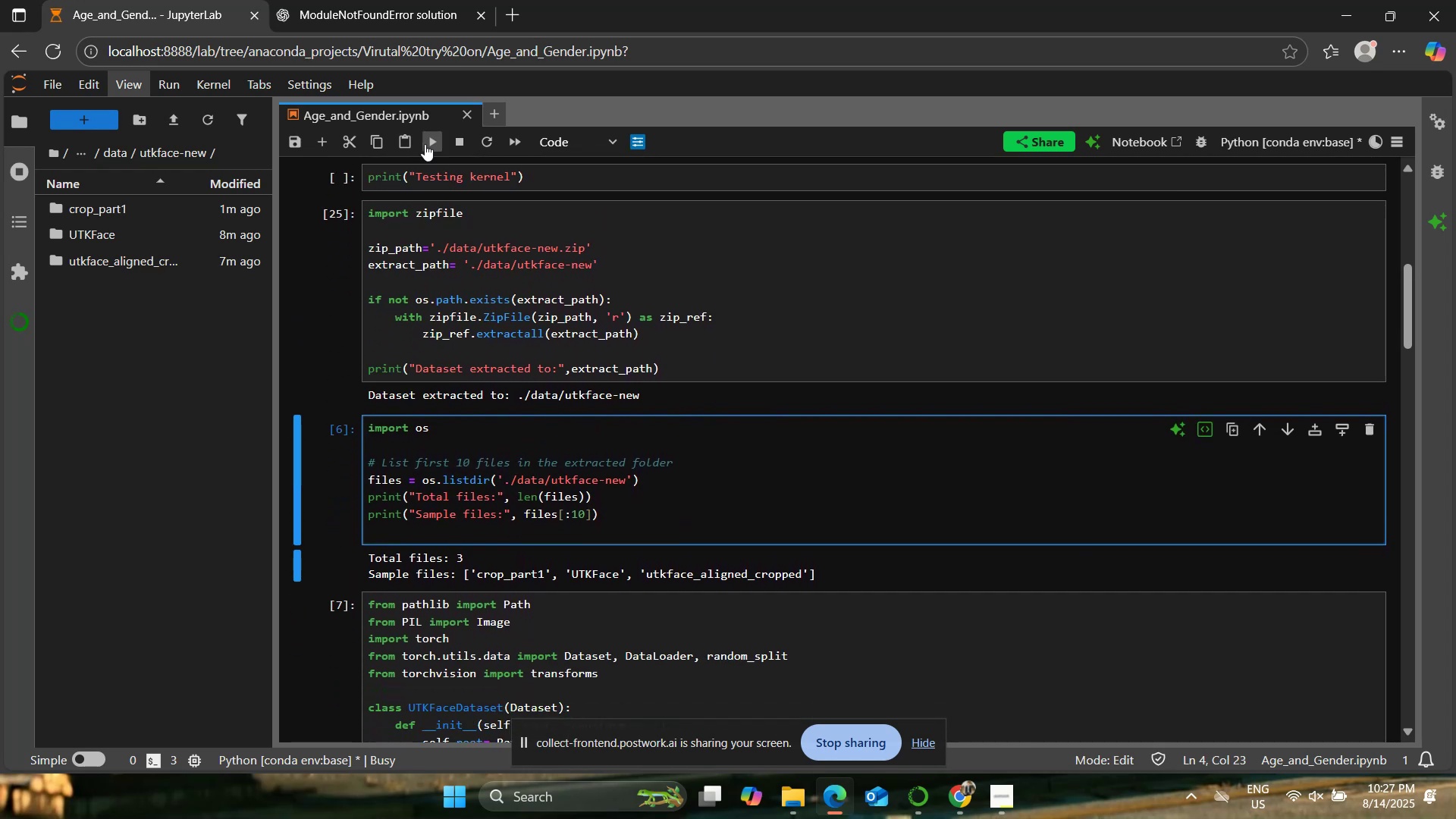 
left_click([430, 143])
 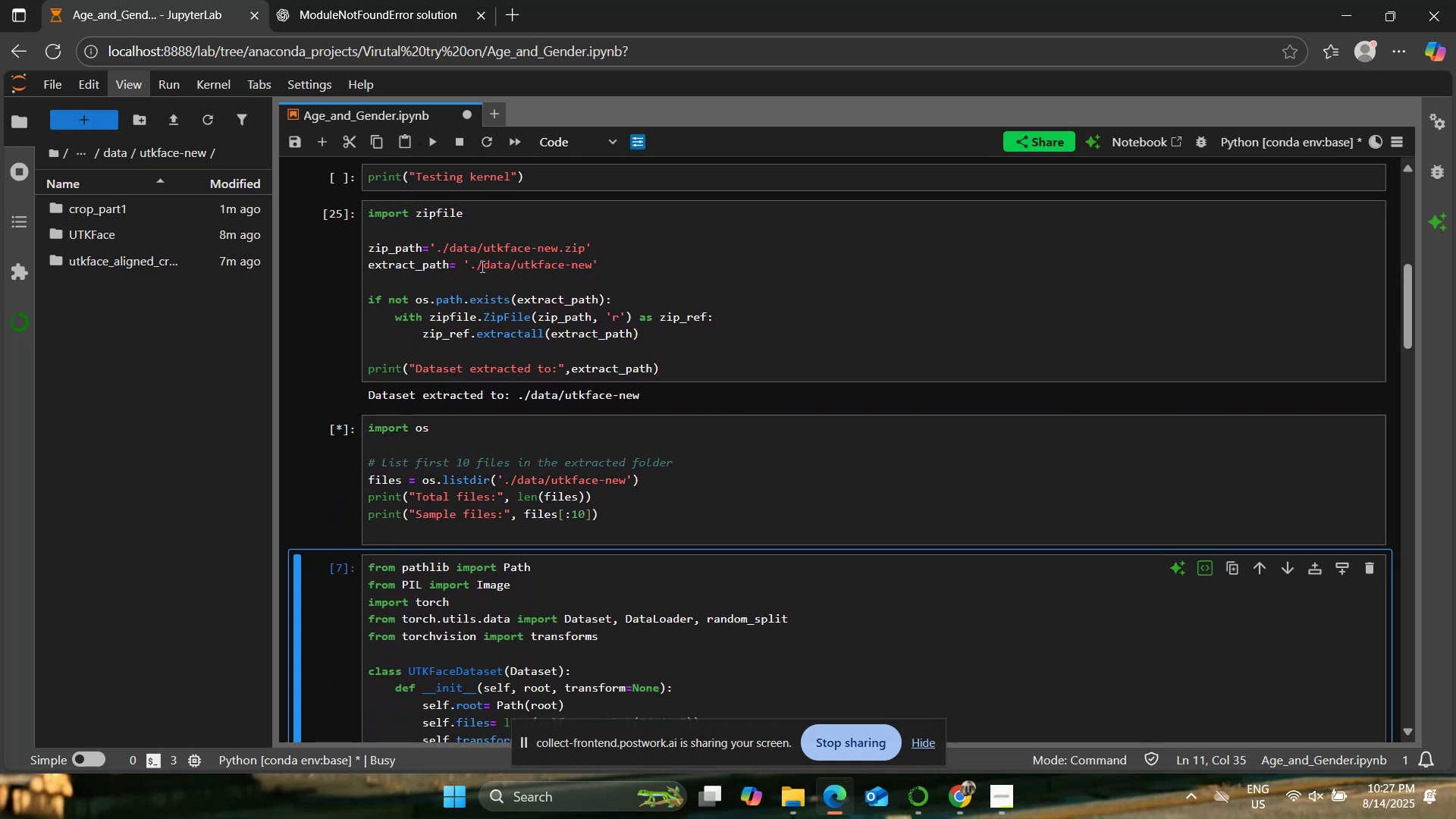 
scroll: coordinate [528, 384], scroll_direction: down, amount: 2.0
 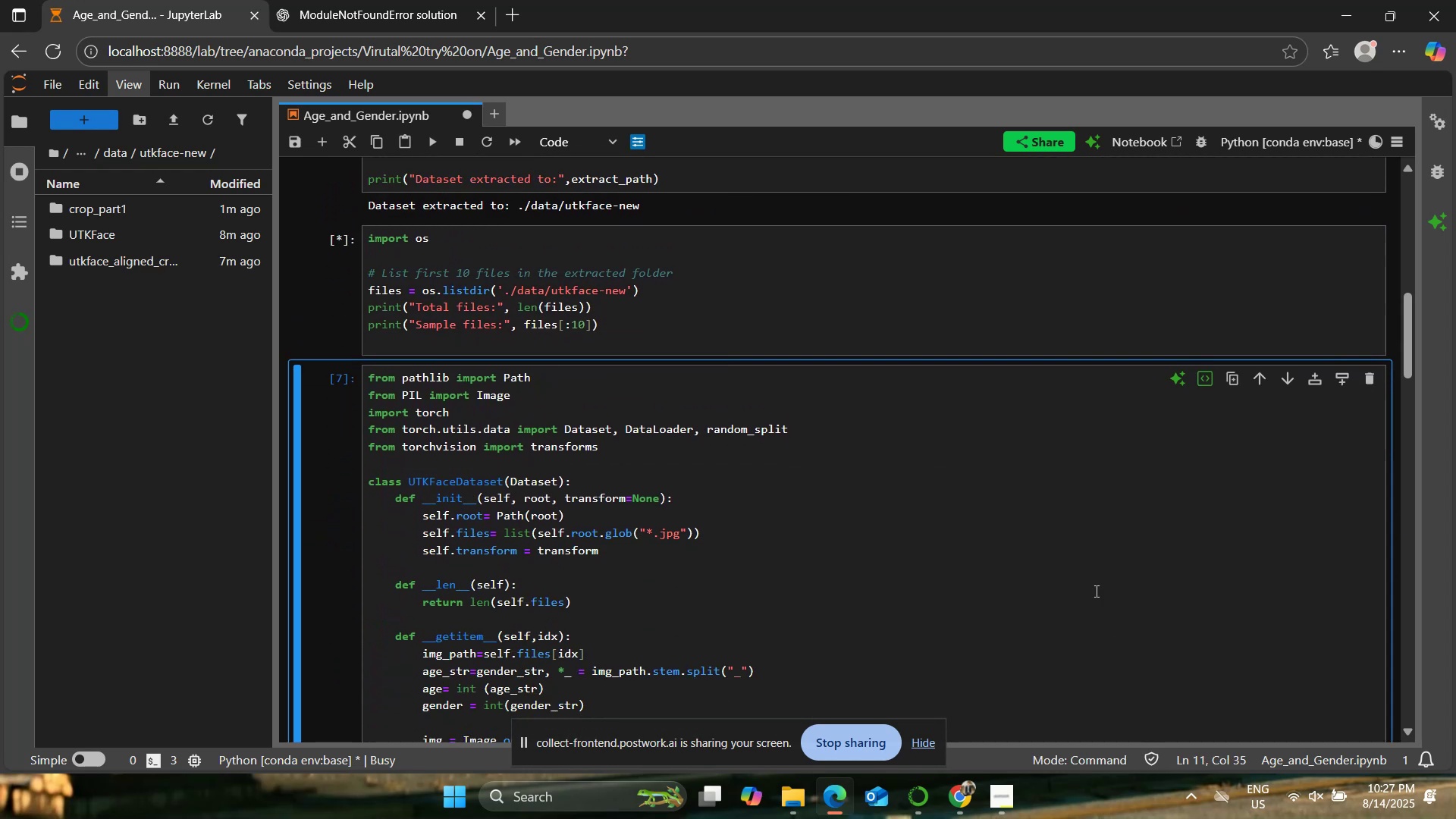 
left_click([896, 711])
 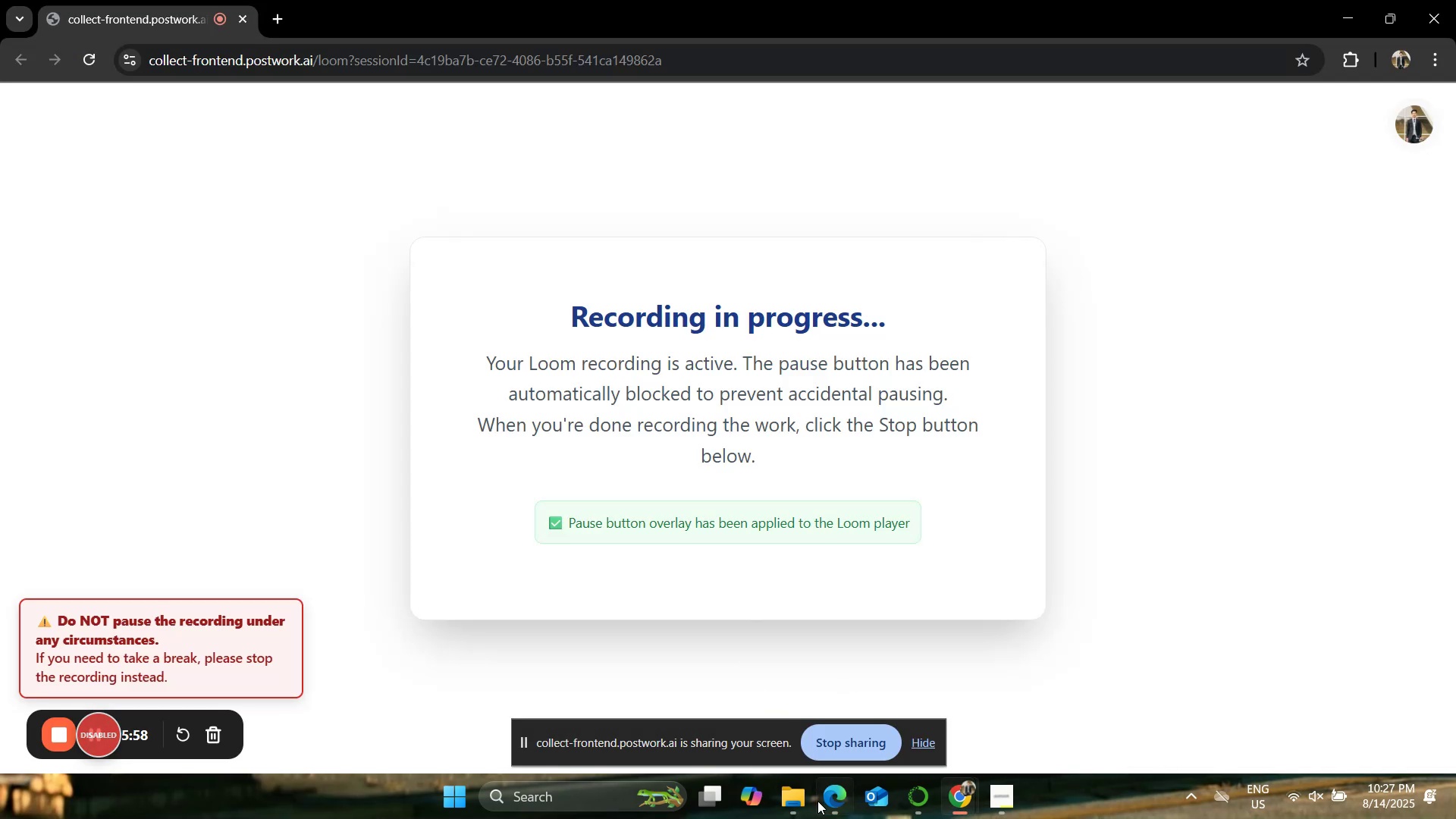 
left_click([829, 799])
 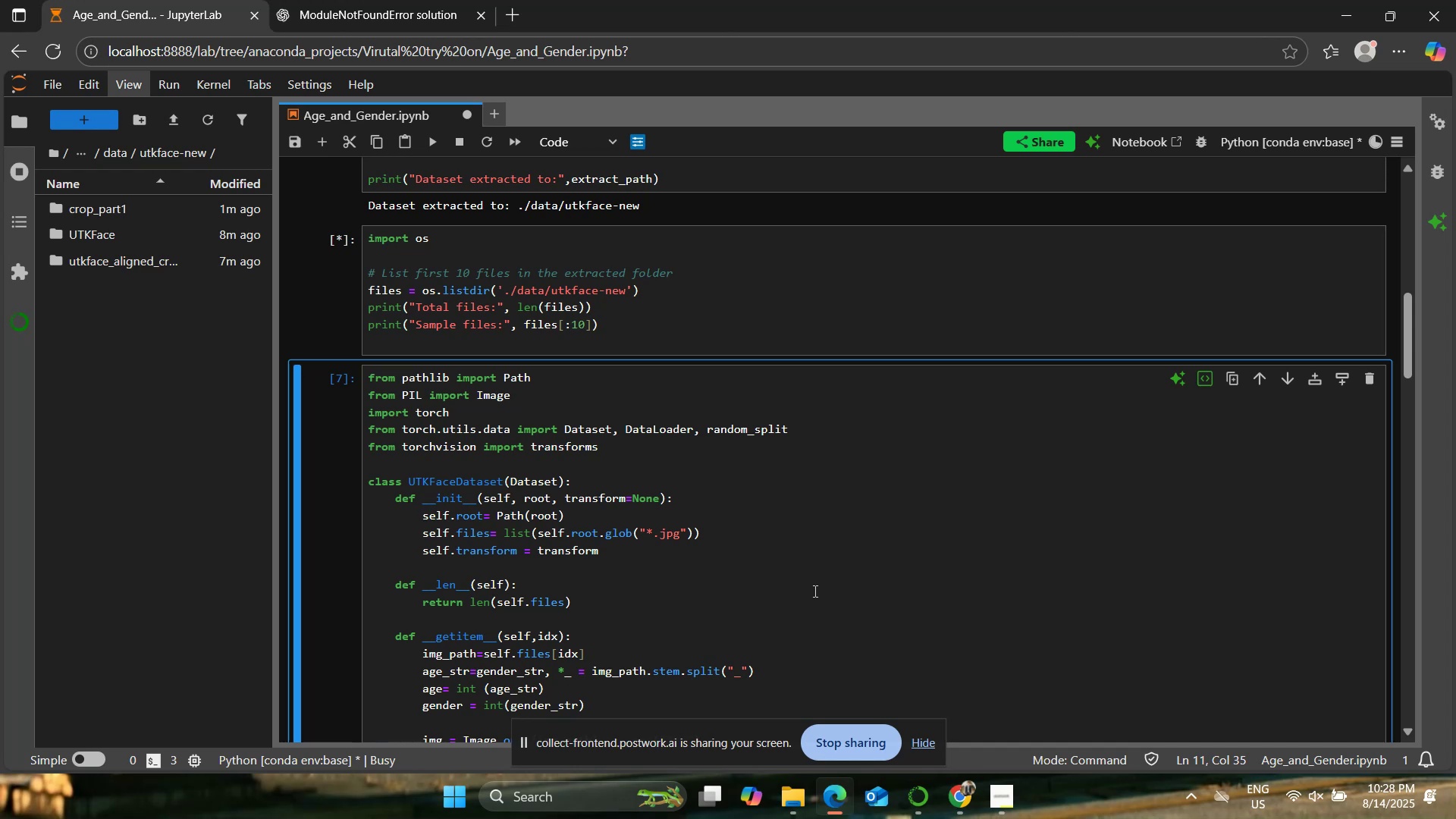 
wait(16.38)
 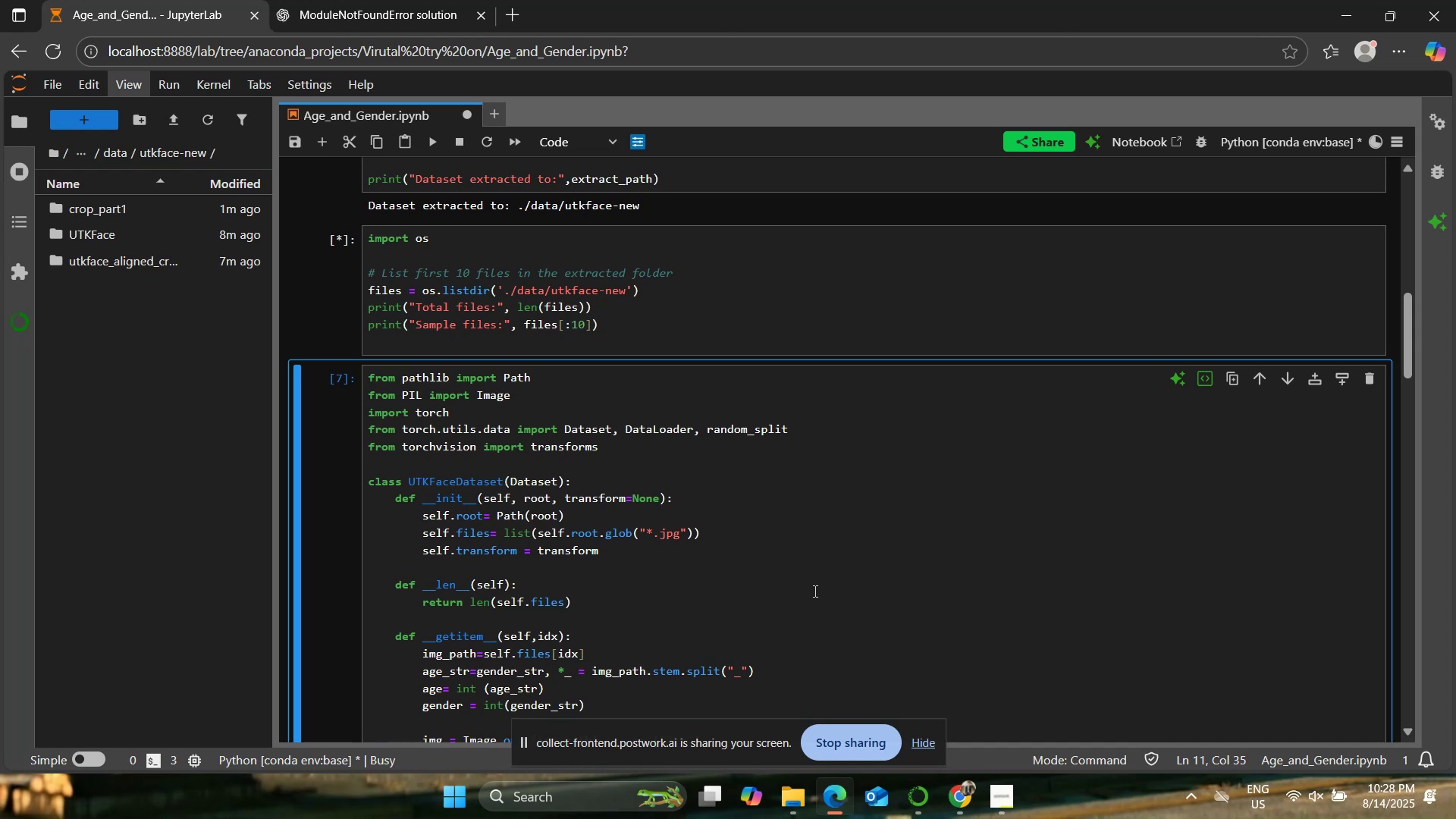 
left_click([490, 136])
 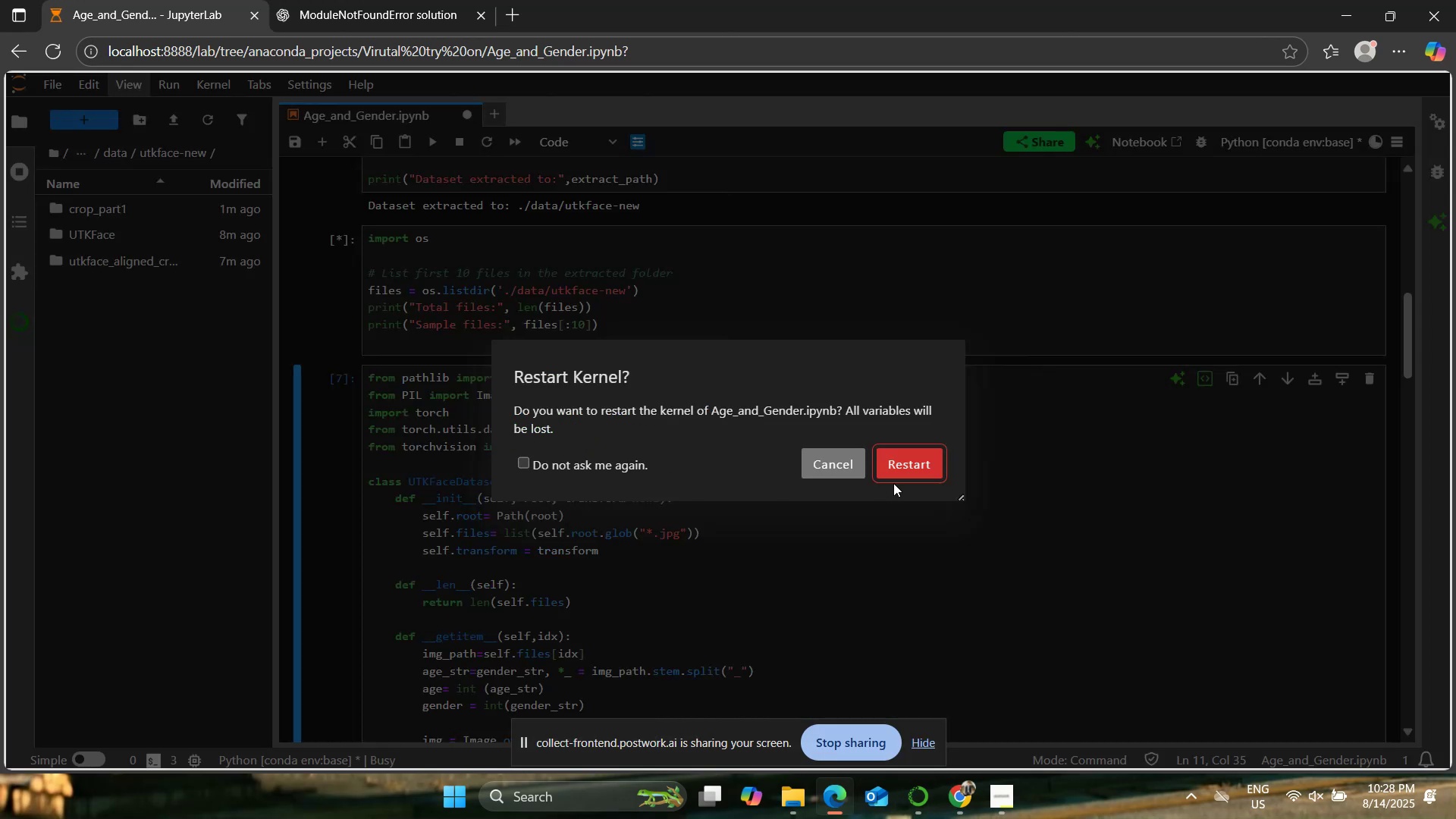 
left_click([896, 459])
 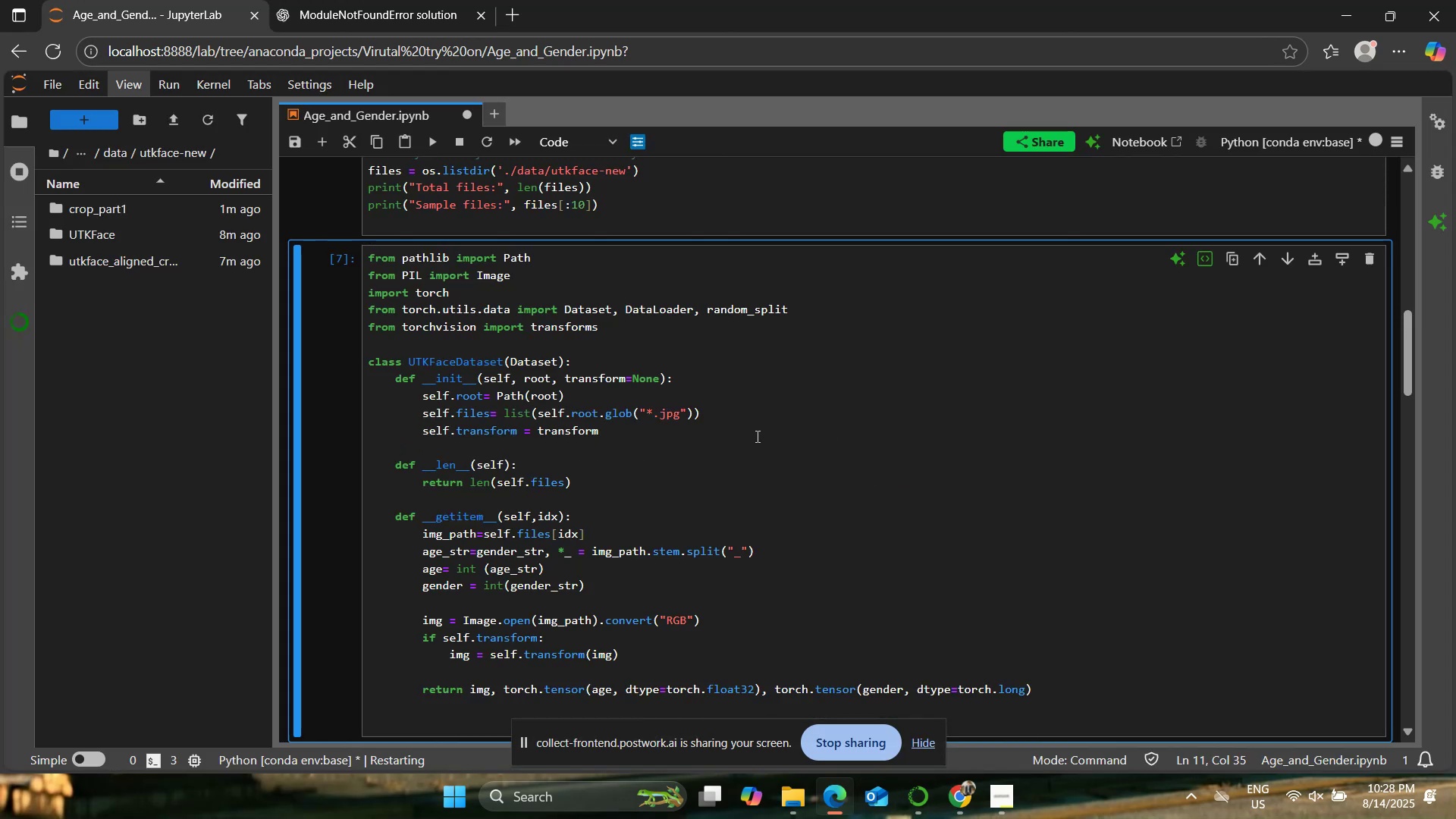 
scroll: coordinate [742, 425], scroll_direction: up, amount: 4.0
 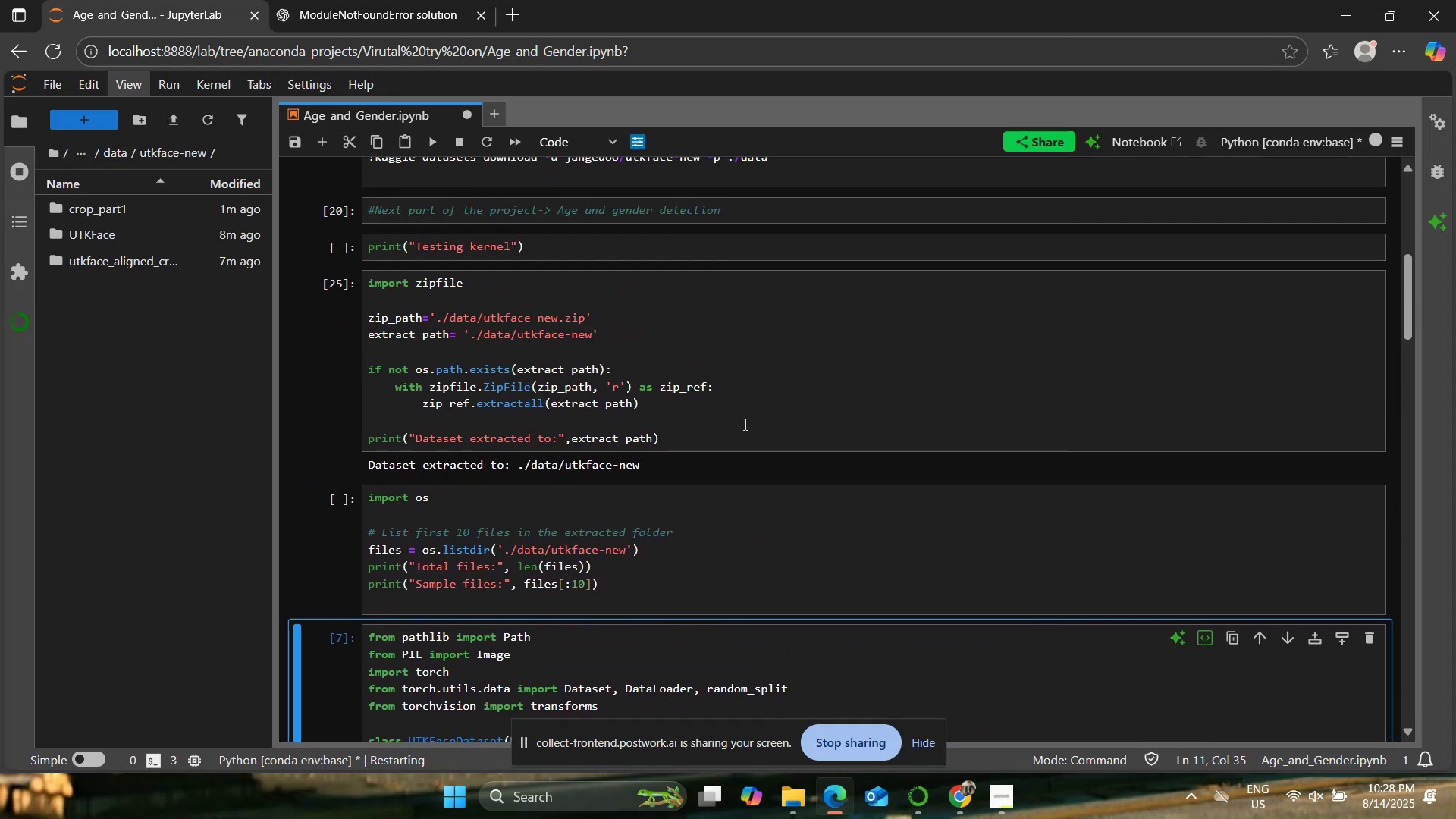 
left_click([745, 424])
 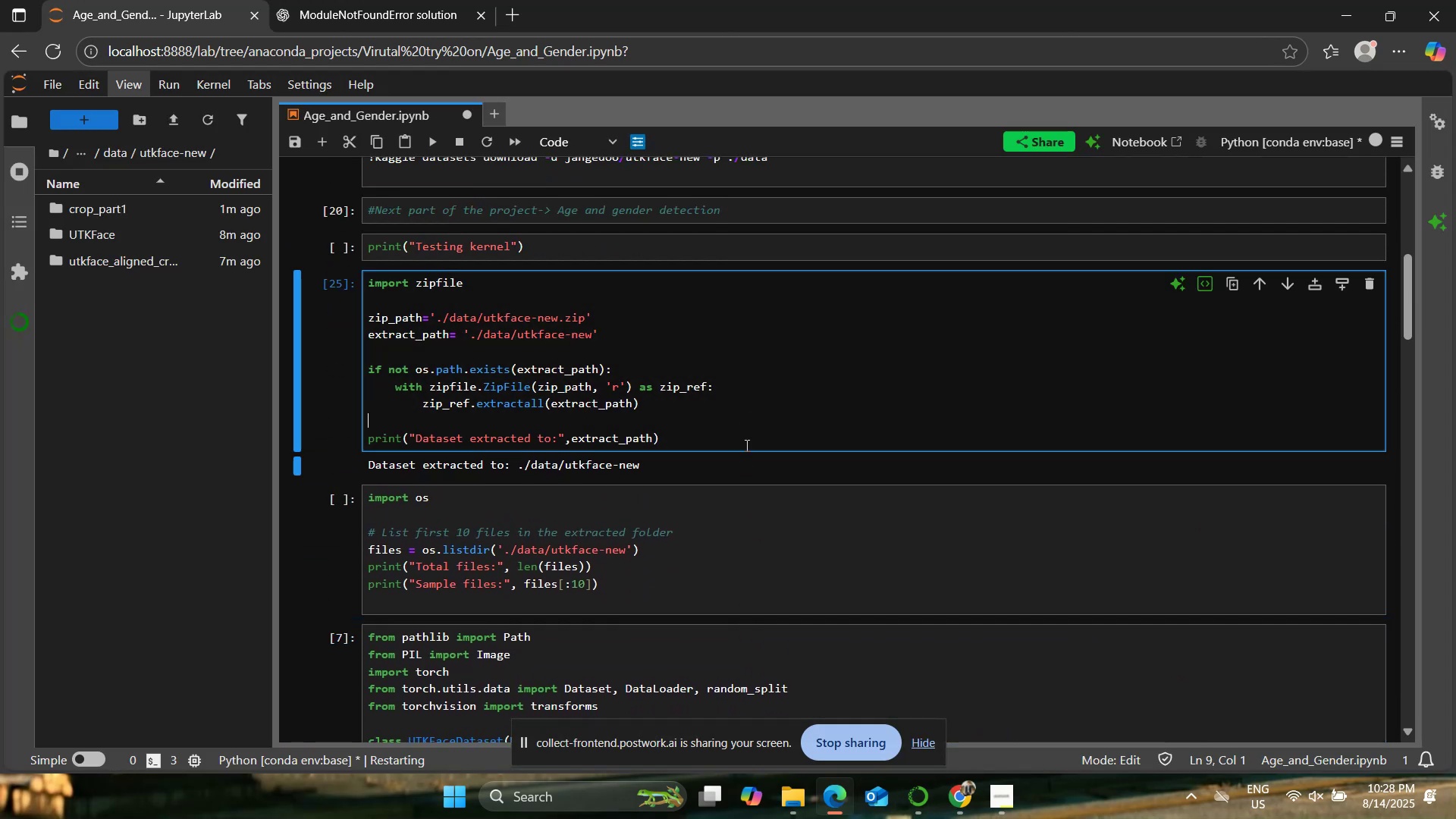 
scroll: coordinate [753, 425], scroll_direction: up, amount: 5.0
 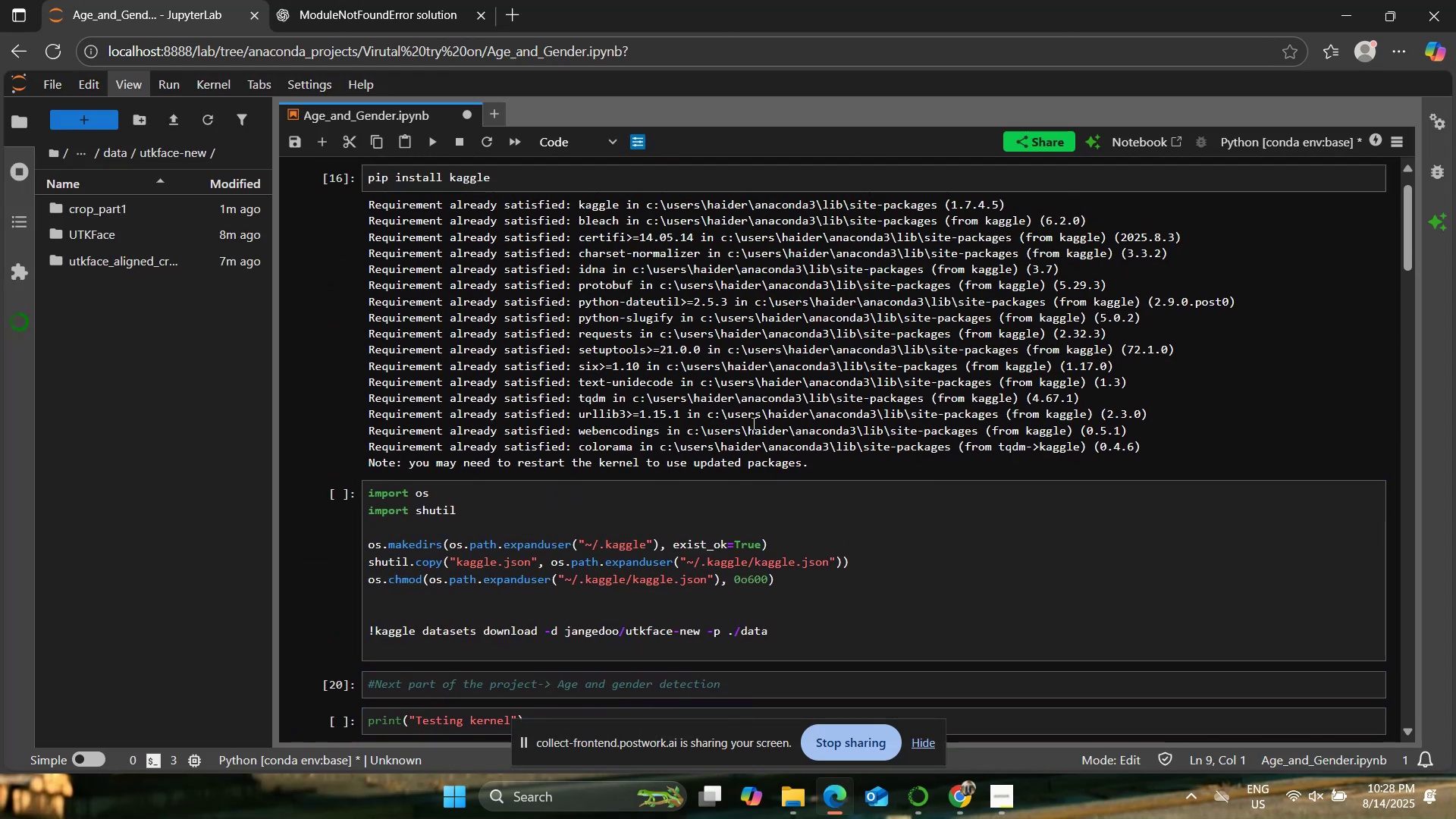 
scroll: coordinate [689, 401], scroll_direction: down, amount: 5.0
 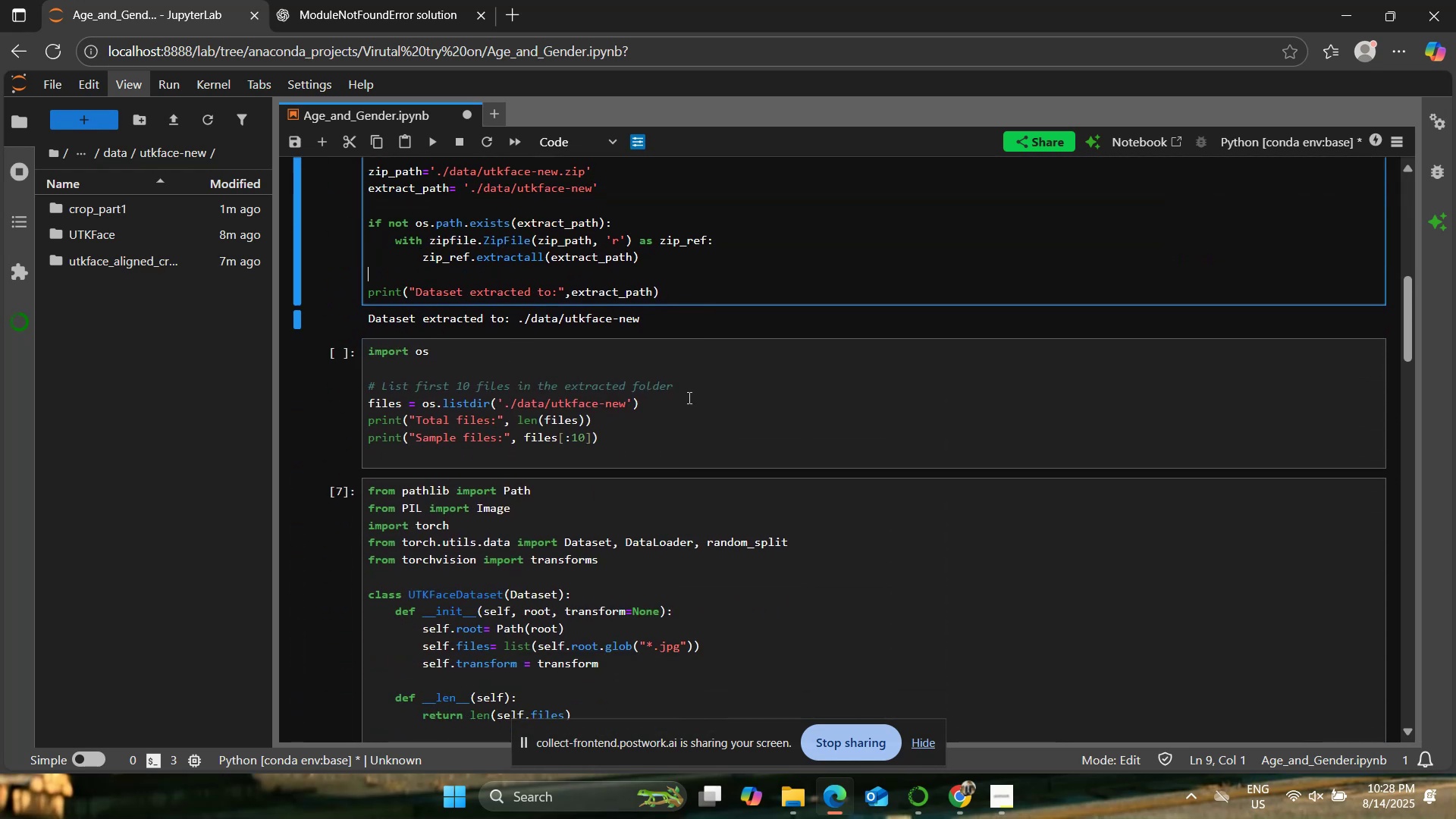 
left_click([686, 397])
 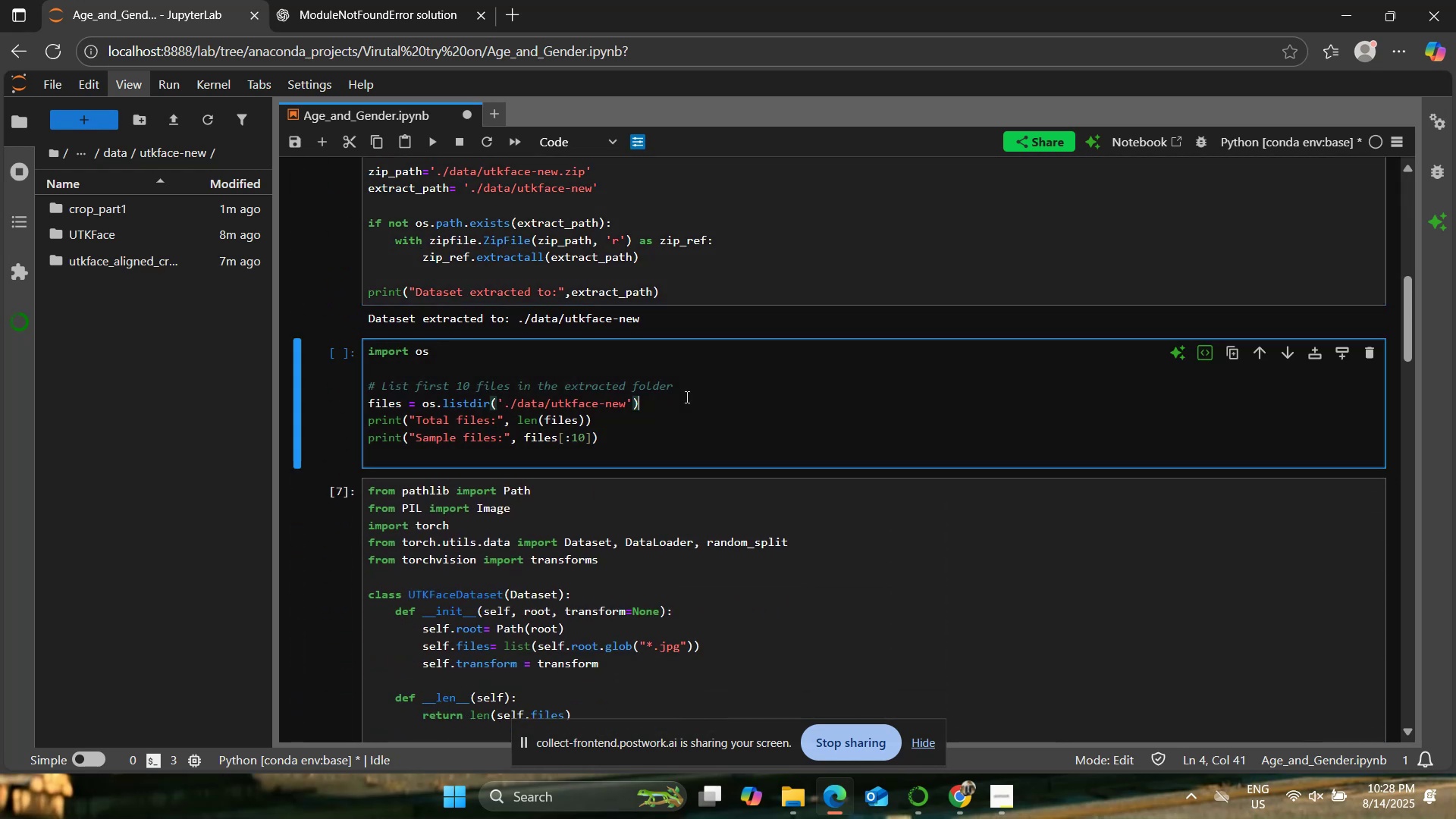 
scroll: coordinate [686, 397], scroll_direction: down, amount: 2.0
 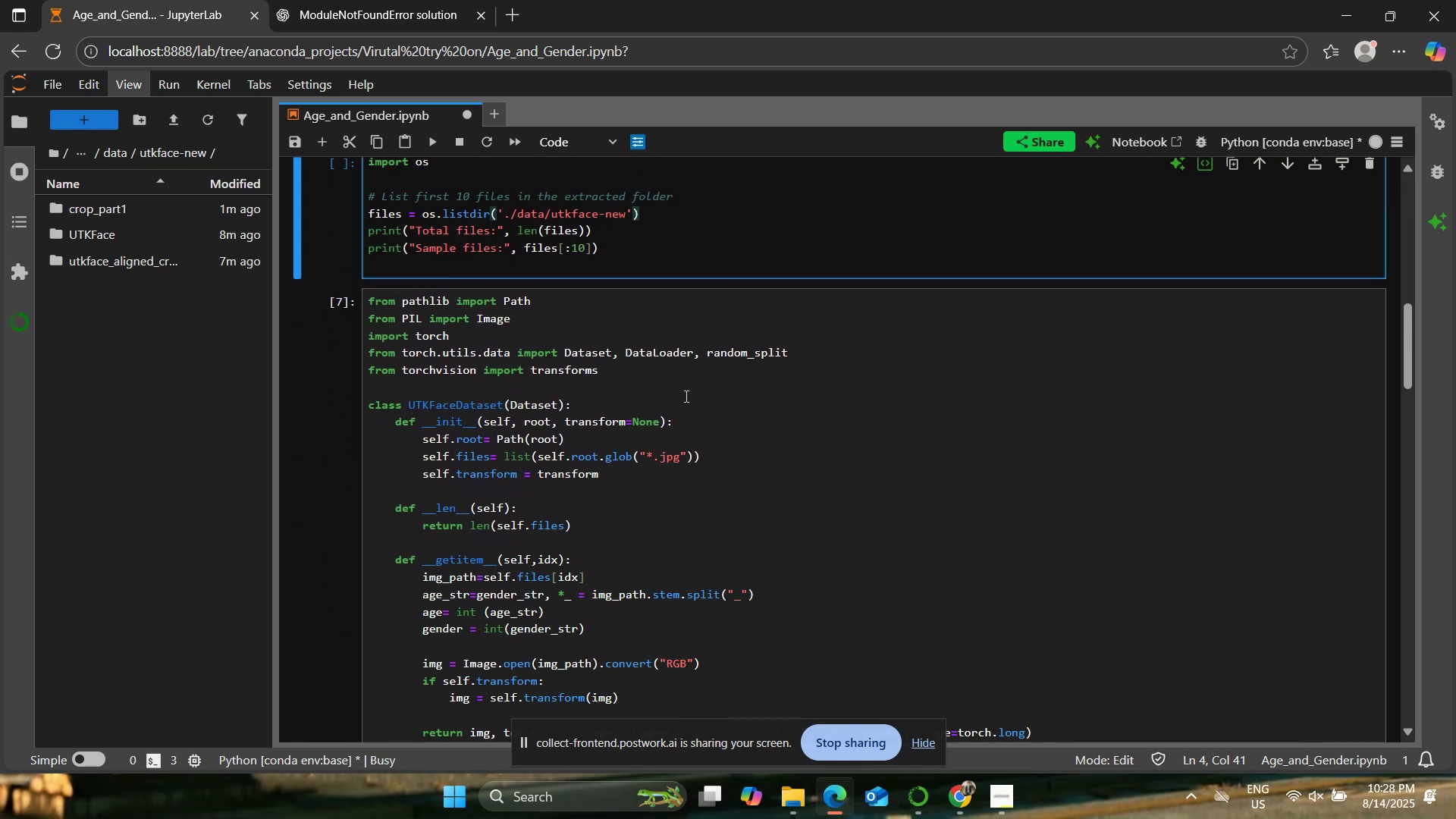 
scroll: coordinate [683, 394], scroll_direction: up, amount: 1.0
 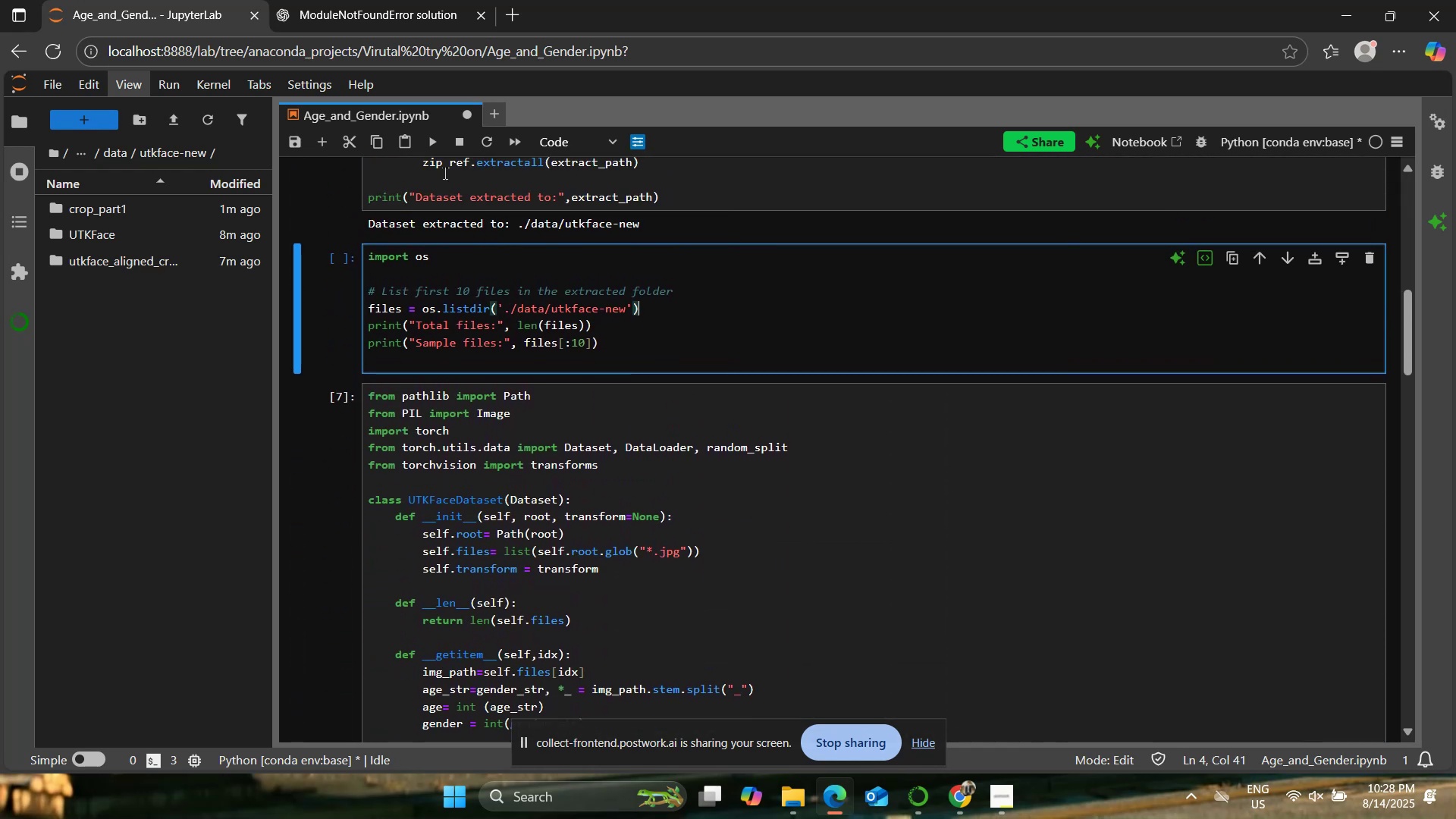 
left_click([430, 144])
 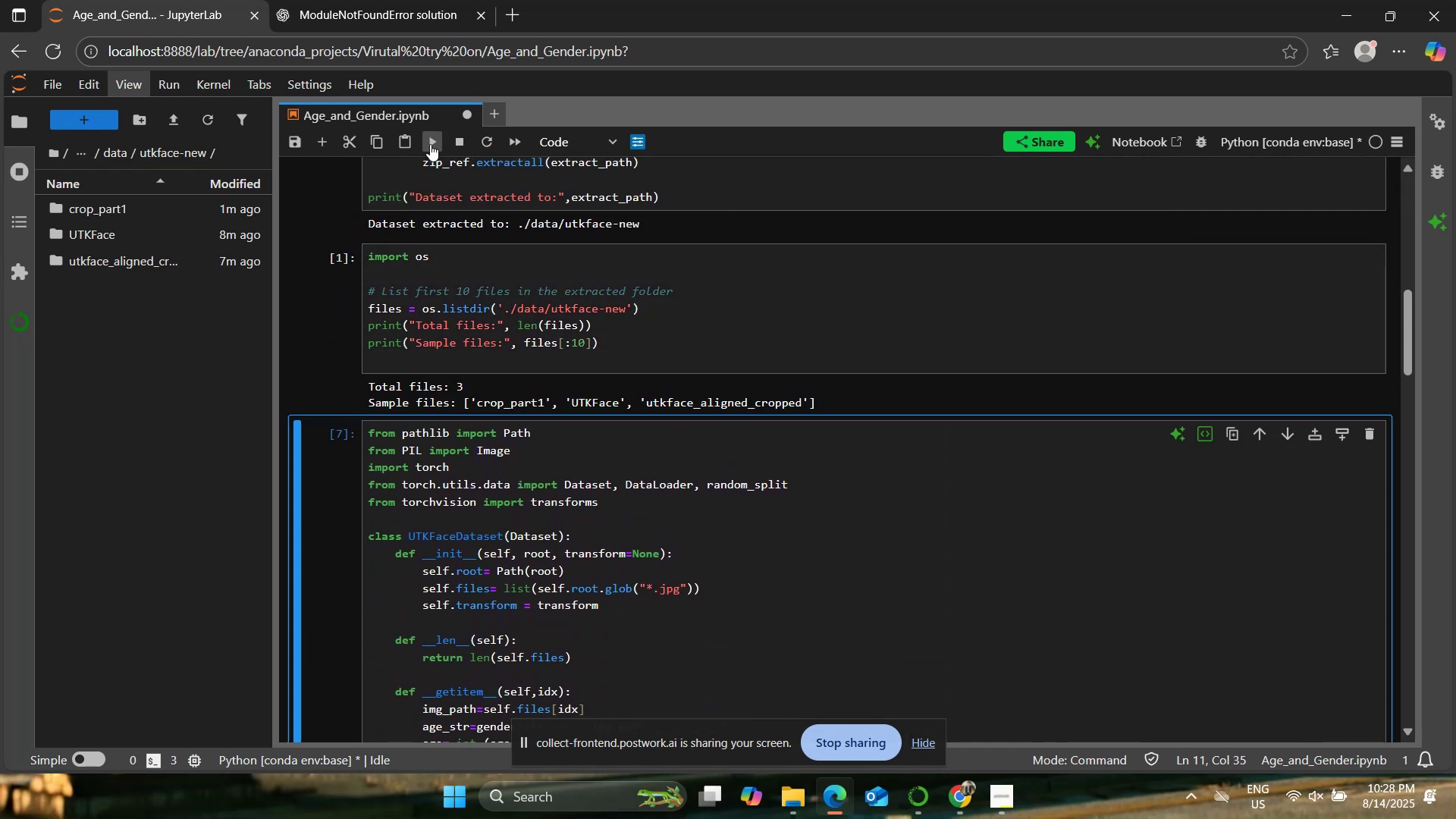 
scroll: coordinate [523, 394], scroll_direction: down, amount: 3.0
 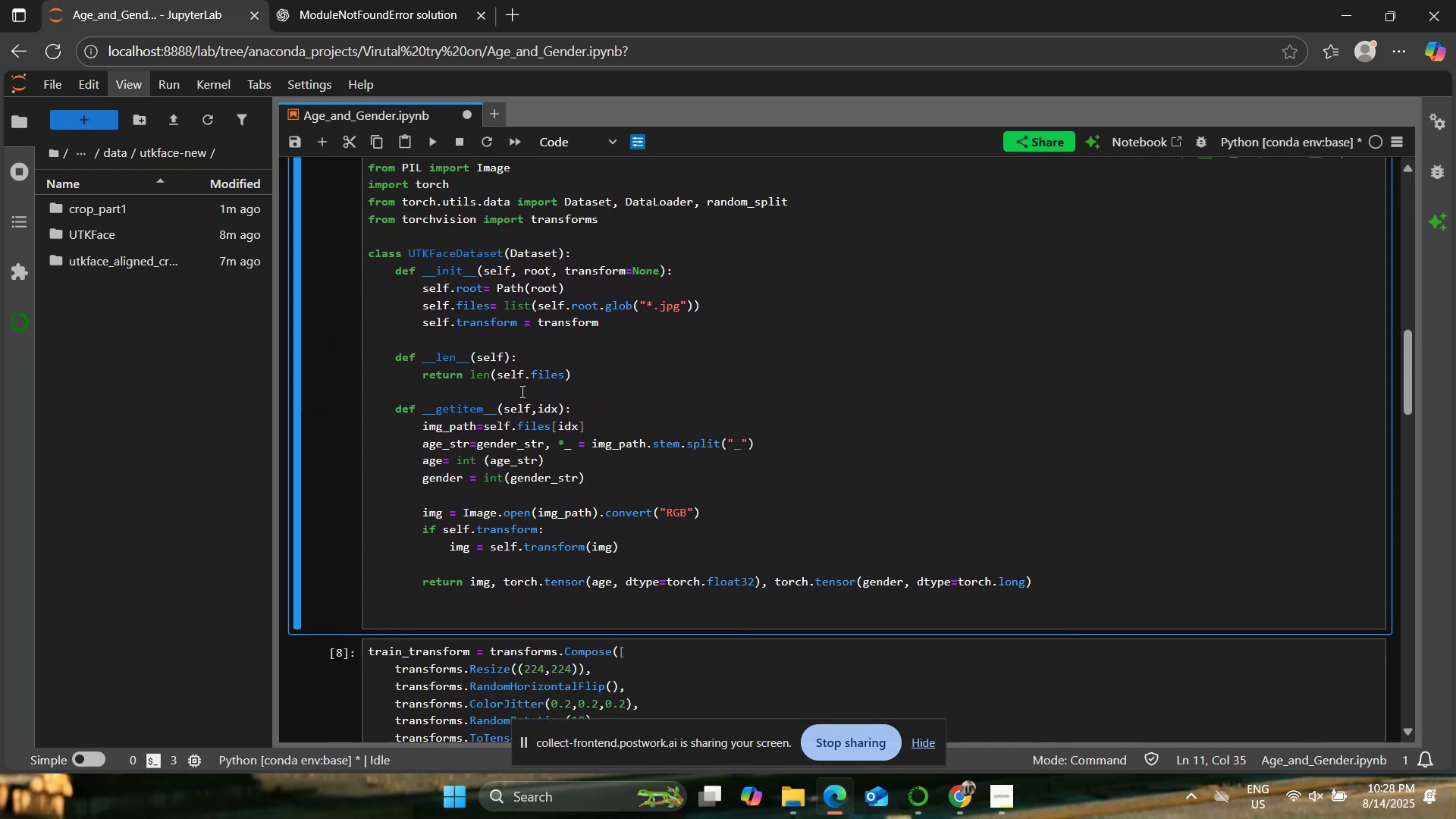 
left_click([520, 389])
 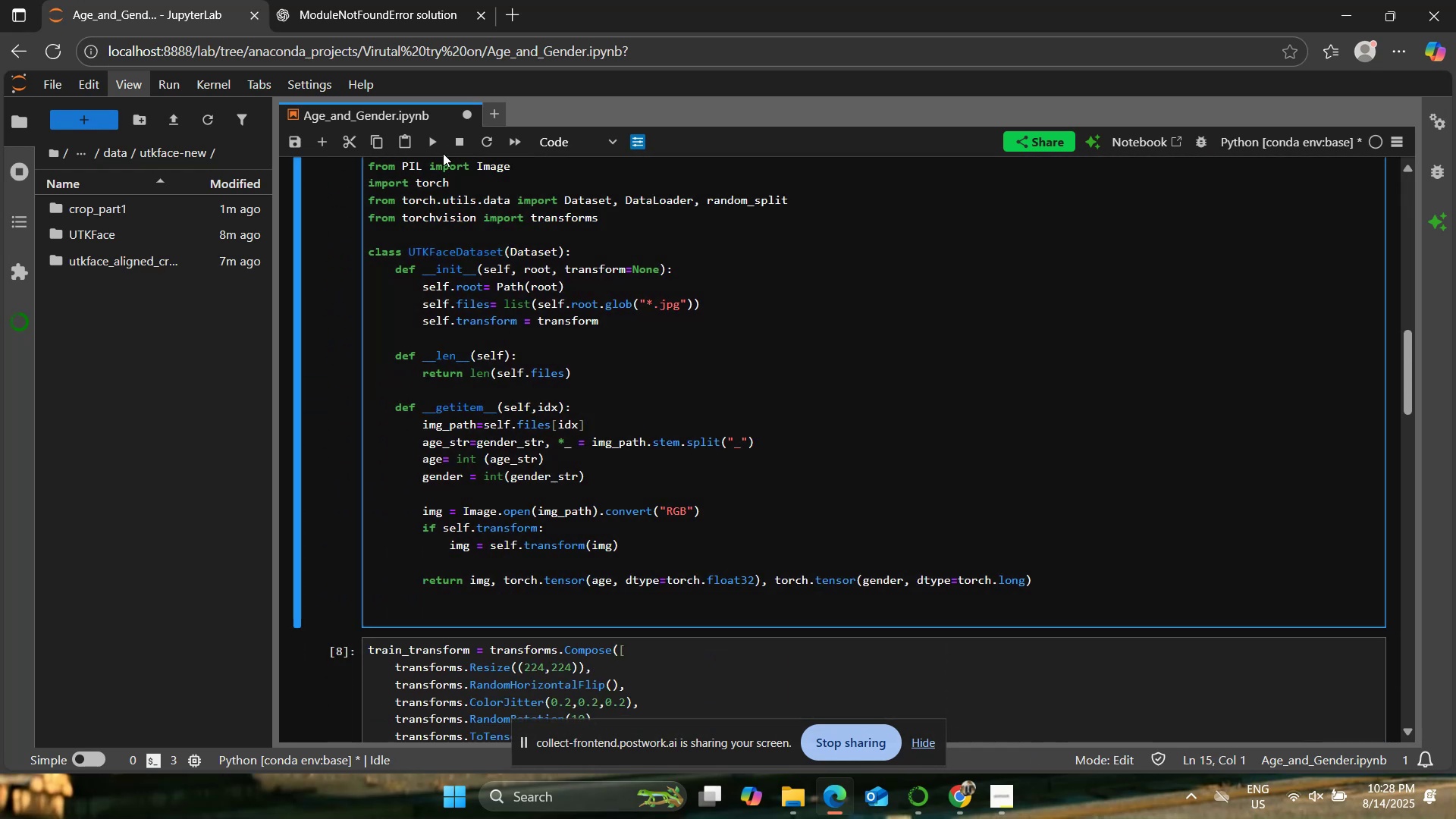 
left_click([438, 148])
 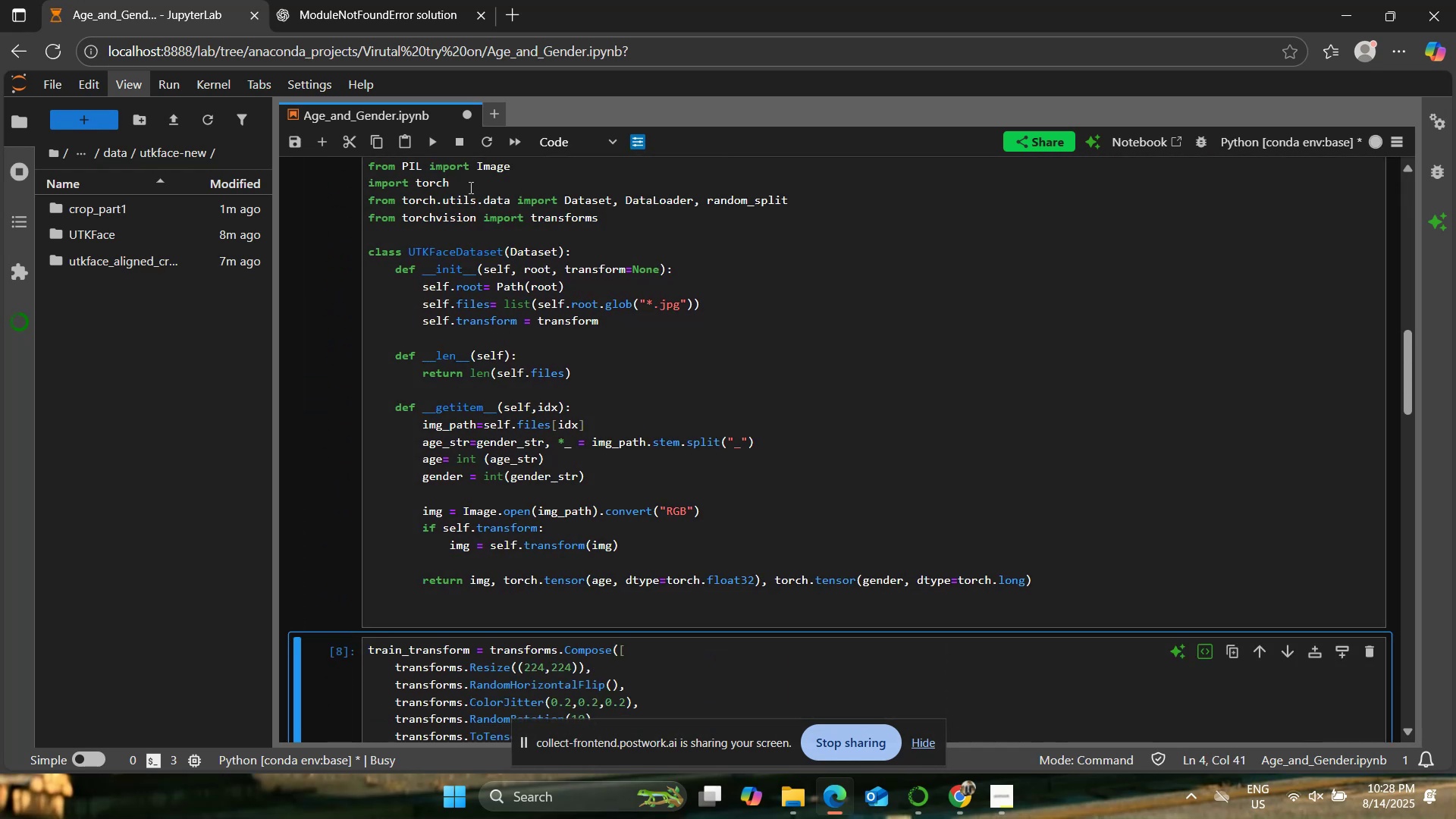 
scroll: coordinate [513, 314], scroll_direction: down, amount: 3.0
 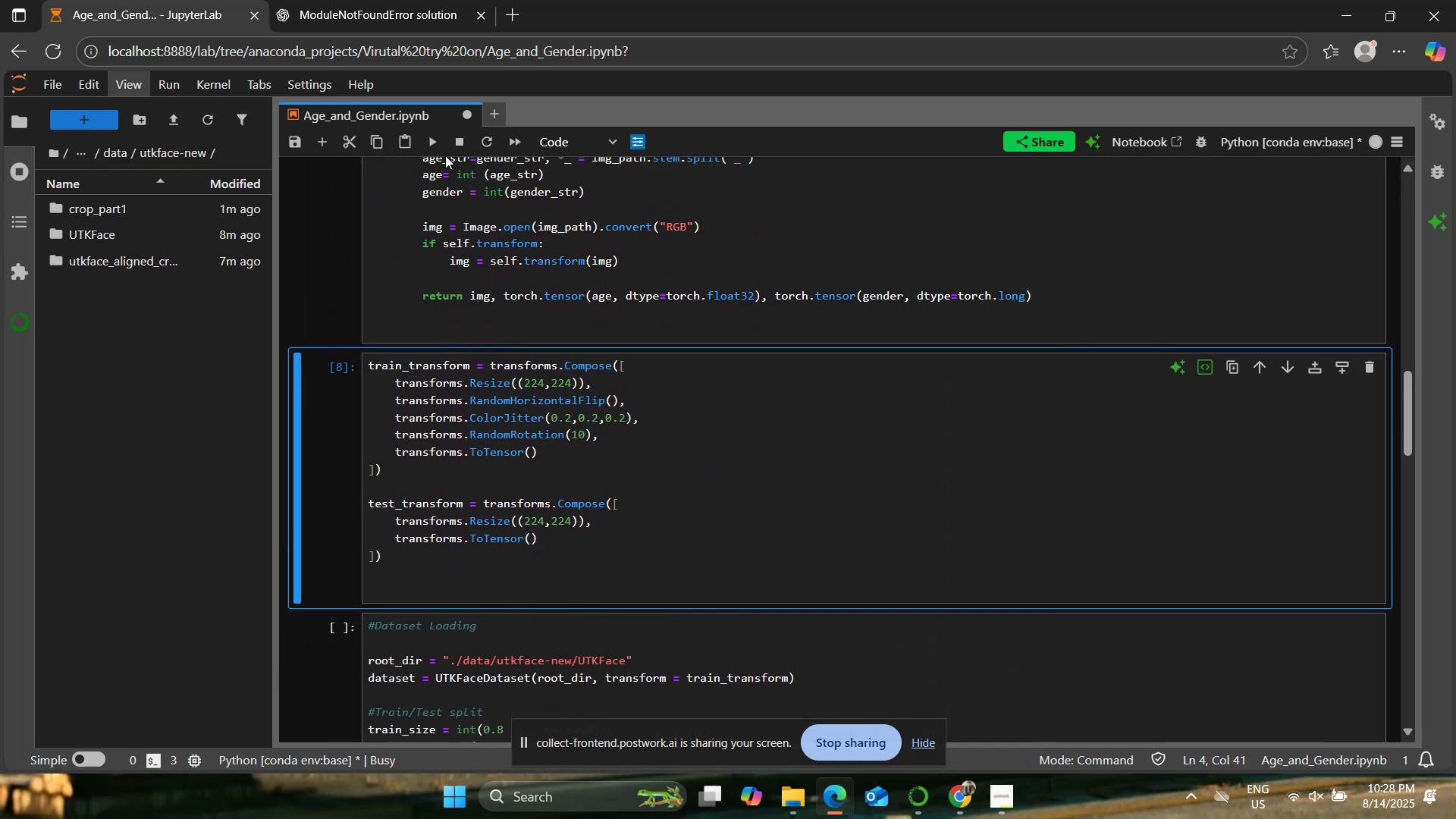 
left_click([436, 145])
 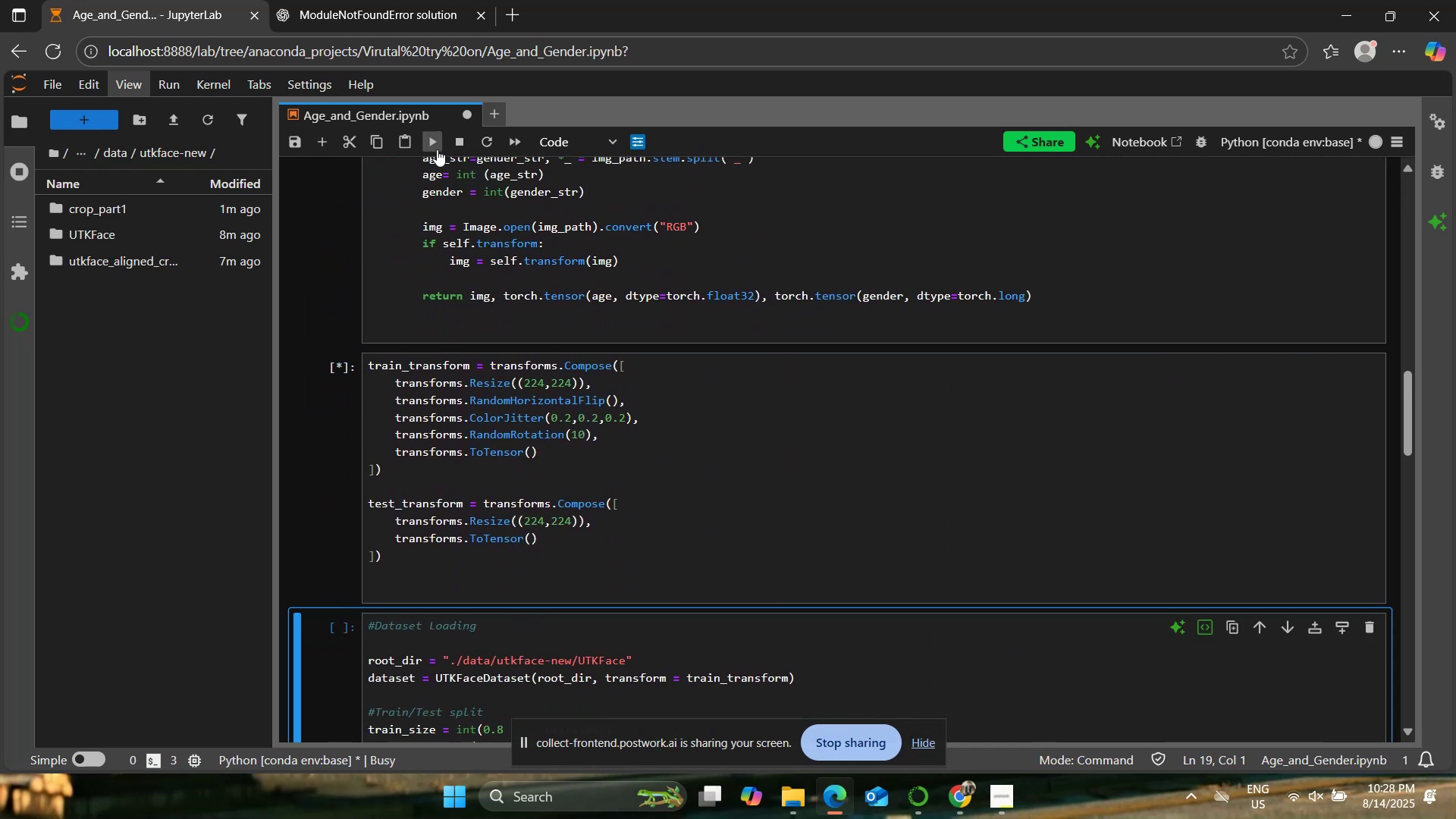 
scroll: coordinate [472, 274], scroll_direction: down, amount: 4.0
 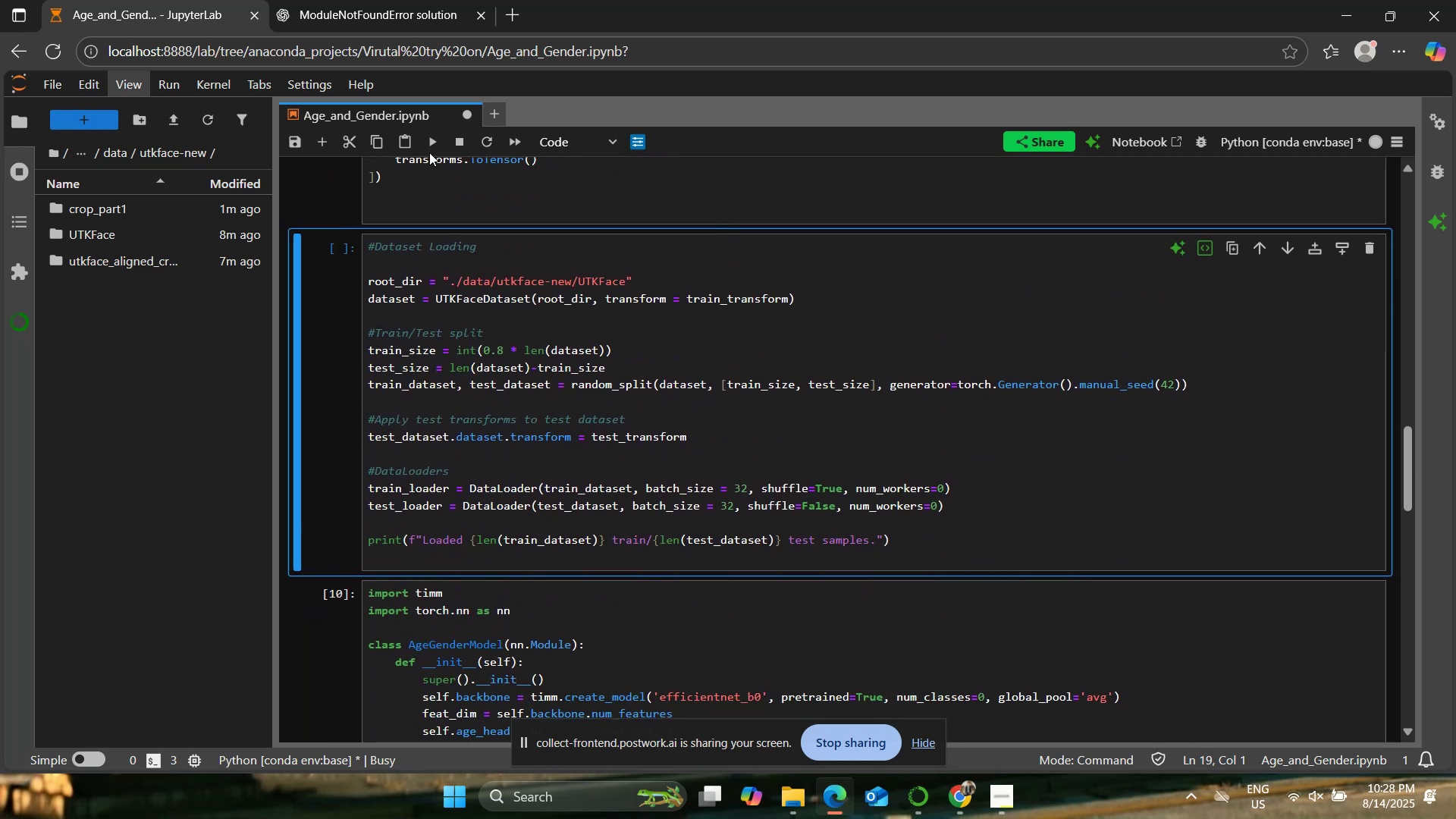 
left_click([428, 148])
 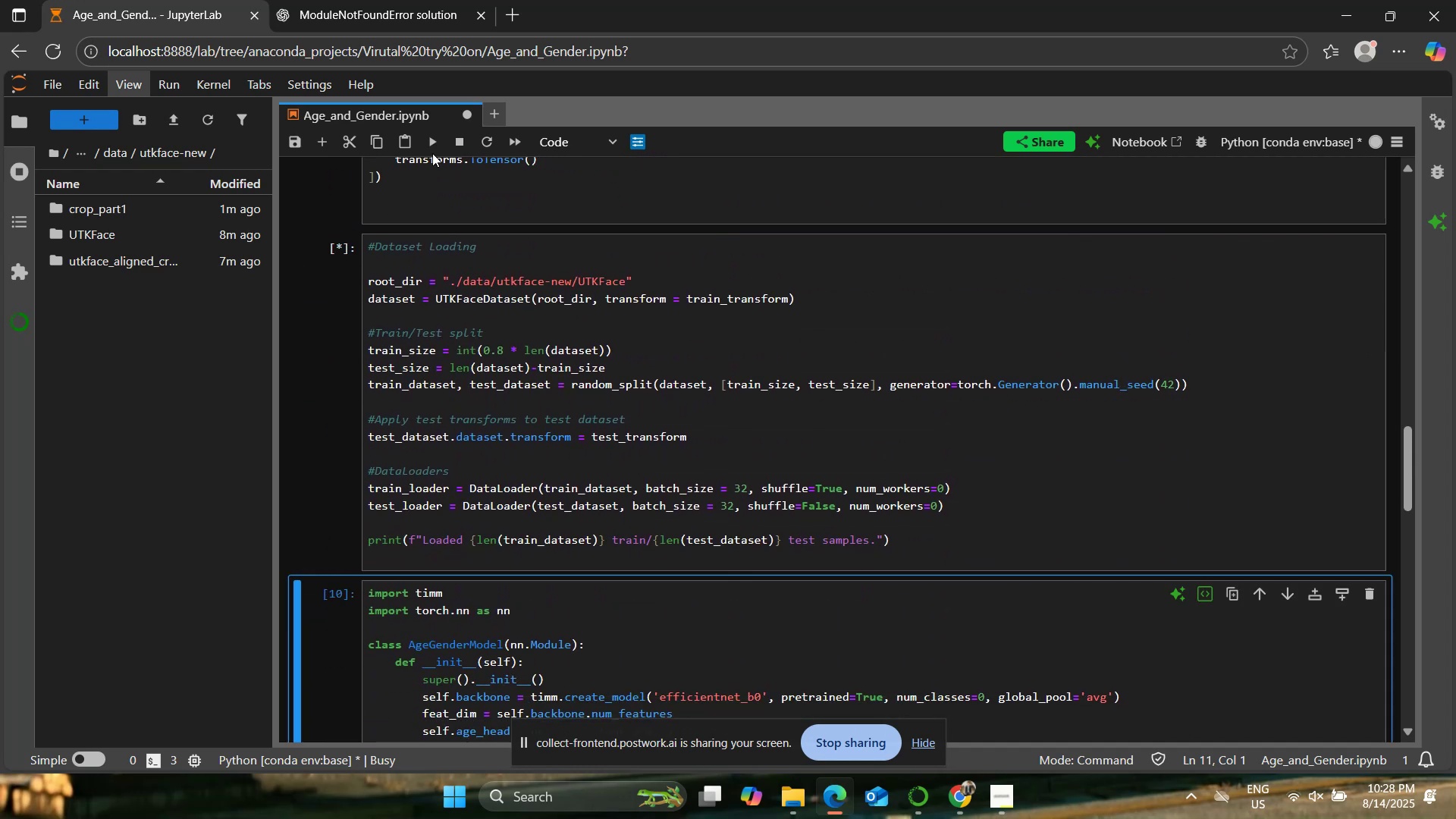 
scroll: coordinate [488, 280], scroll_direction: down, amount: 6.0
 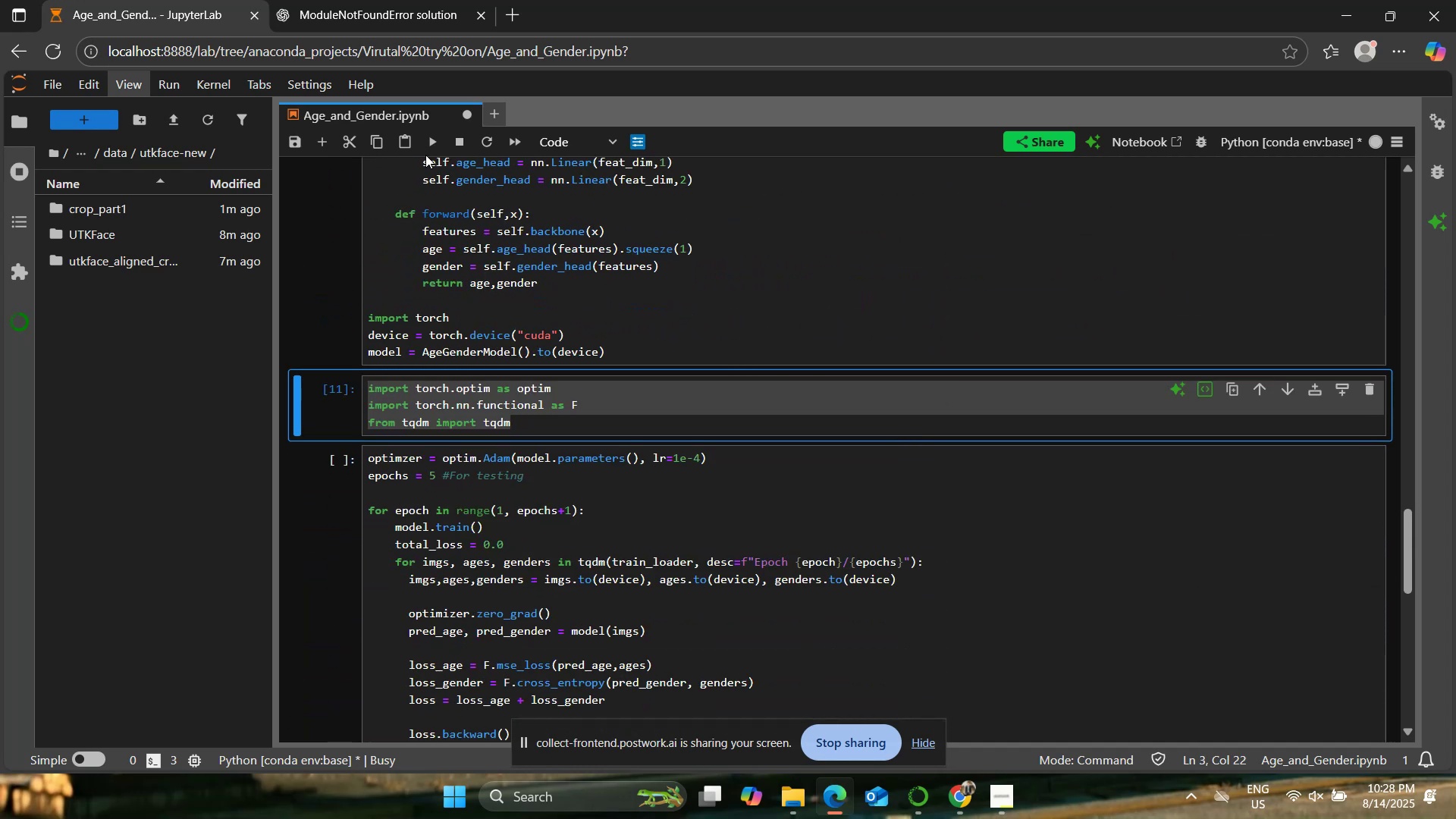 
left_click([427, 146])
 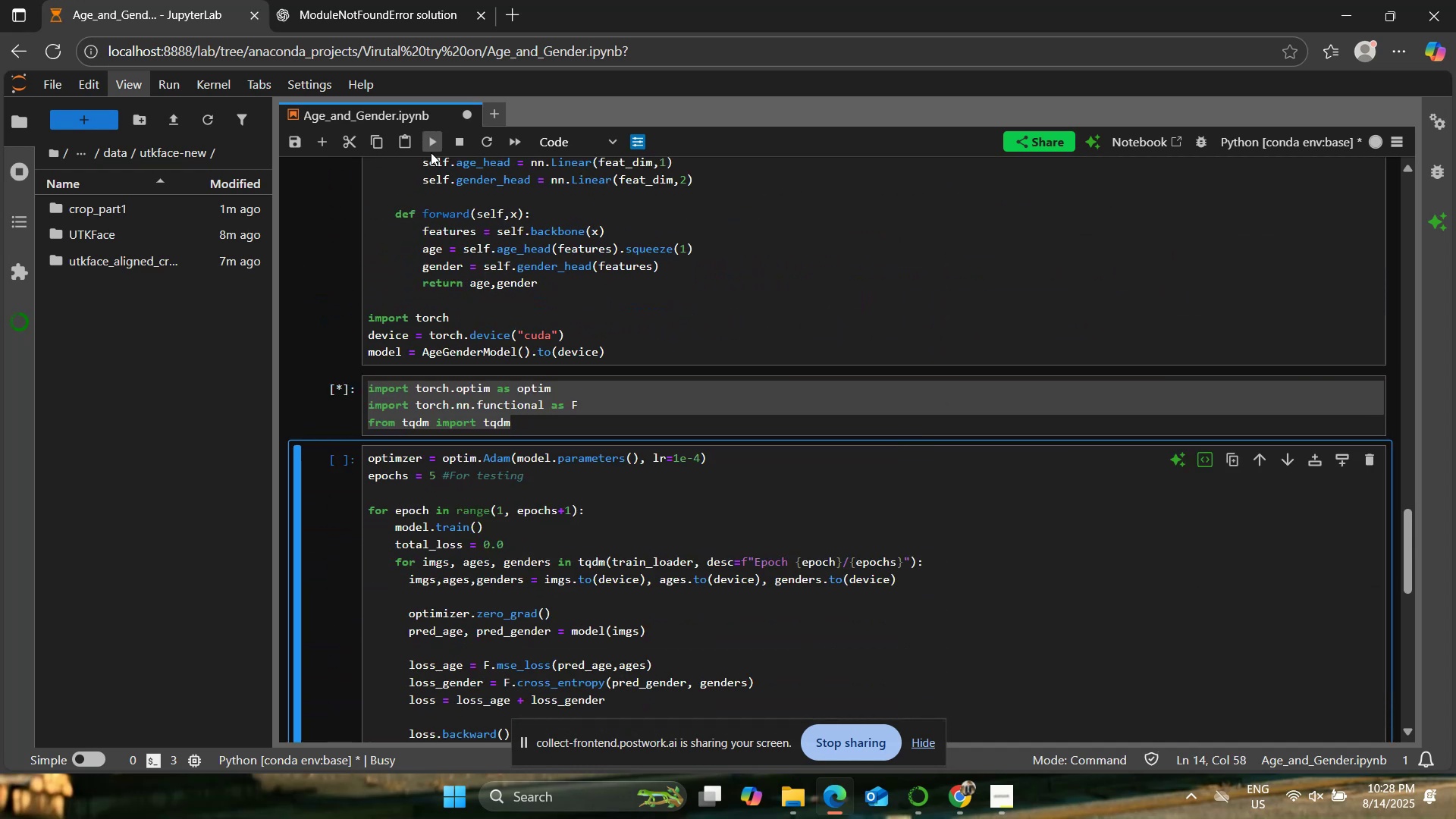 
scroll: coordinate [476, 271], scroll_direction: down, amount: 4.0
 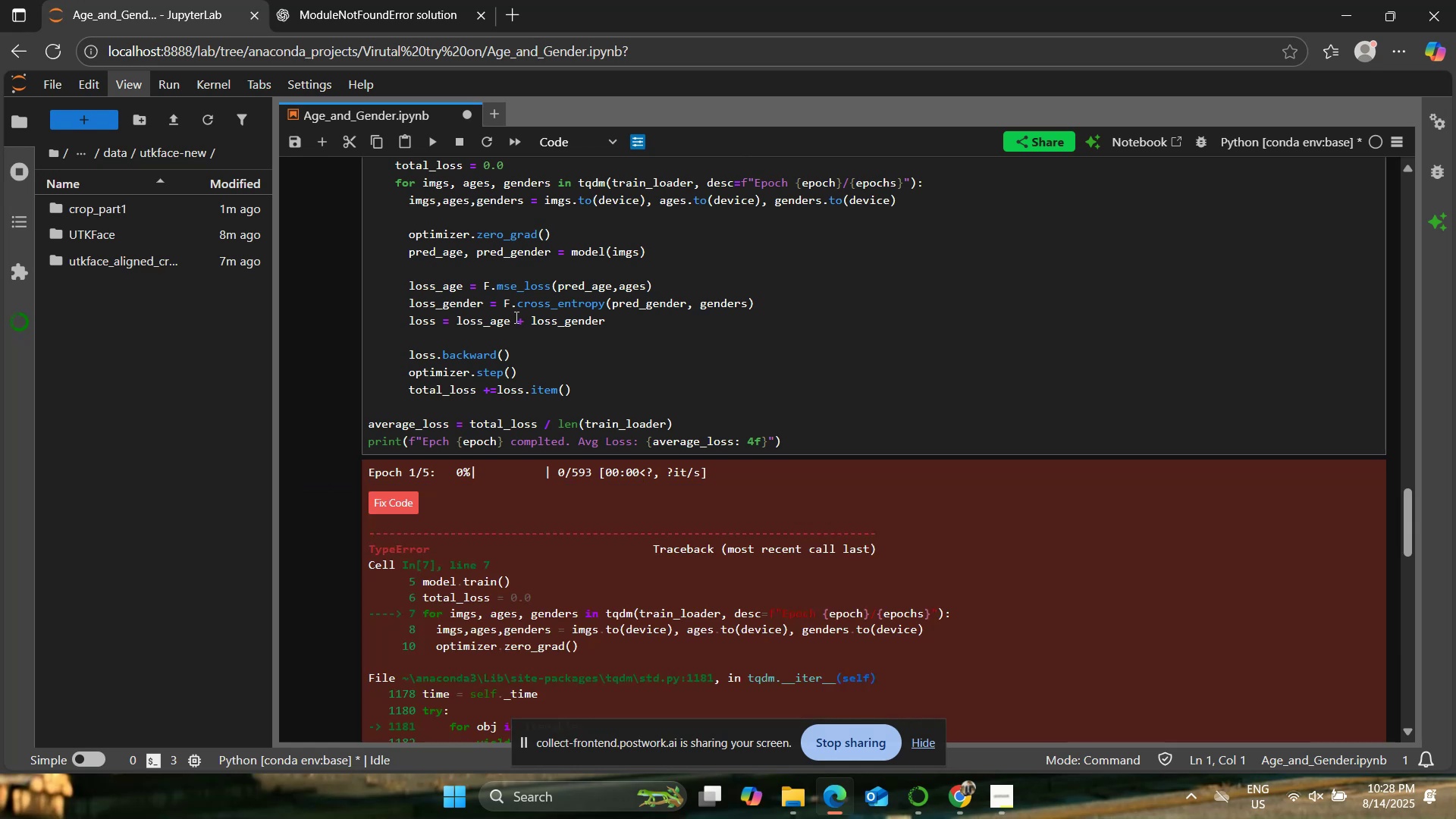 
wait(7.78)
 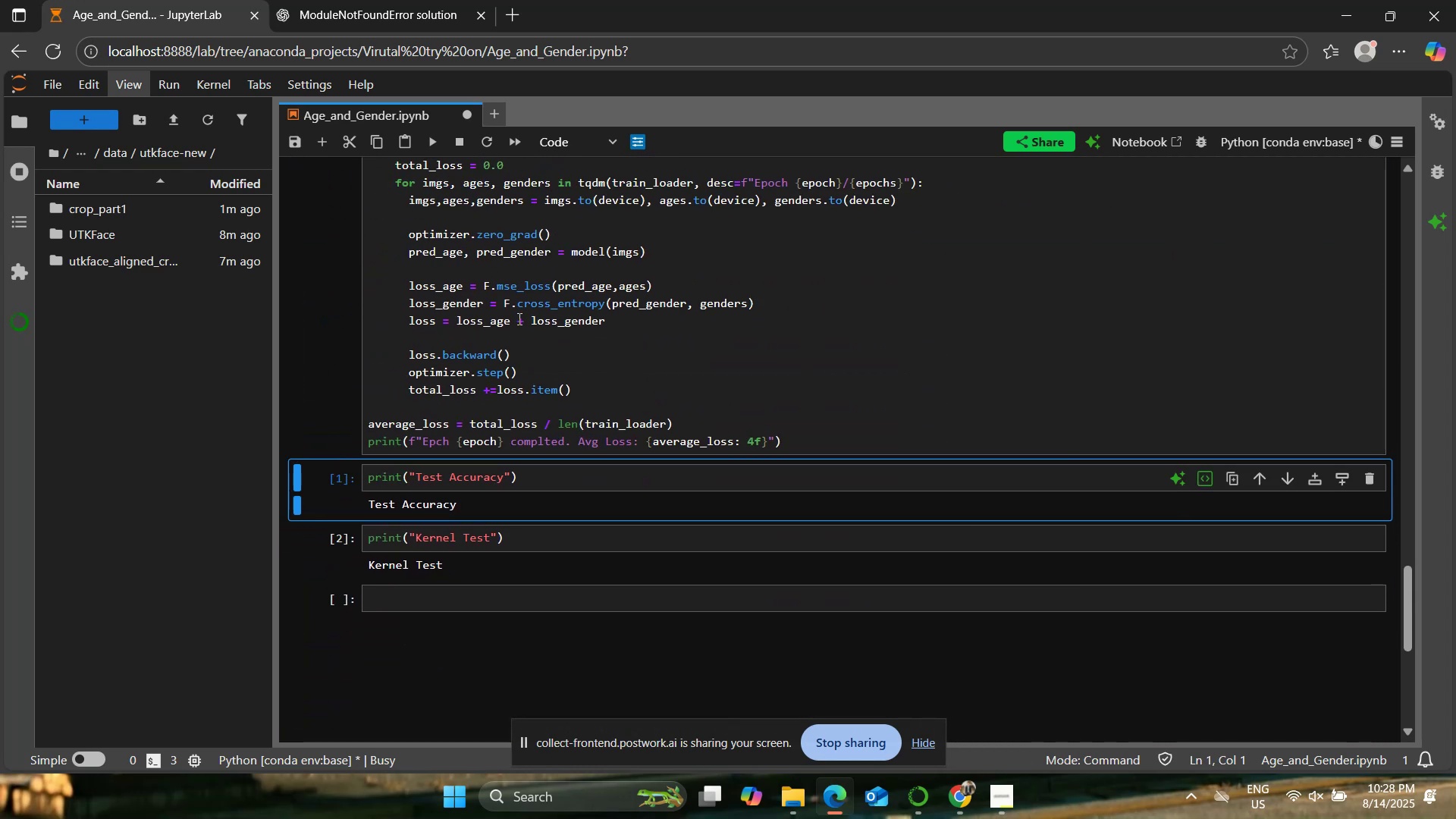 
scroll: coordinate [284, 350], scroll_direction: down, amount: 8.0
 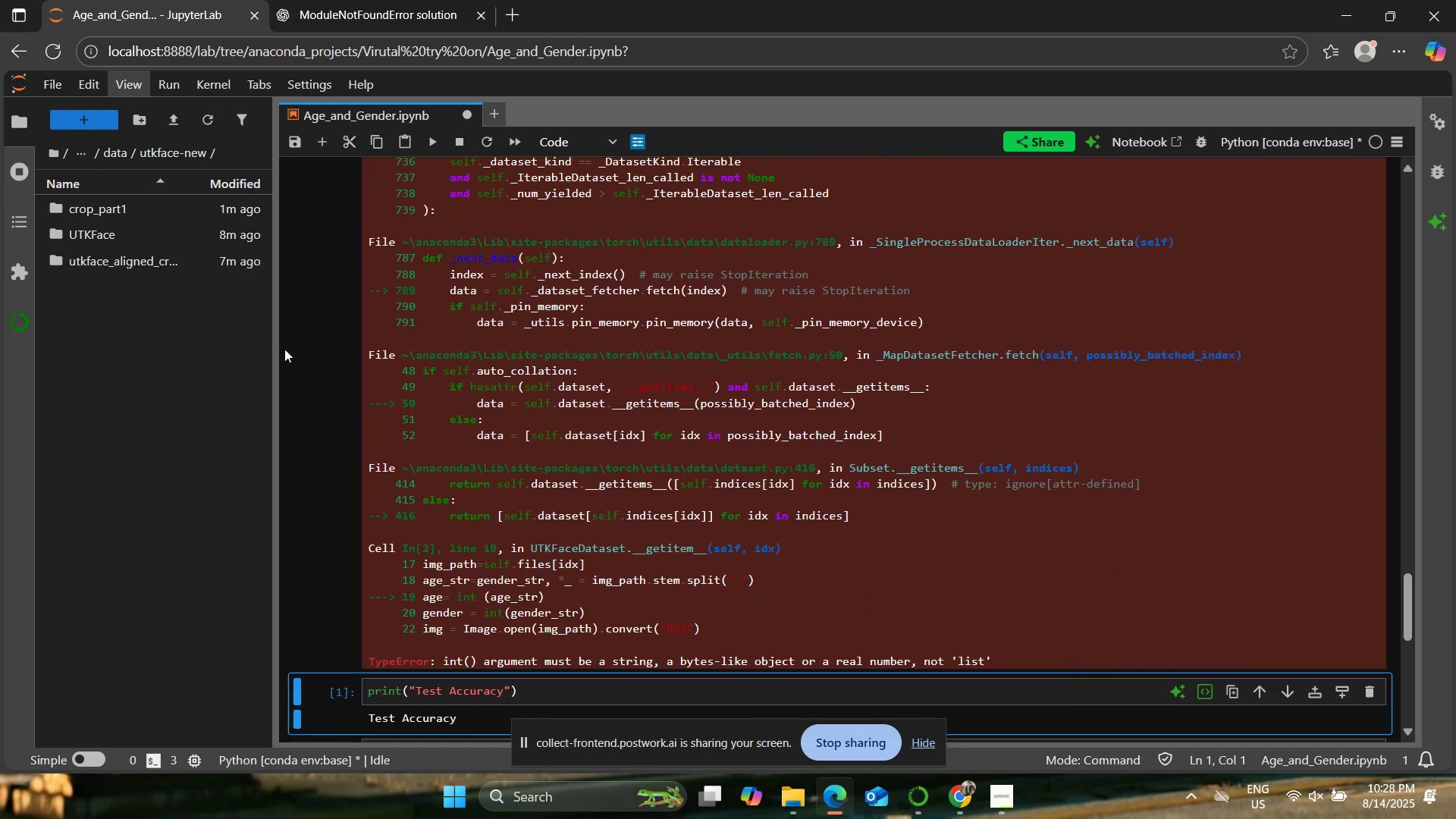 
scroll: coordinate [284, 349], scroll_direction: up, amount: 1.0
 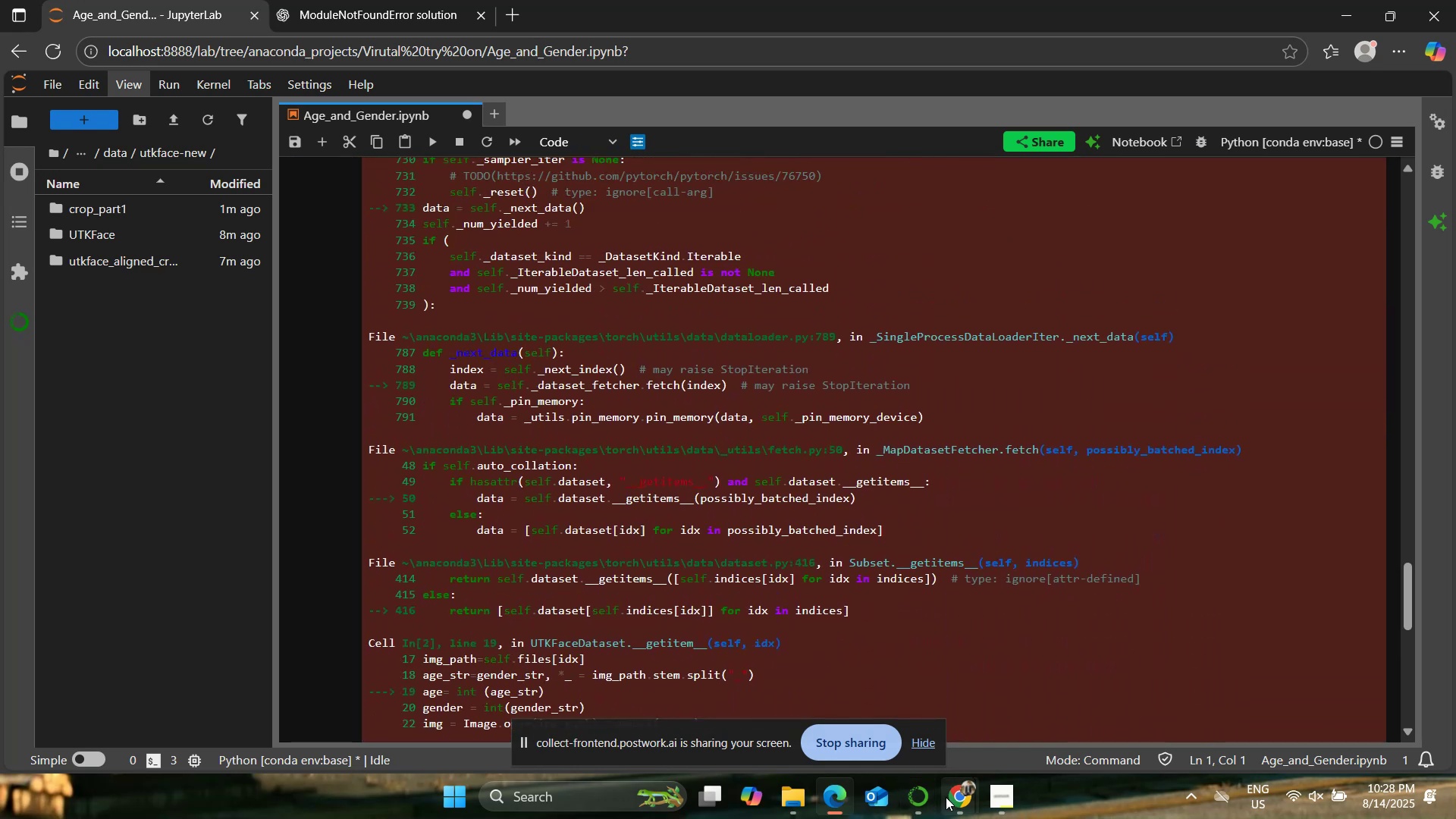 
left_click([893, 714])
 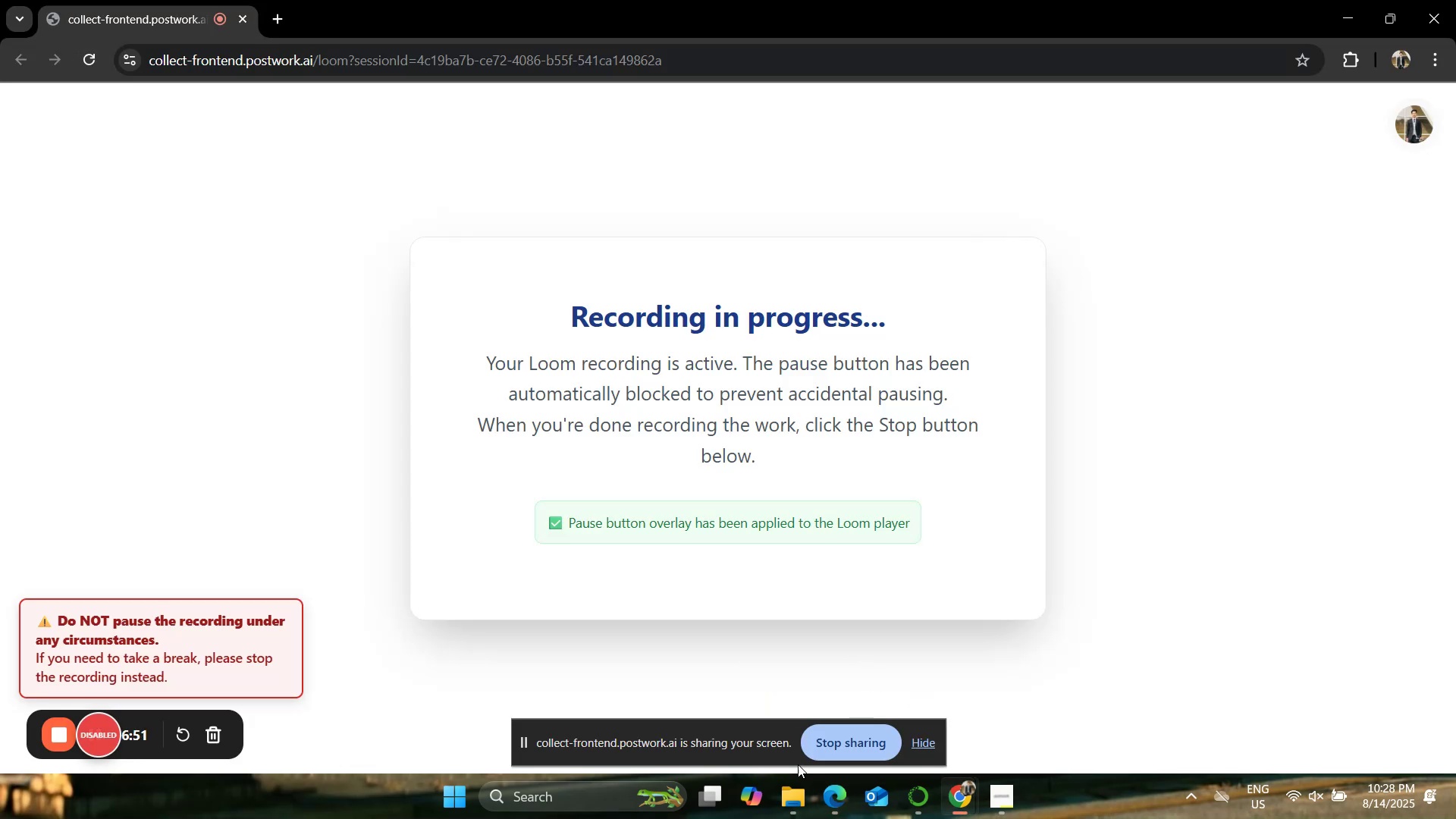 
left_click([836, 804])
 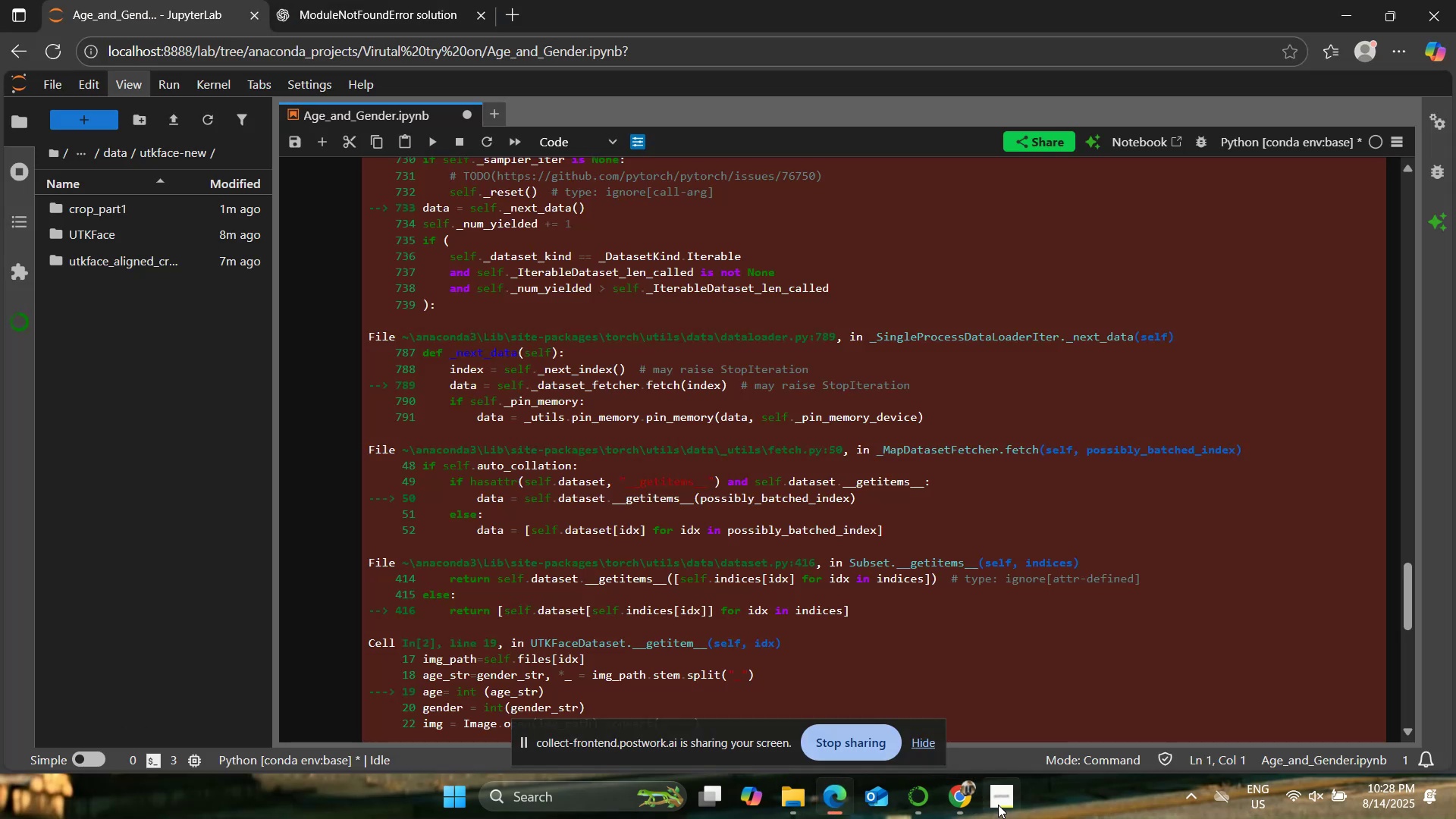 
left_click([1012, 805])
 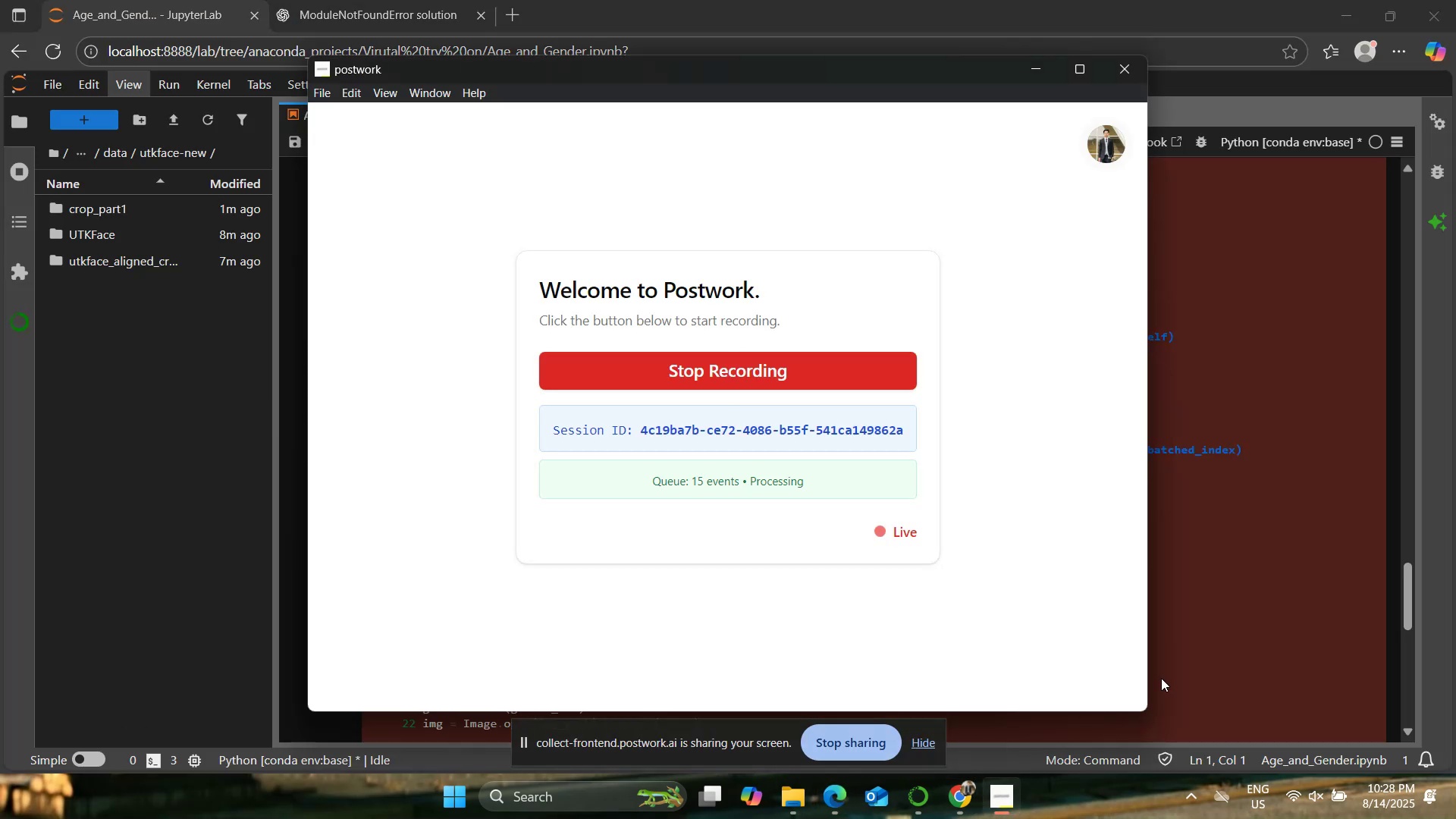 
left_click([1211, 664])
 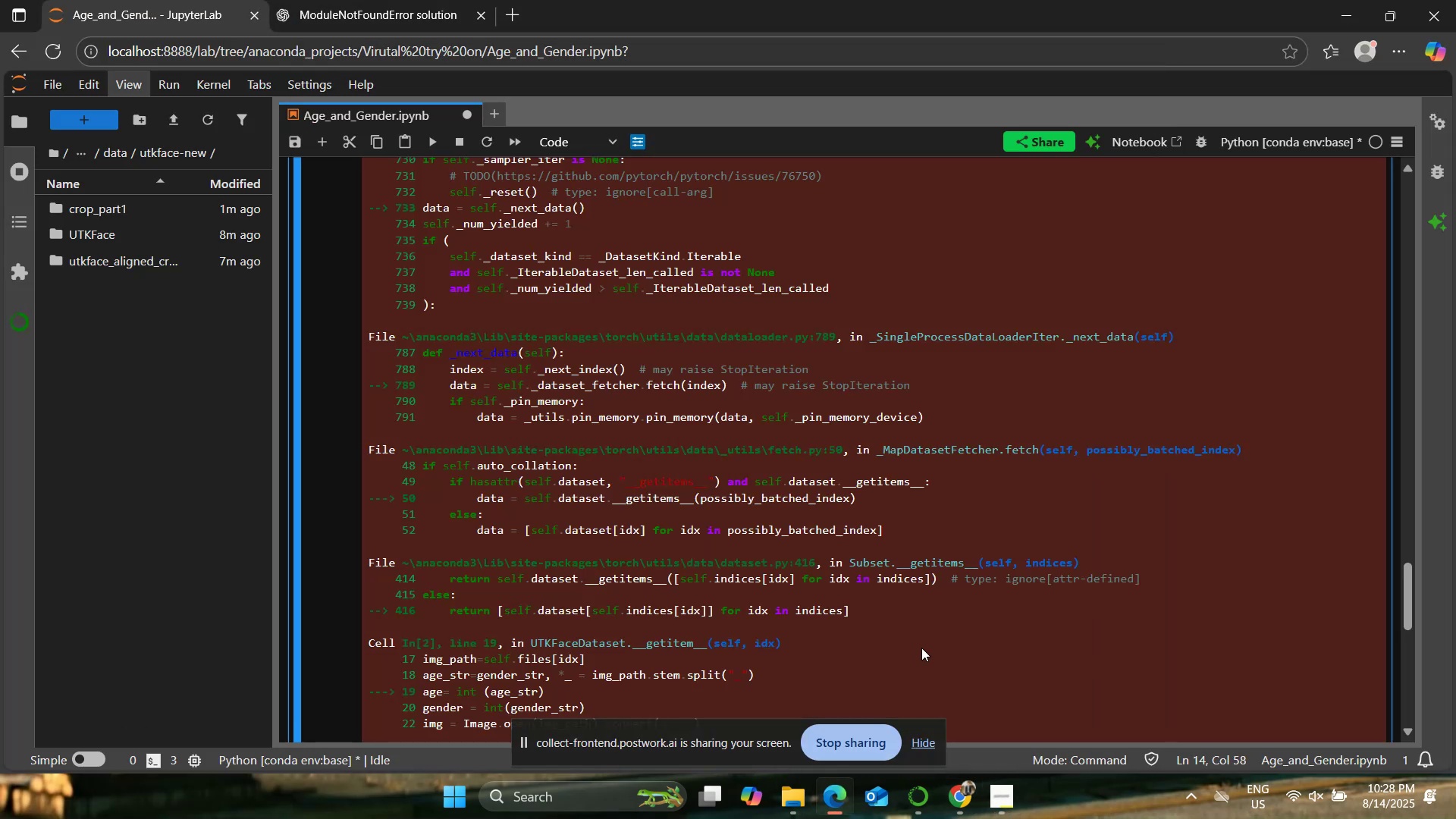 
left_click([921, 648])
 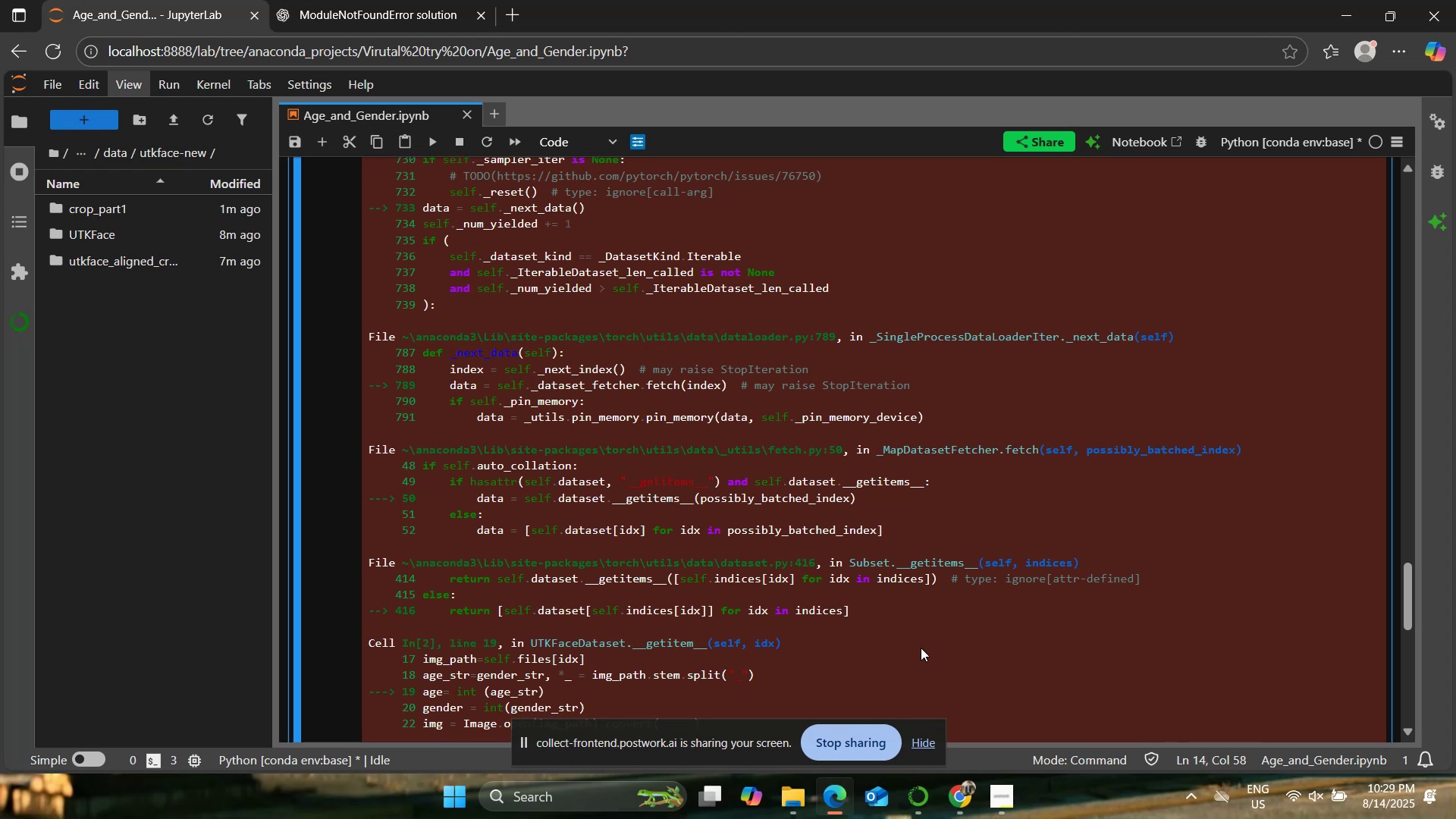 
wait(68.78)
 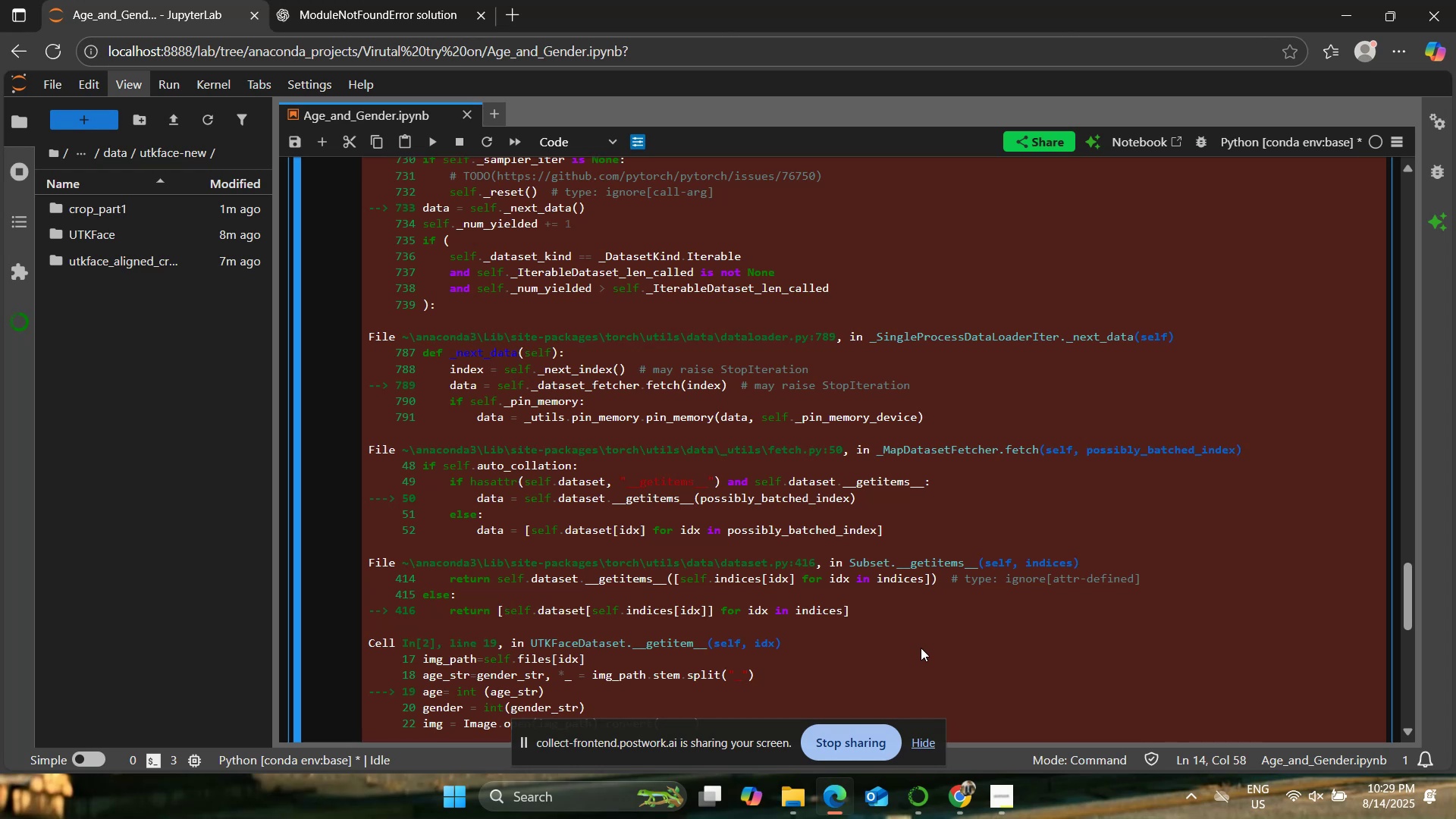 
scroll: coordinate [797, 479], scroll_direction: down, amount: 2.0
 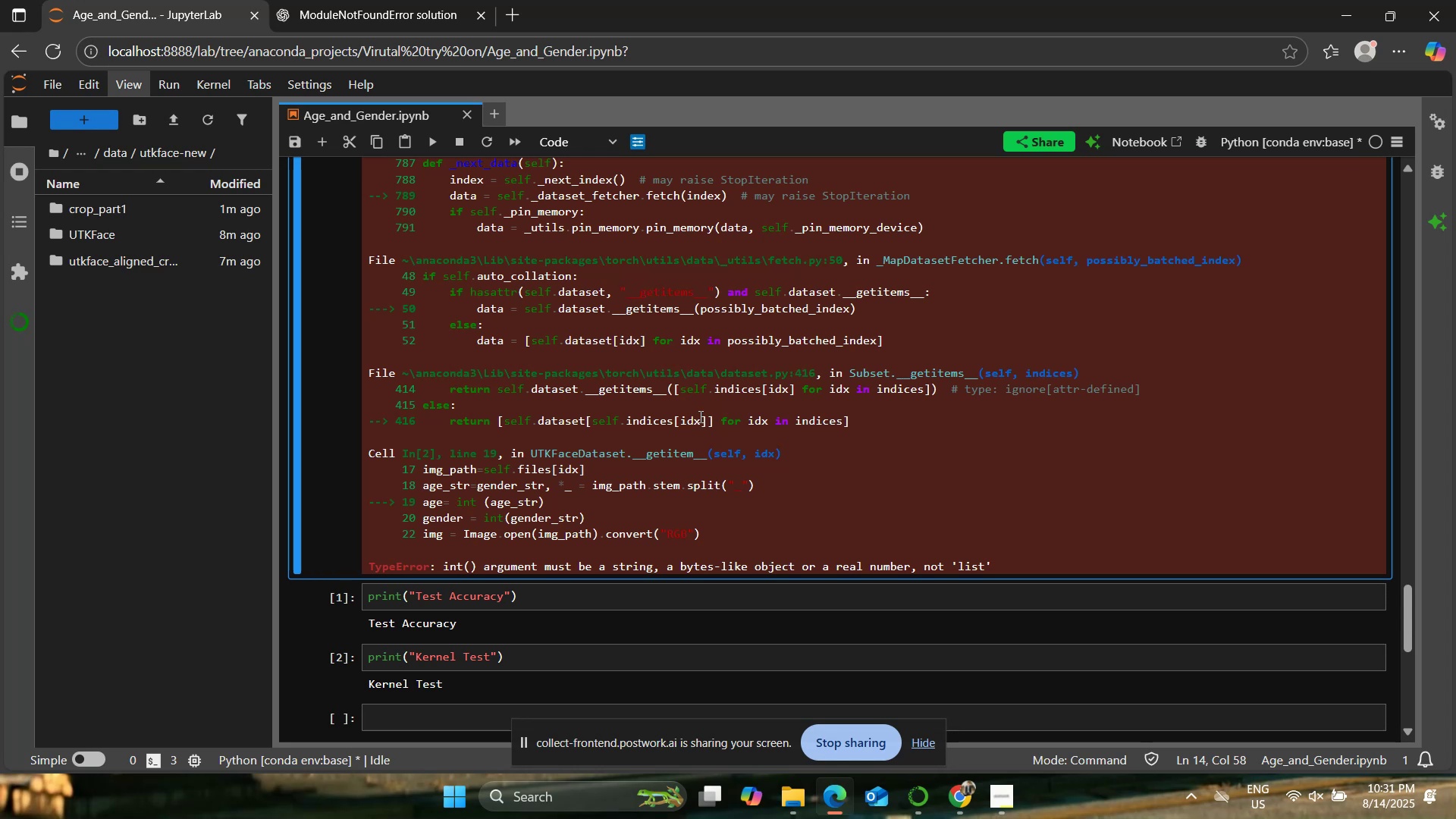 
wait(96.46)
 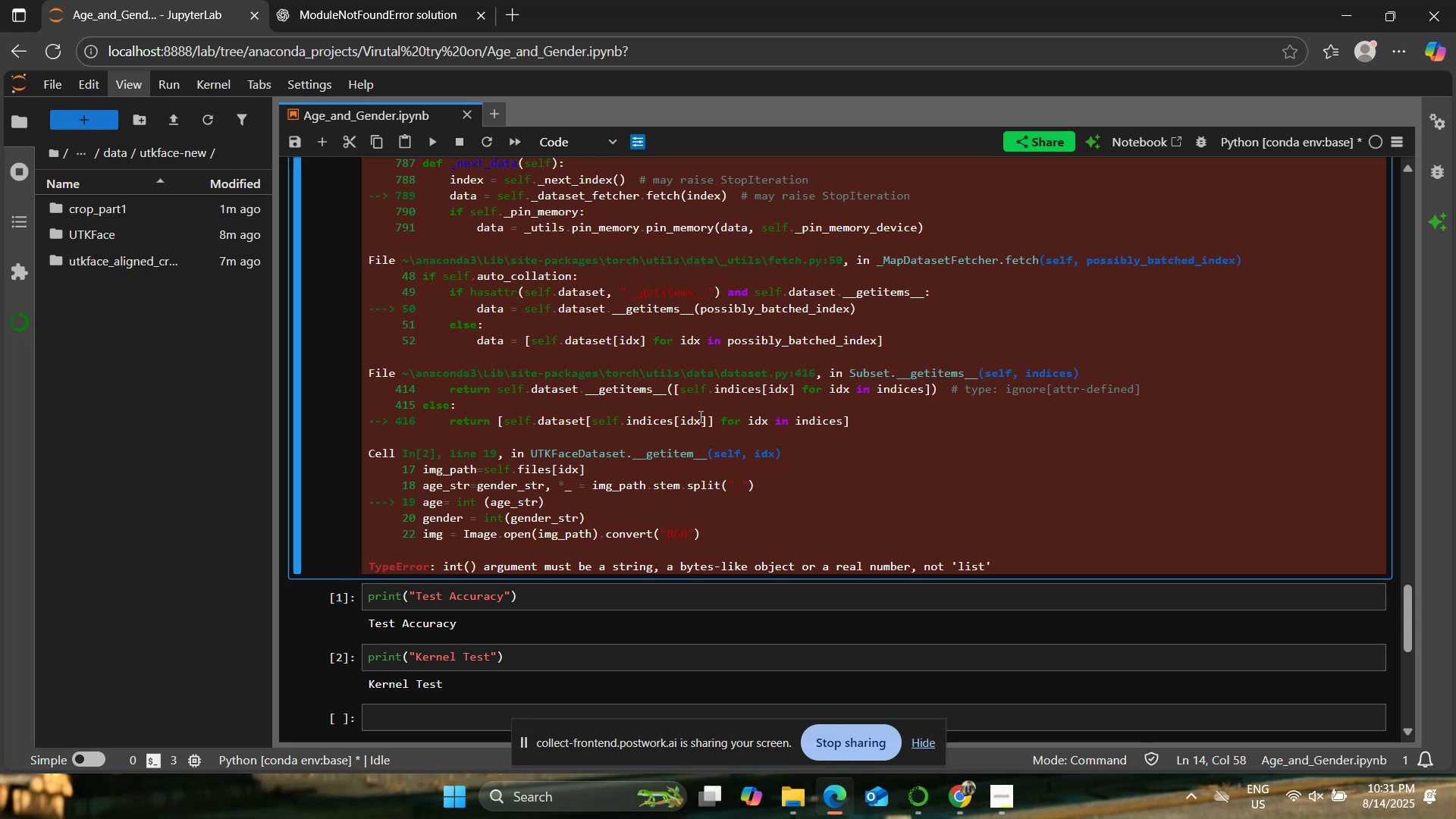 
scroll: coordinate [782, 446], scroll_direction: up, amount: 3.0
 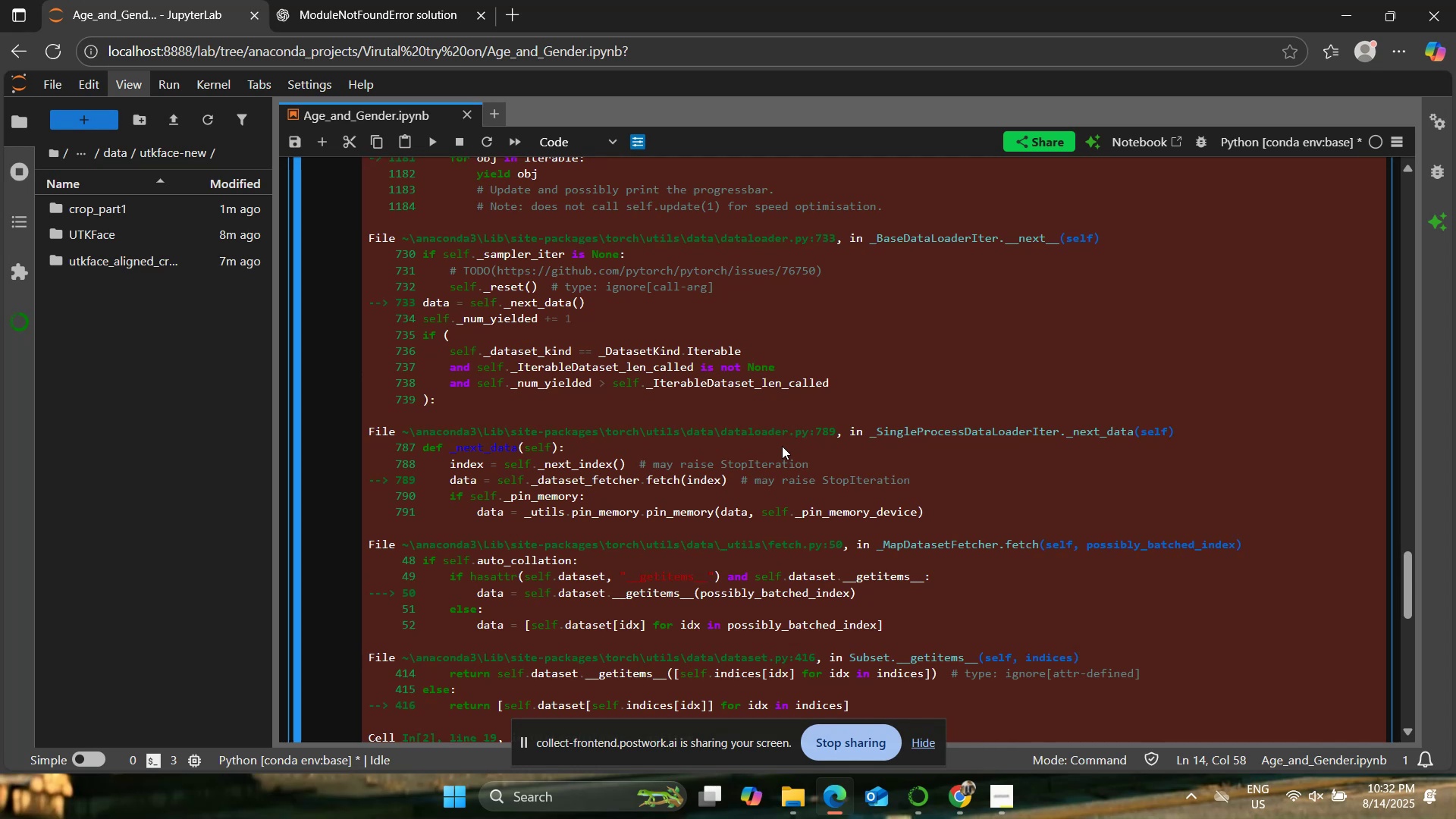 
wait(60.7)
 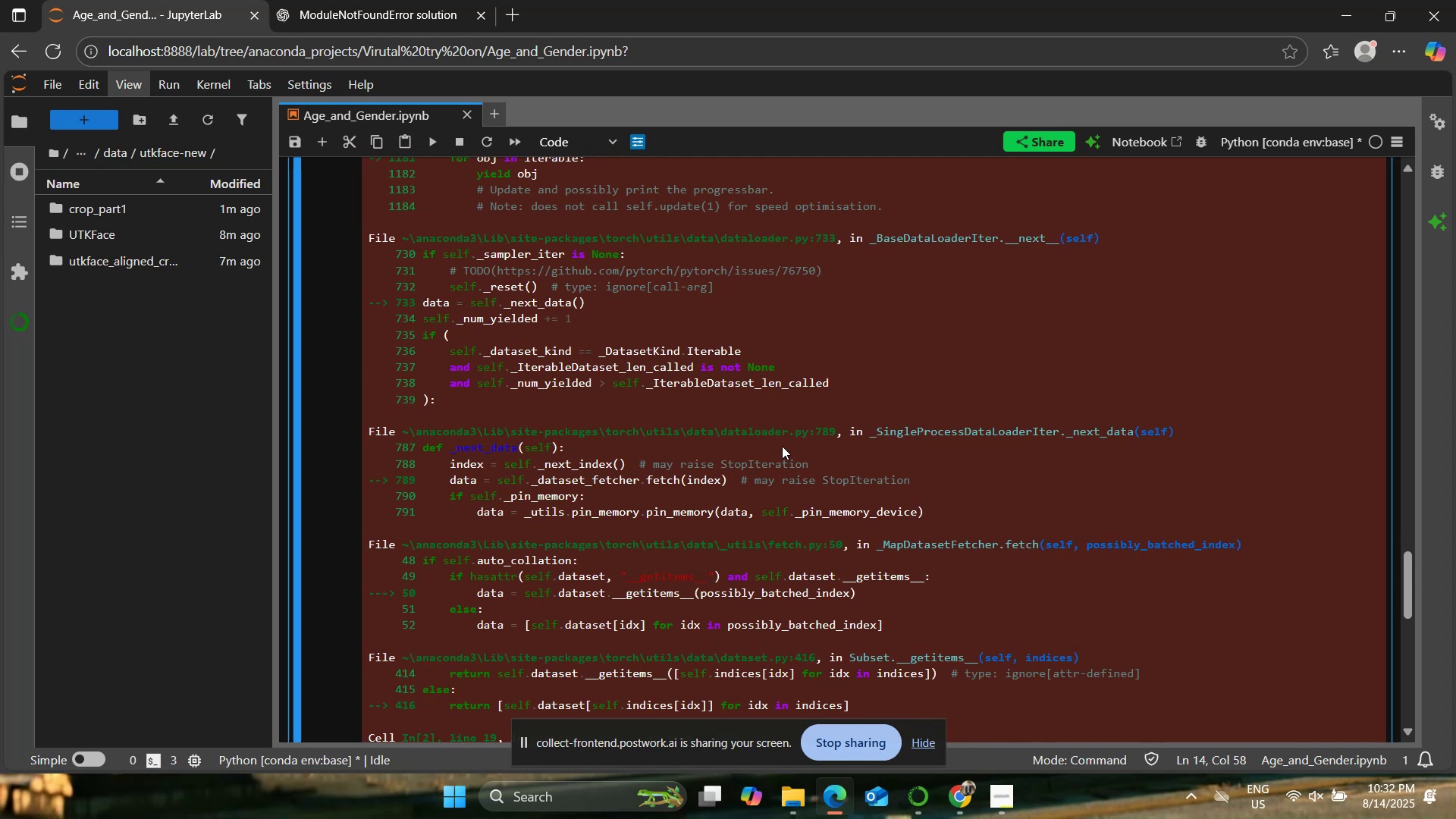 
scroll: coordinate [777, 458], scroll_direction: down, amount: 4.0
 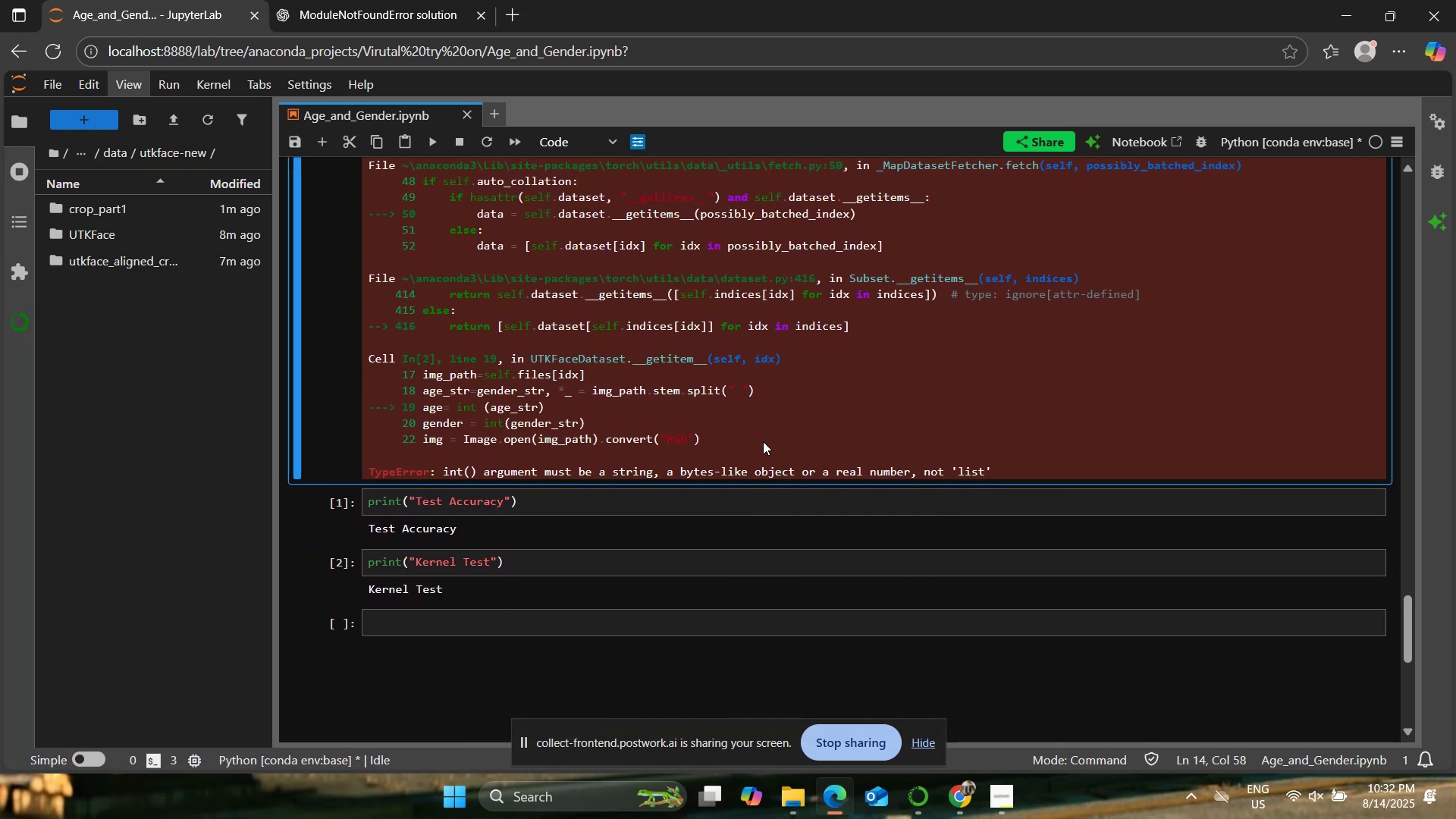 
scroll: coordinate [714, 429], scroll_direction: up, amount: 8.0
 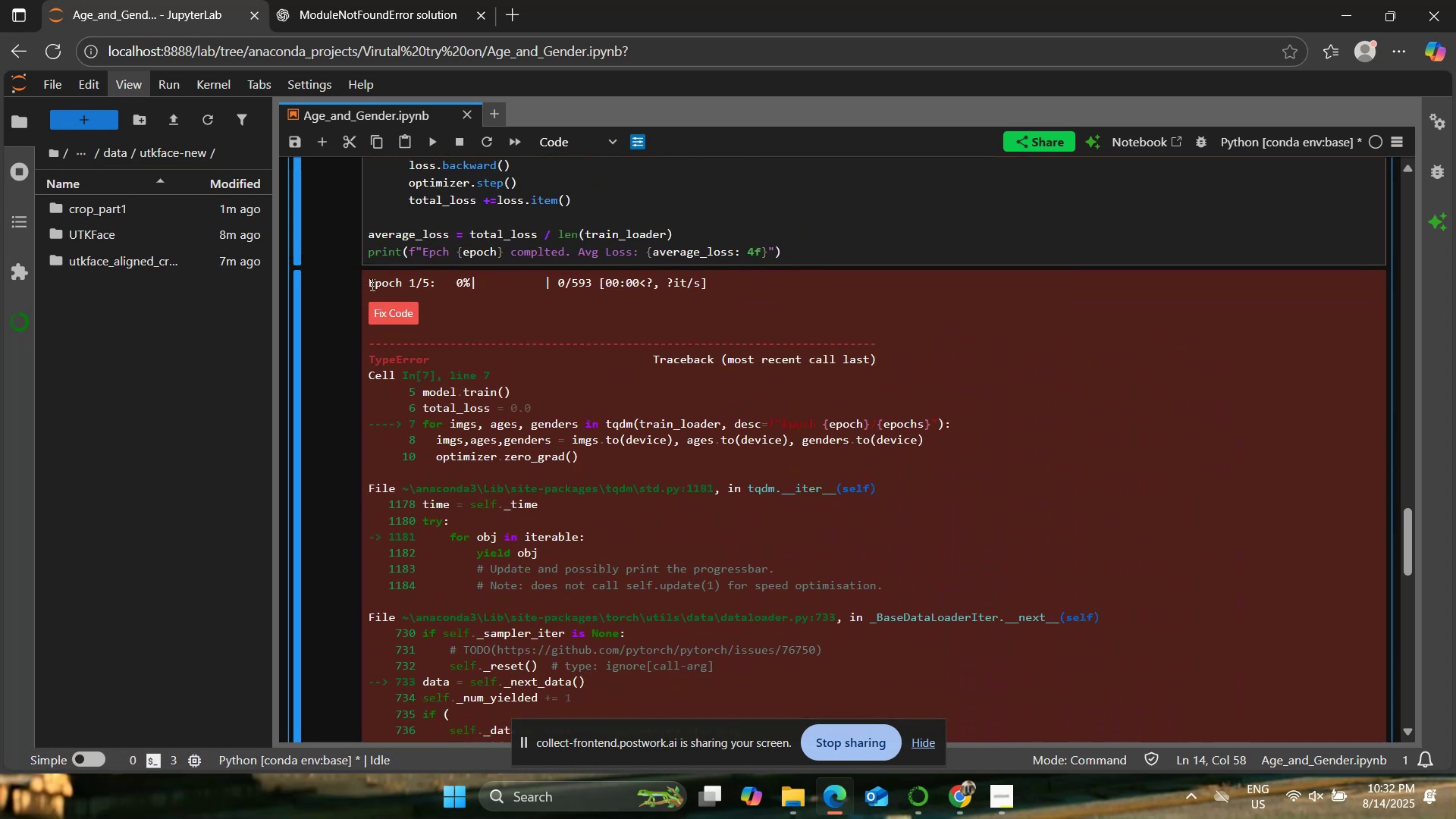 
left_click_drag(start_coordinate=[369, 283], to_coordinate=[1003, 681])
 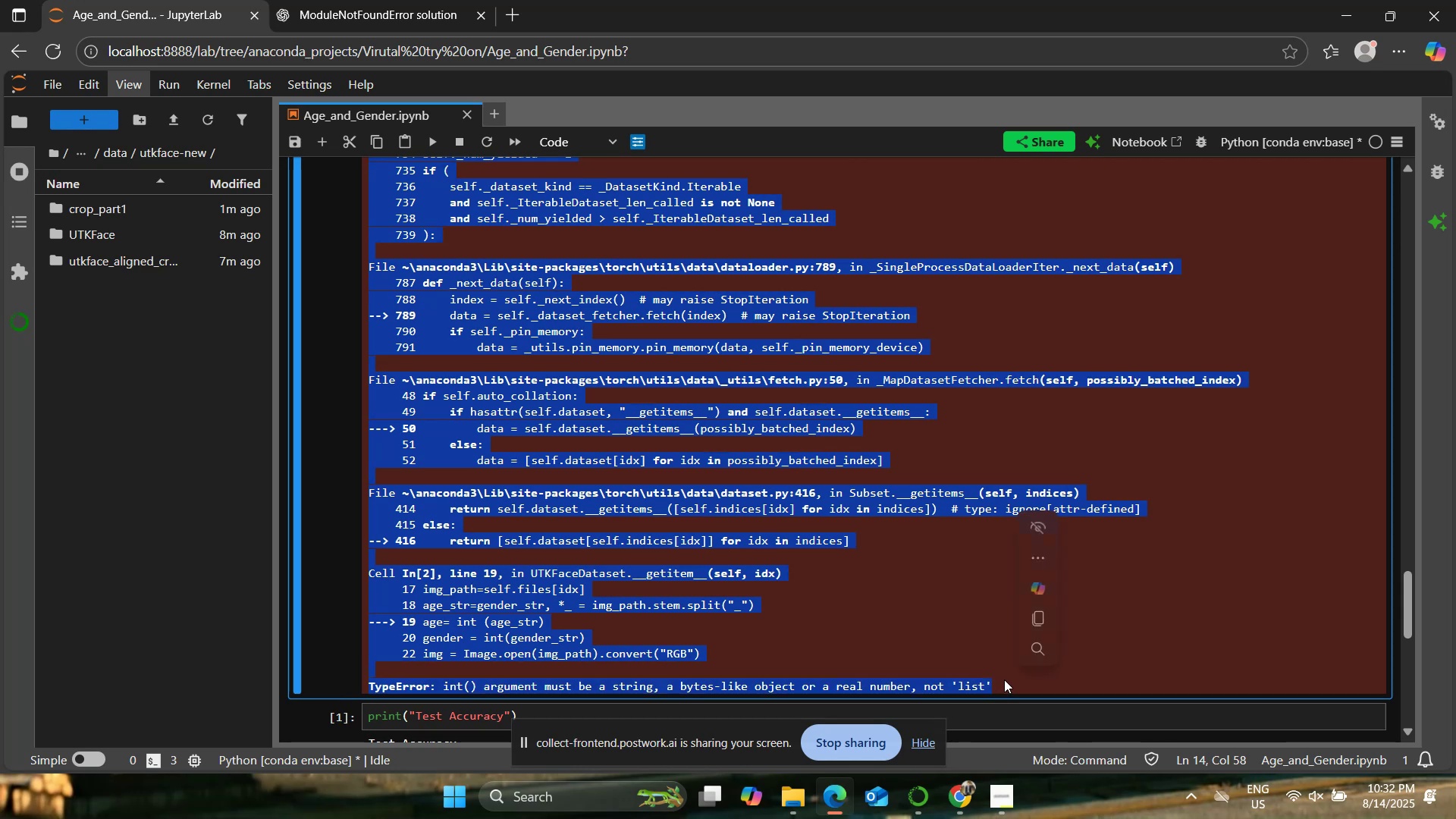 
key(Control+C)
 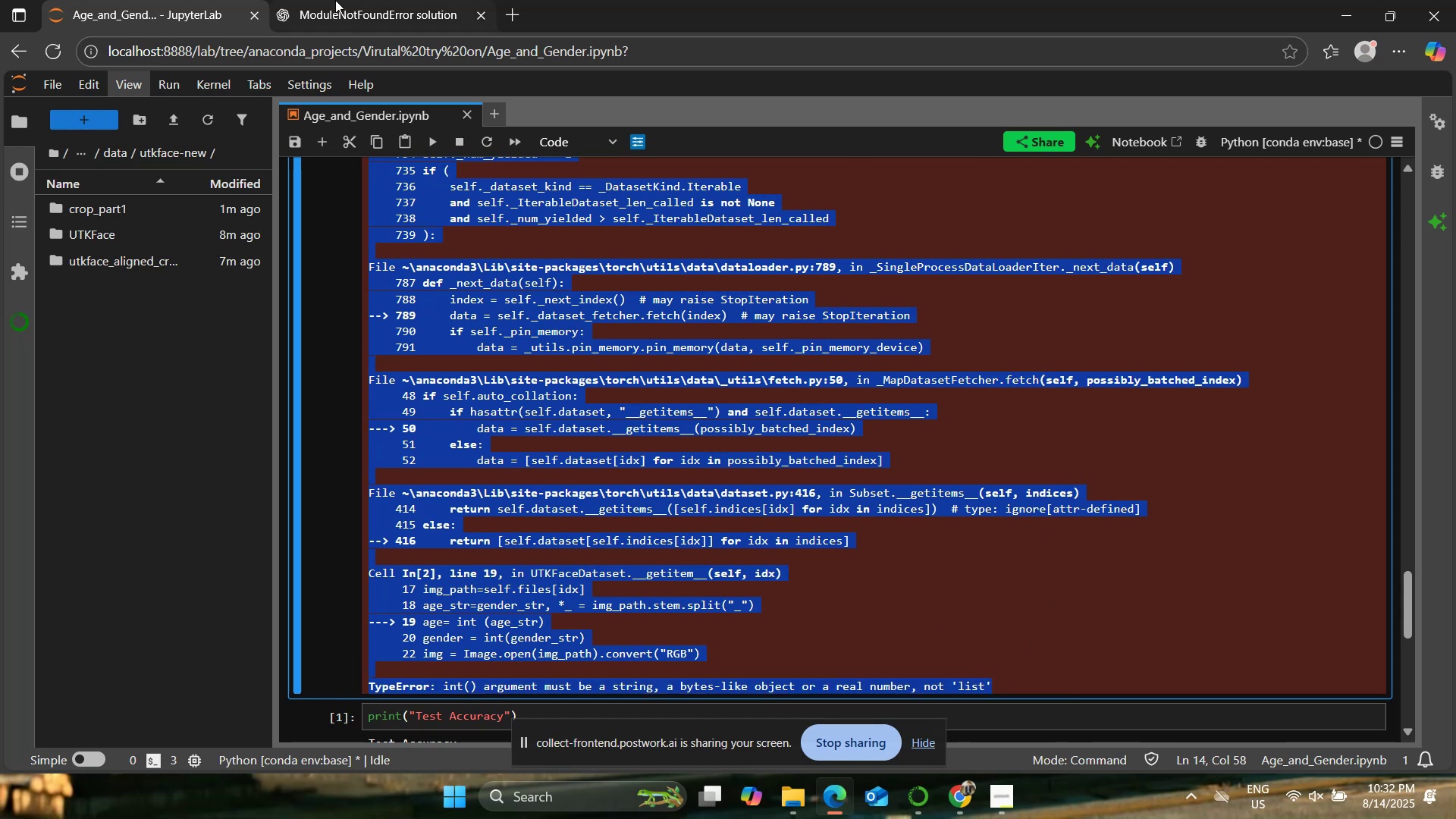 
left_click([336, 0])
 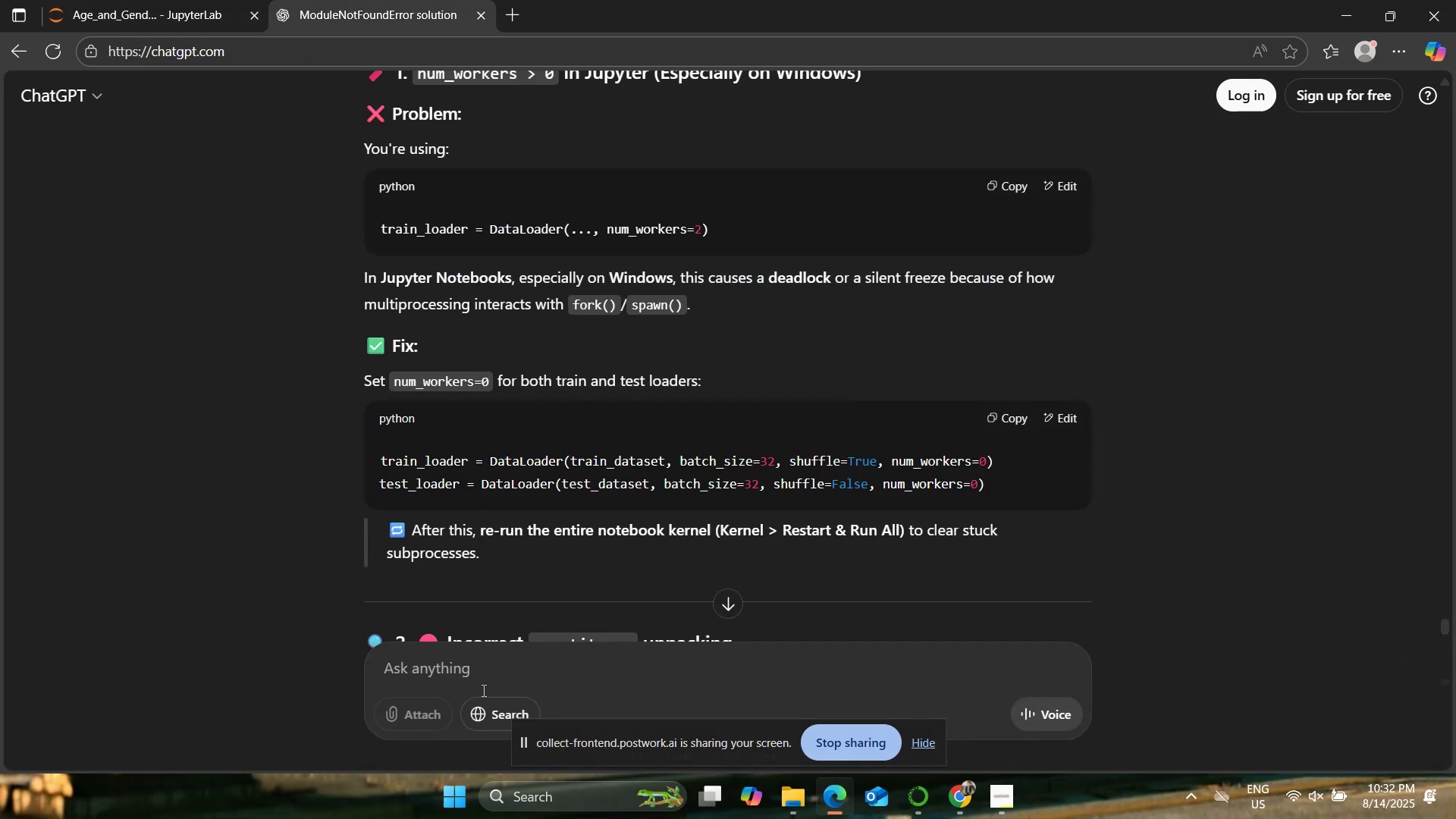 
left_click([469, 676])
 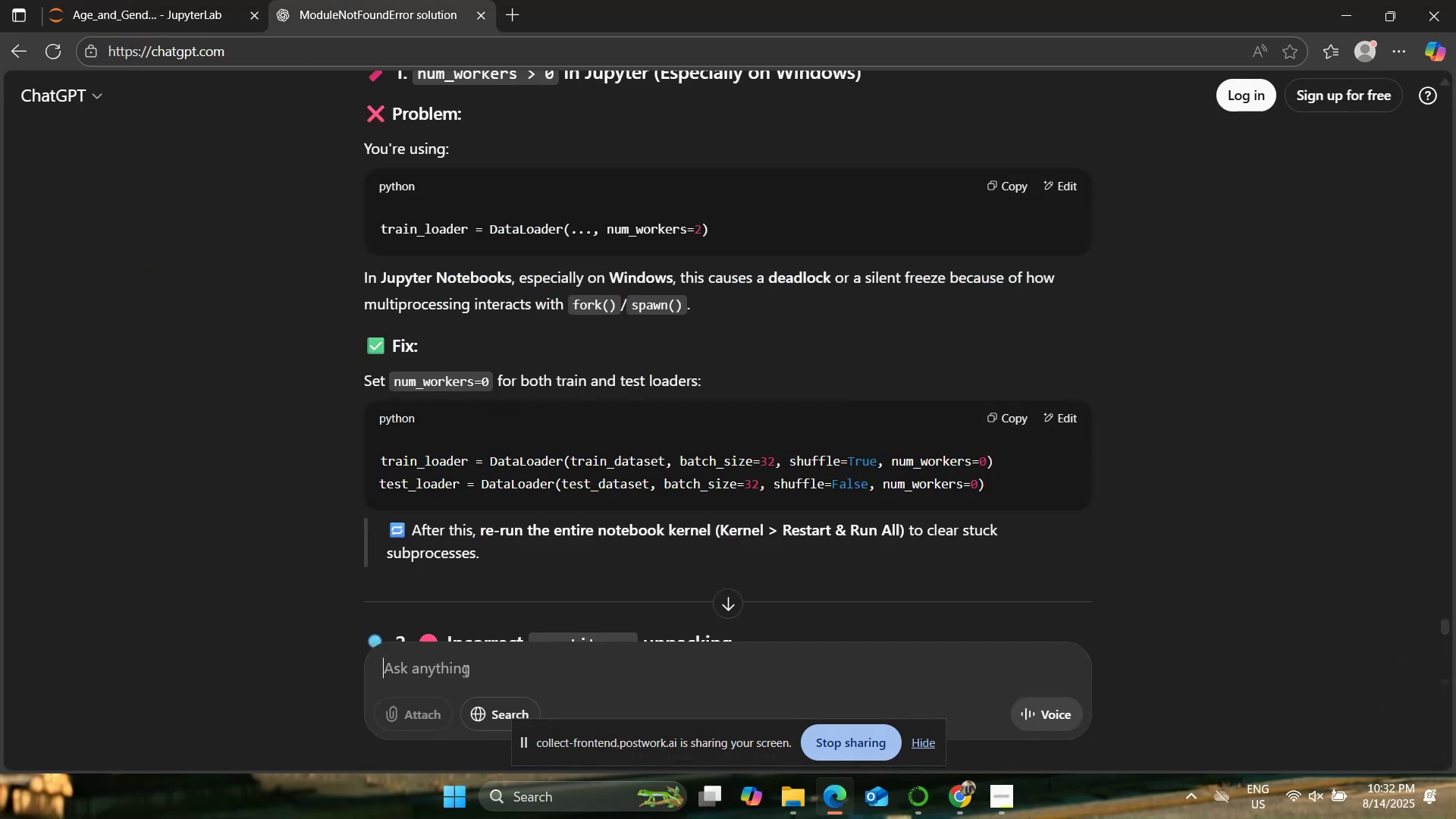 
scroll: coordinate [227, 444], scroll_direction: down, amount: 7.0
 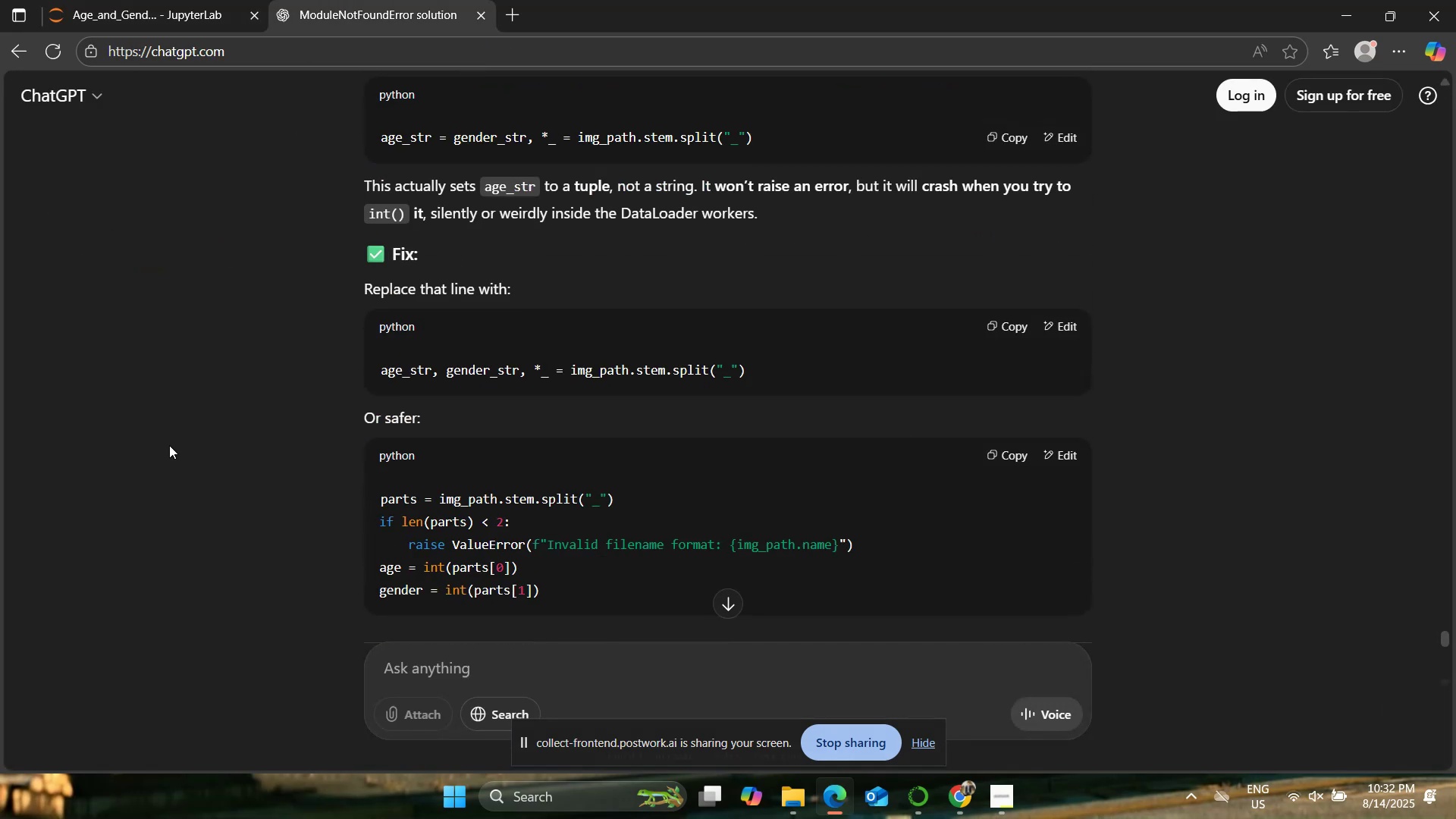 
key(Control+V)
 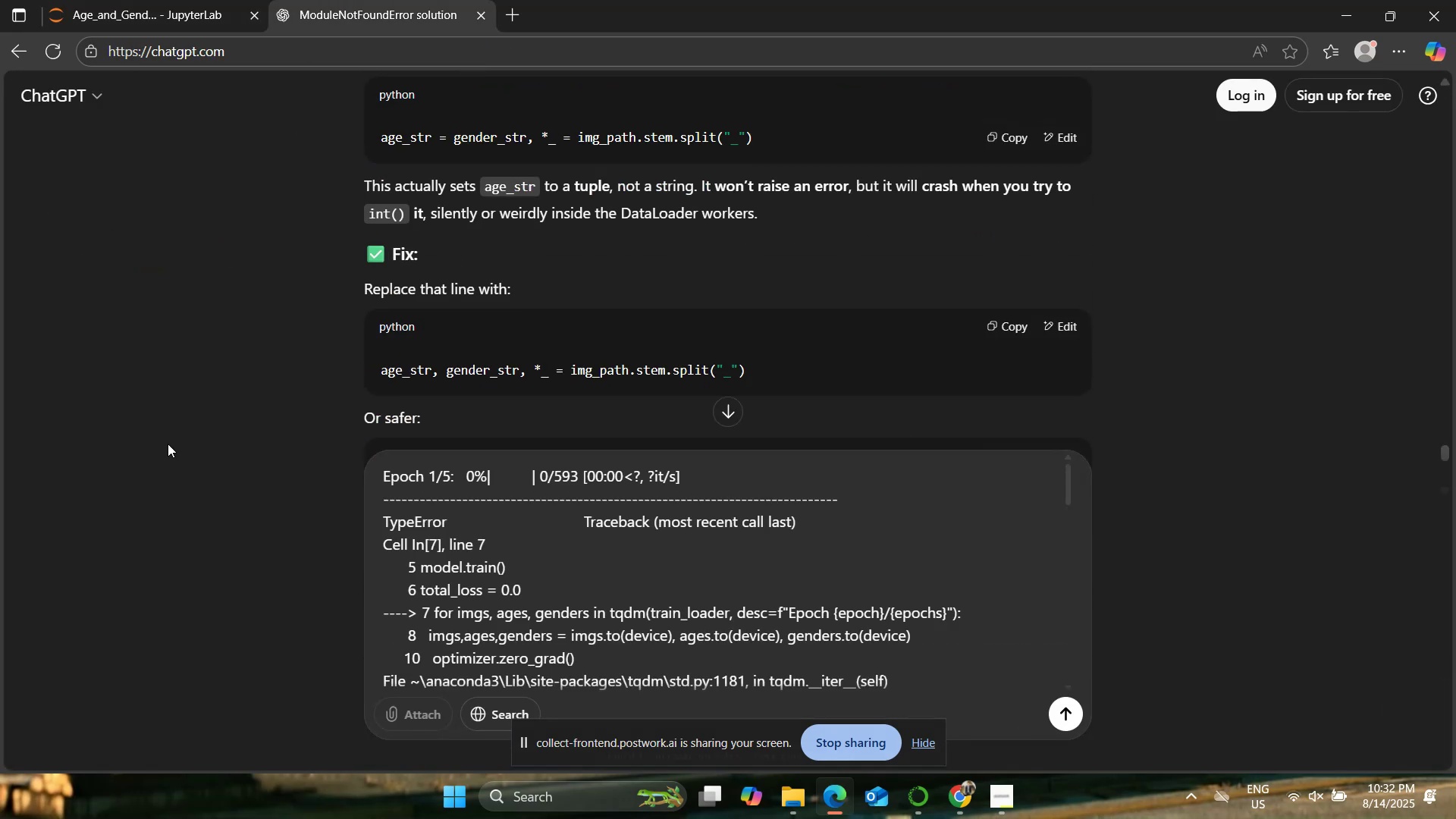 
key(Enter)
 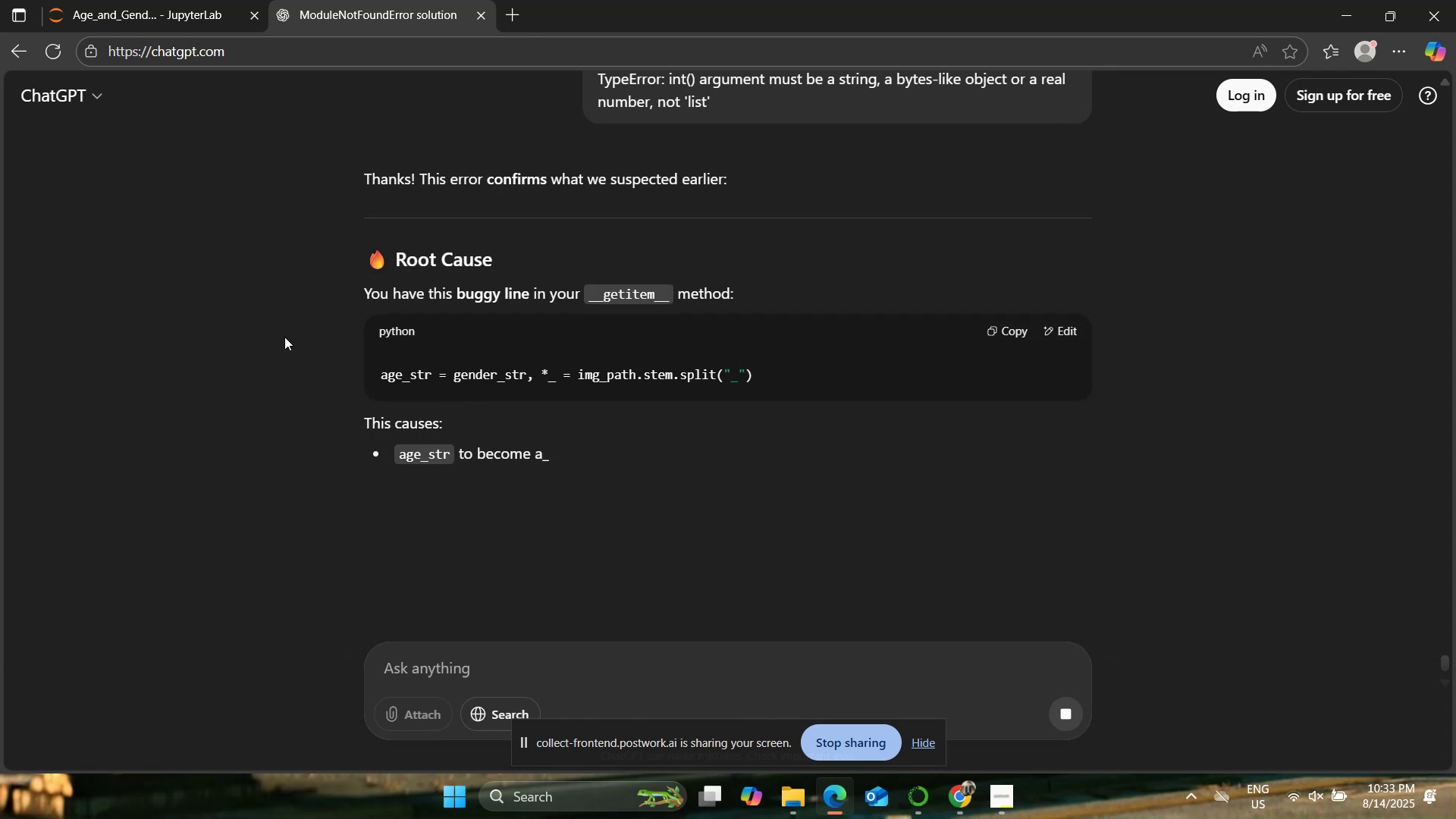 
wait(18.86)
 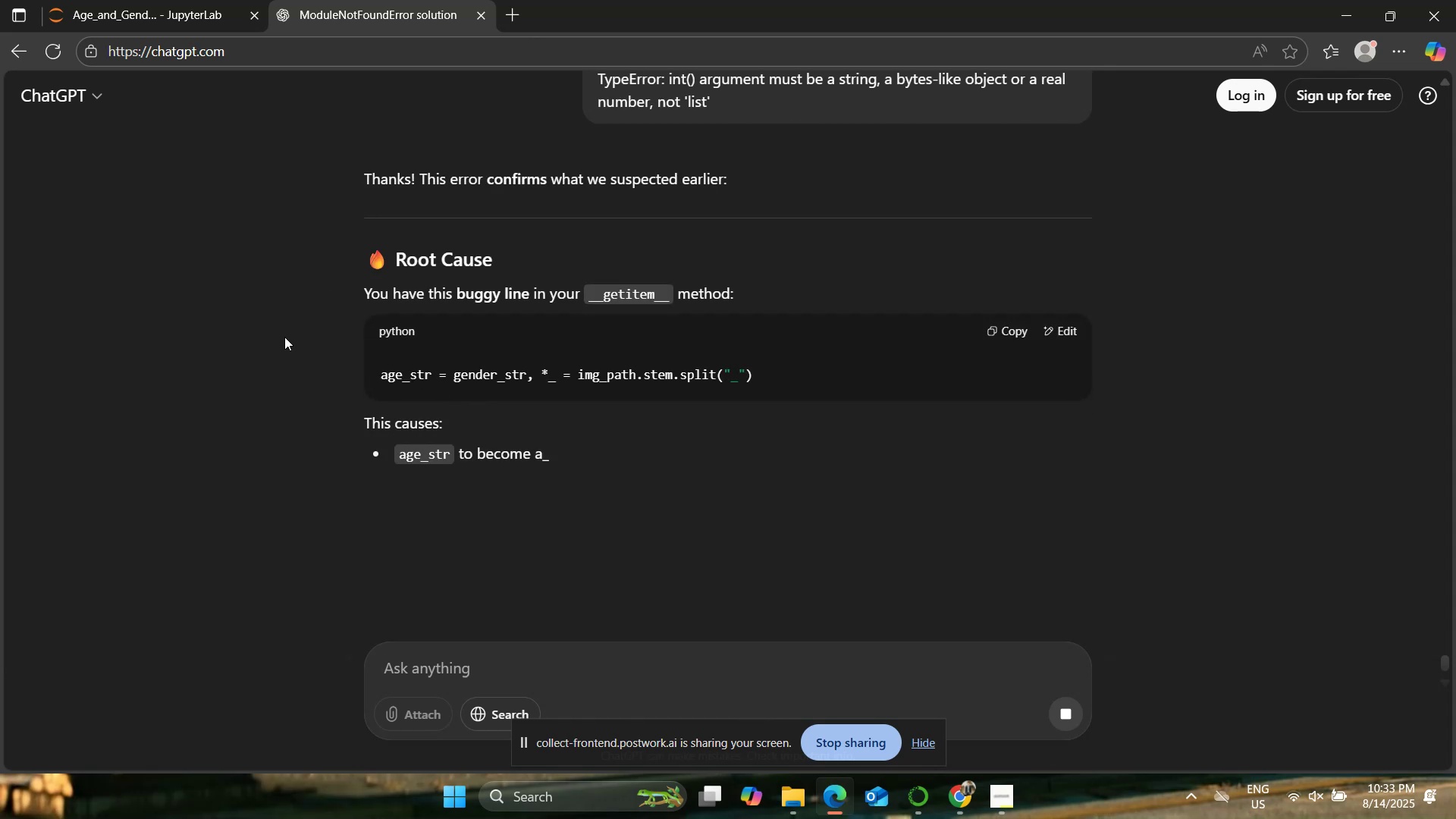 
scroll: coordinate [284, 337], scroll_direction: down, amount: 5.0
 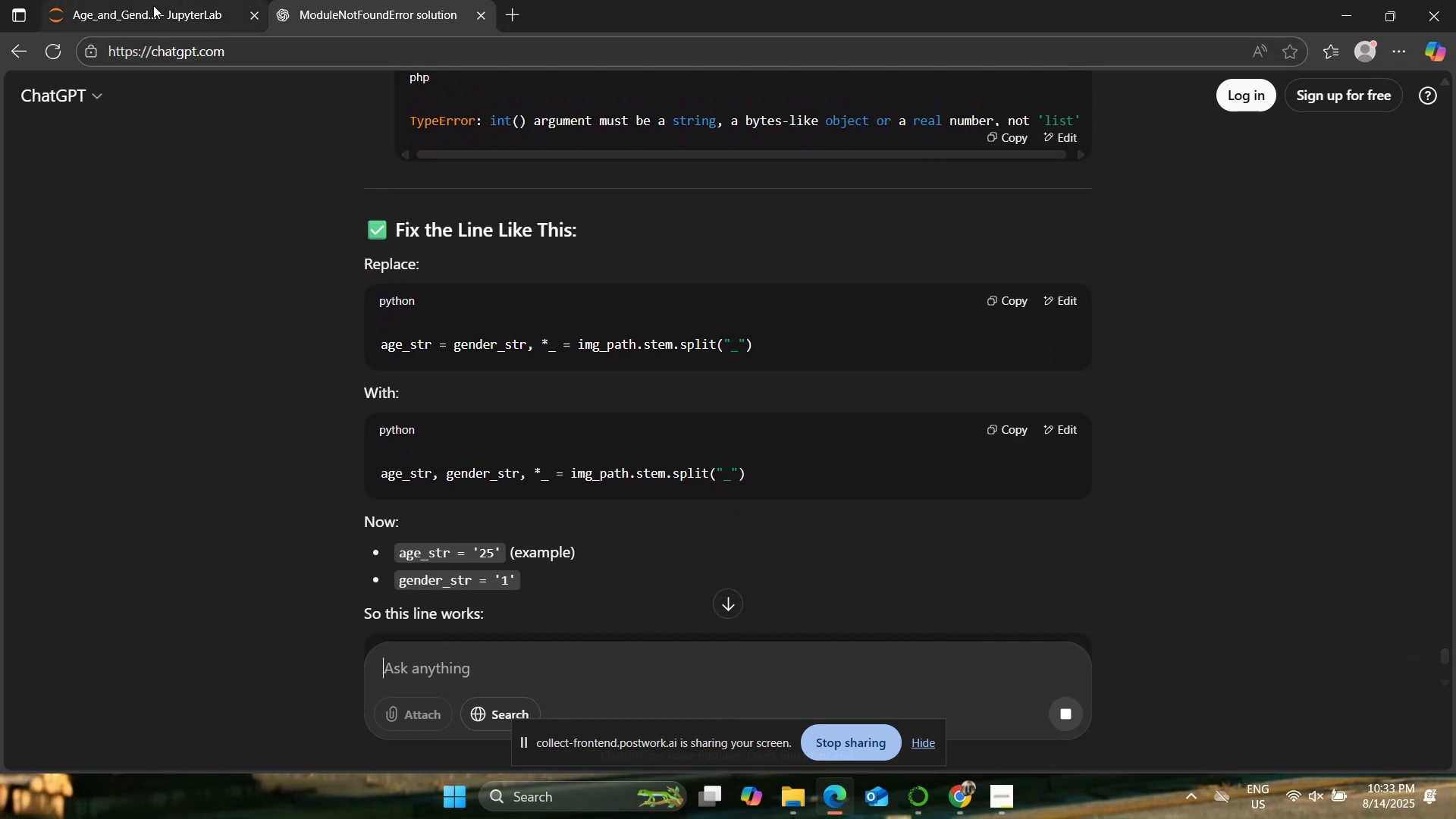 
left_click([161, 0])
 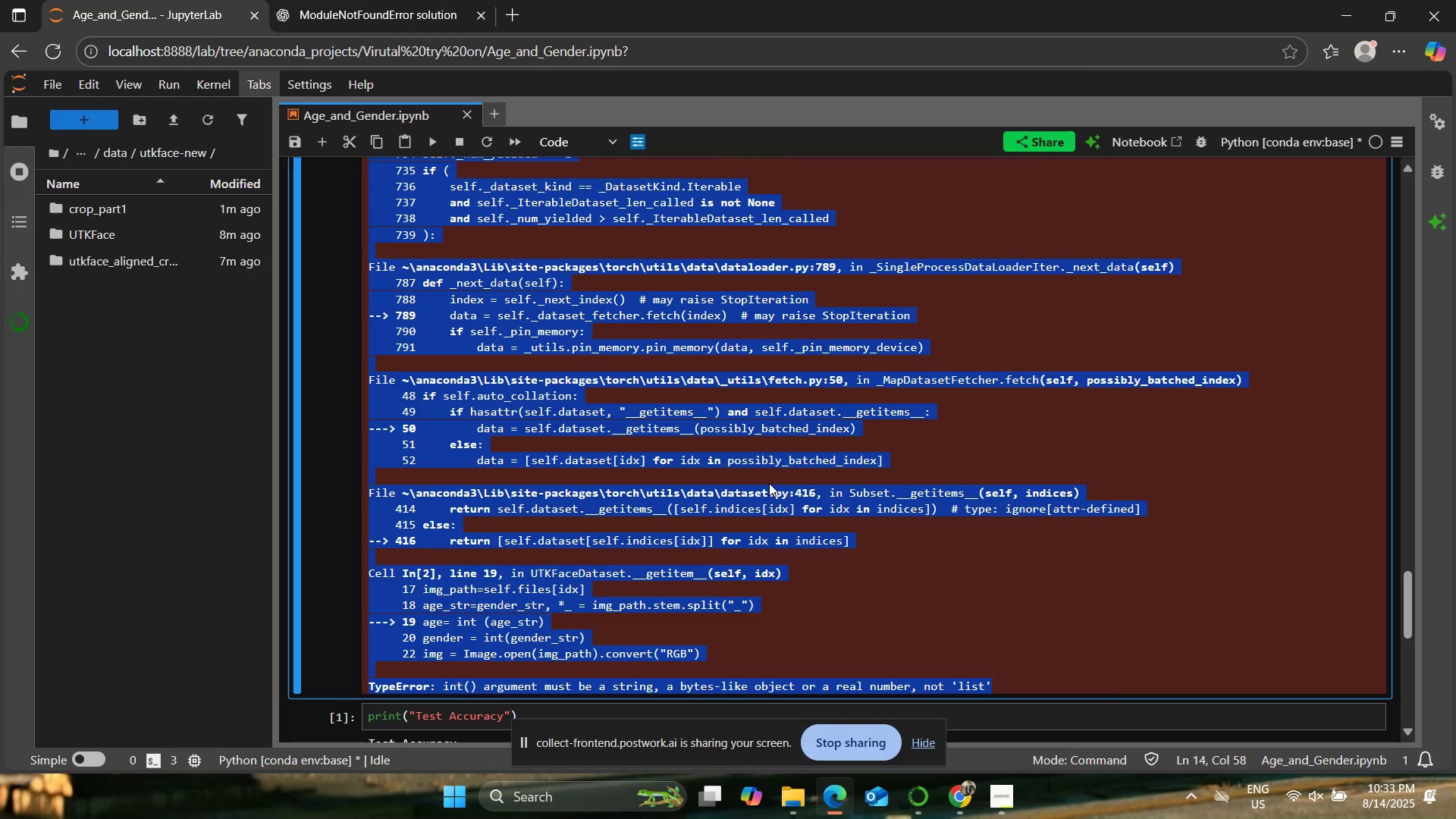 
left_click([769, 483])
 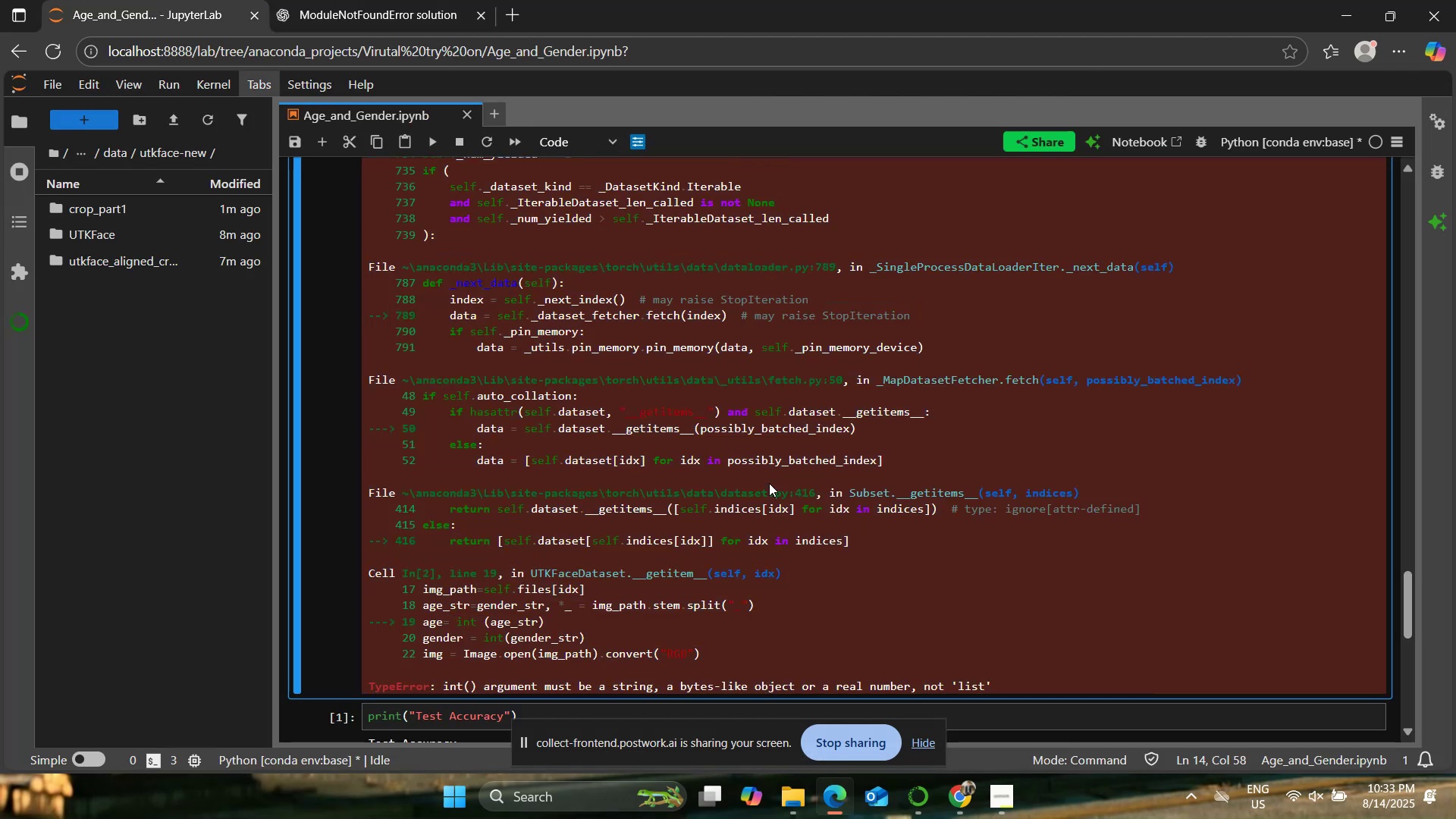 
scroll: coordinate [769, 483], scroll_direction: up, amount: 24.0
 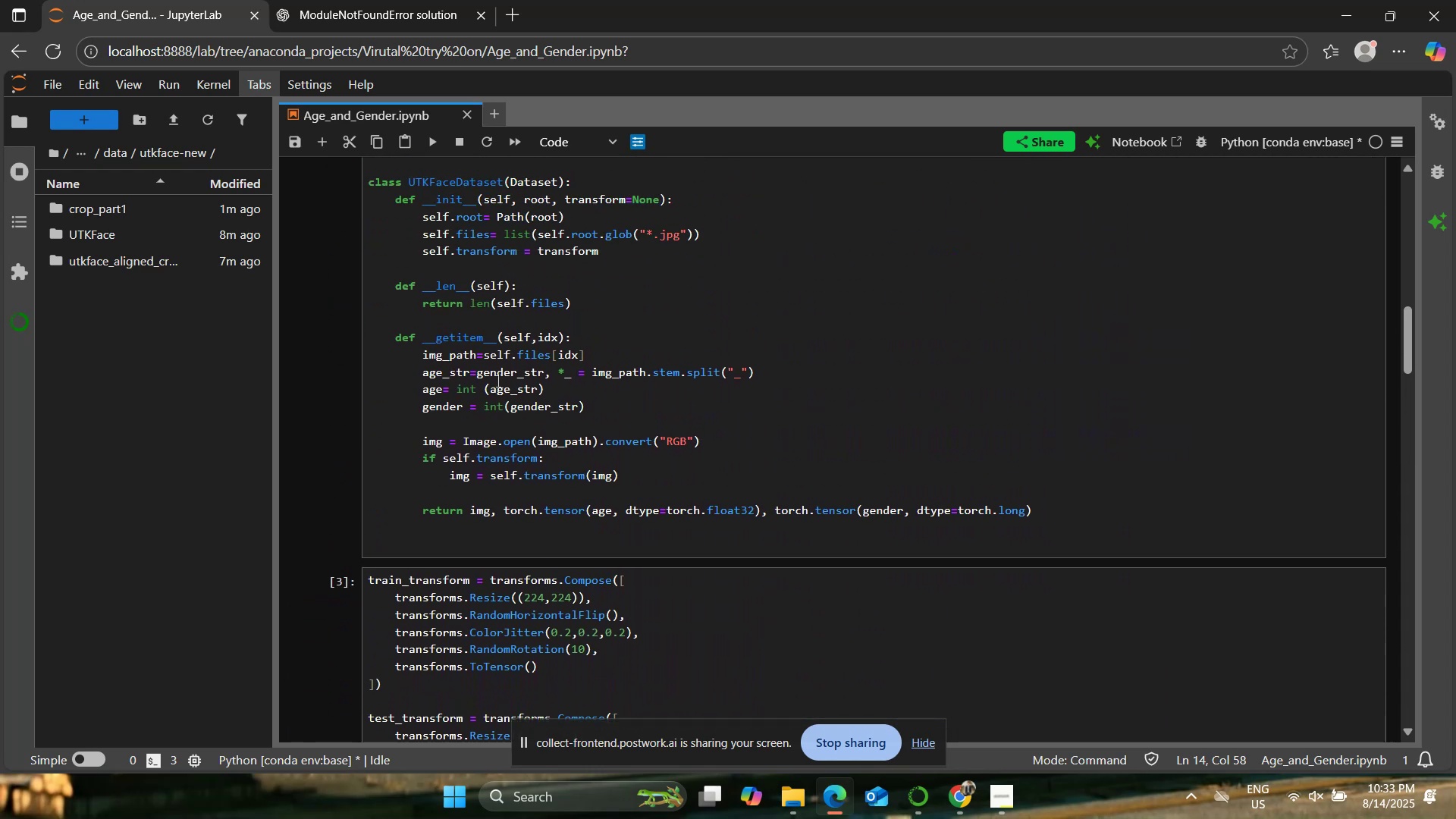 
left_click([478, 371])
 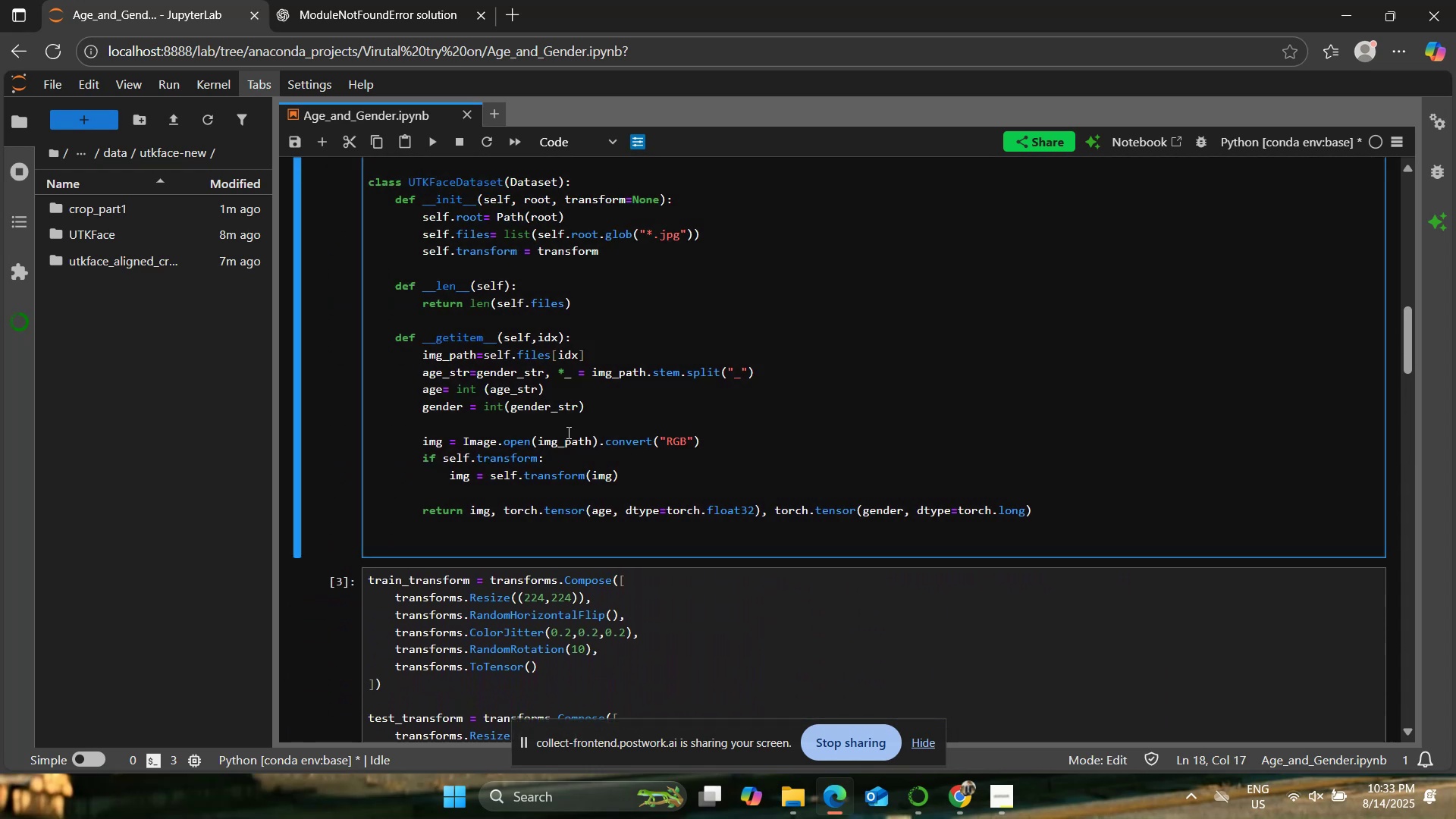 
key(Backspace)
 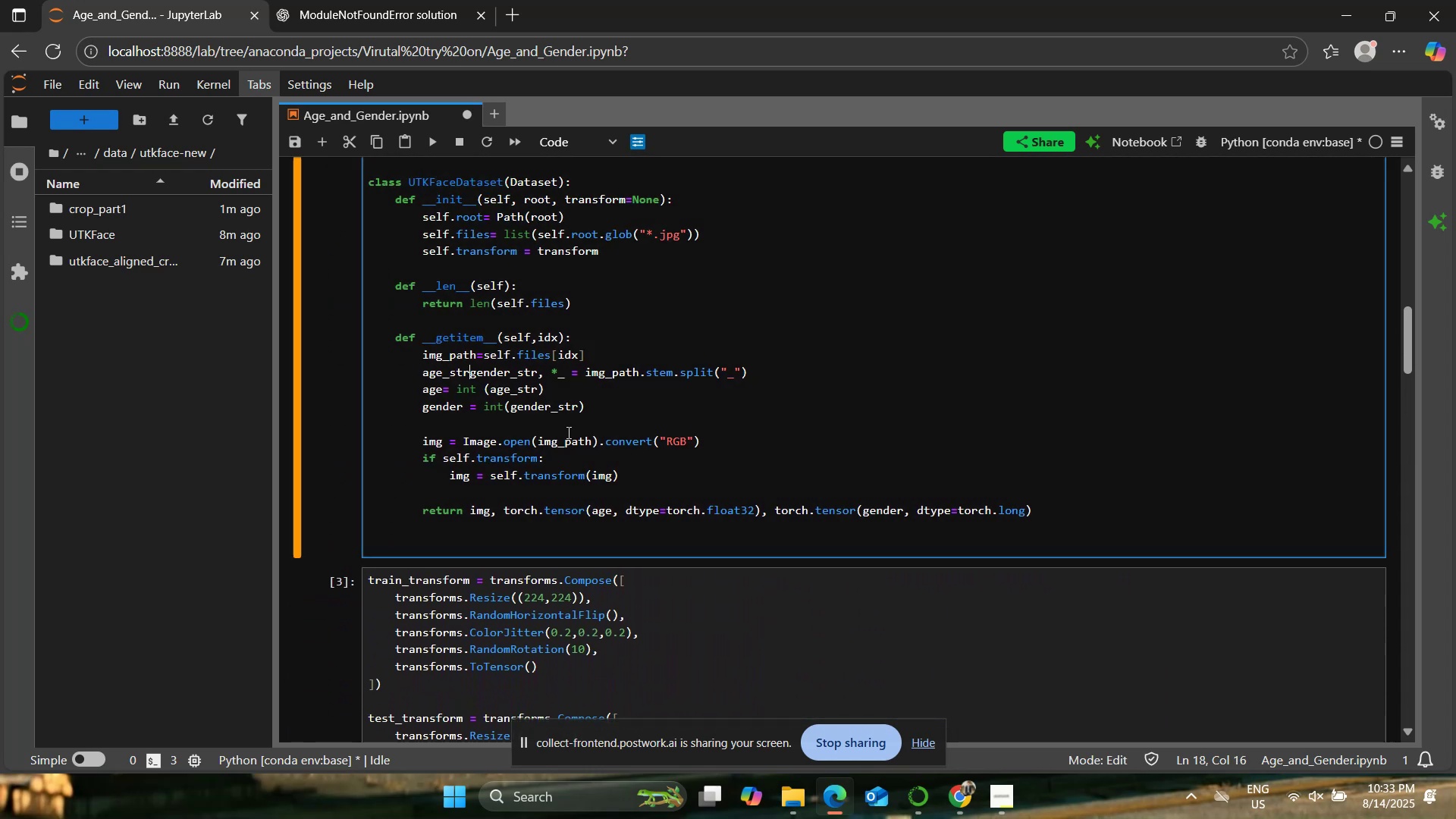 
key(Comma)
 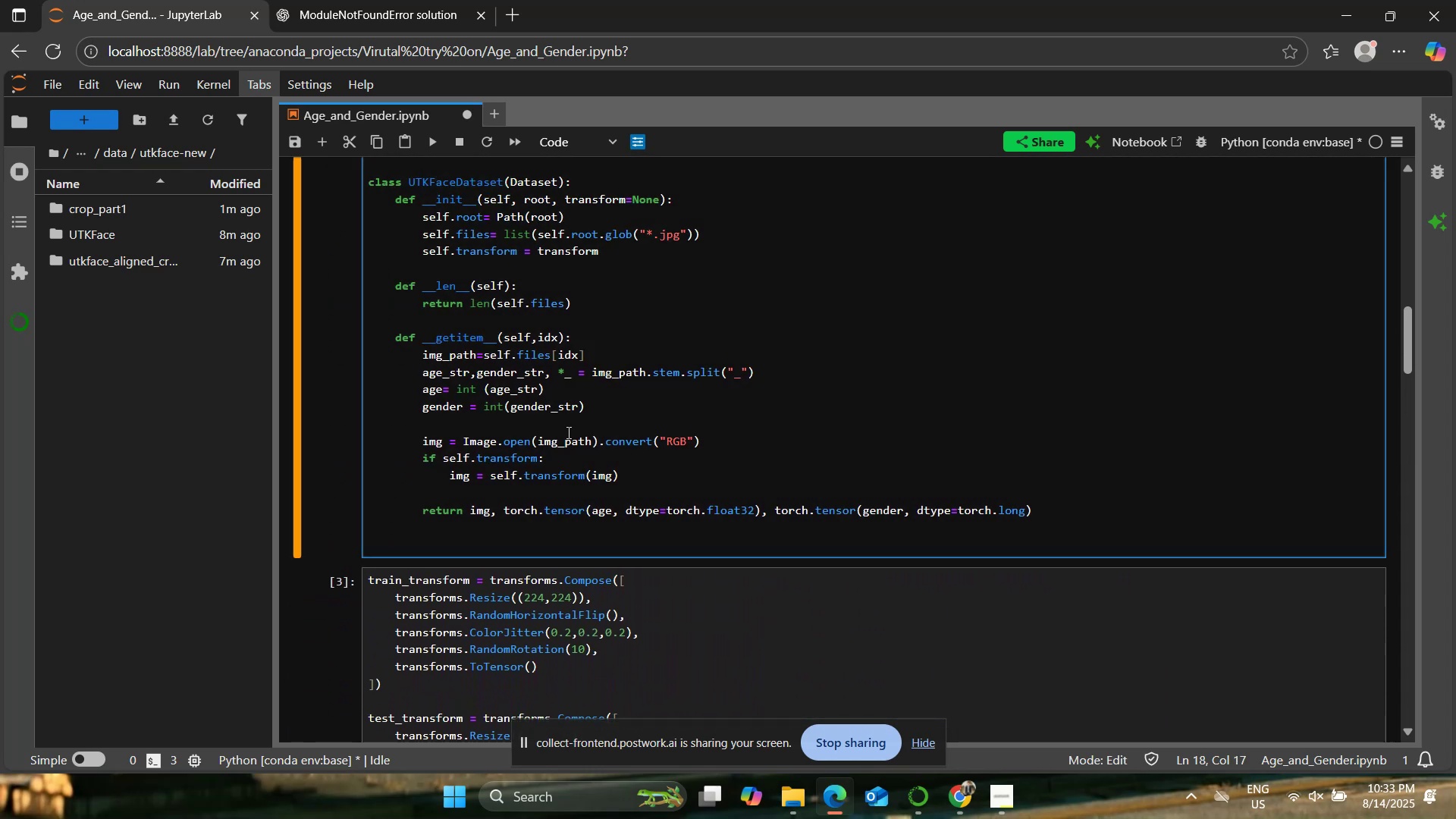 
key(ArrowRight)
 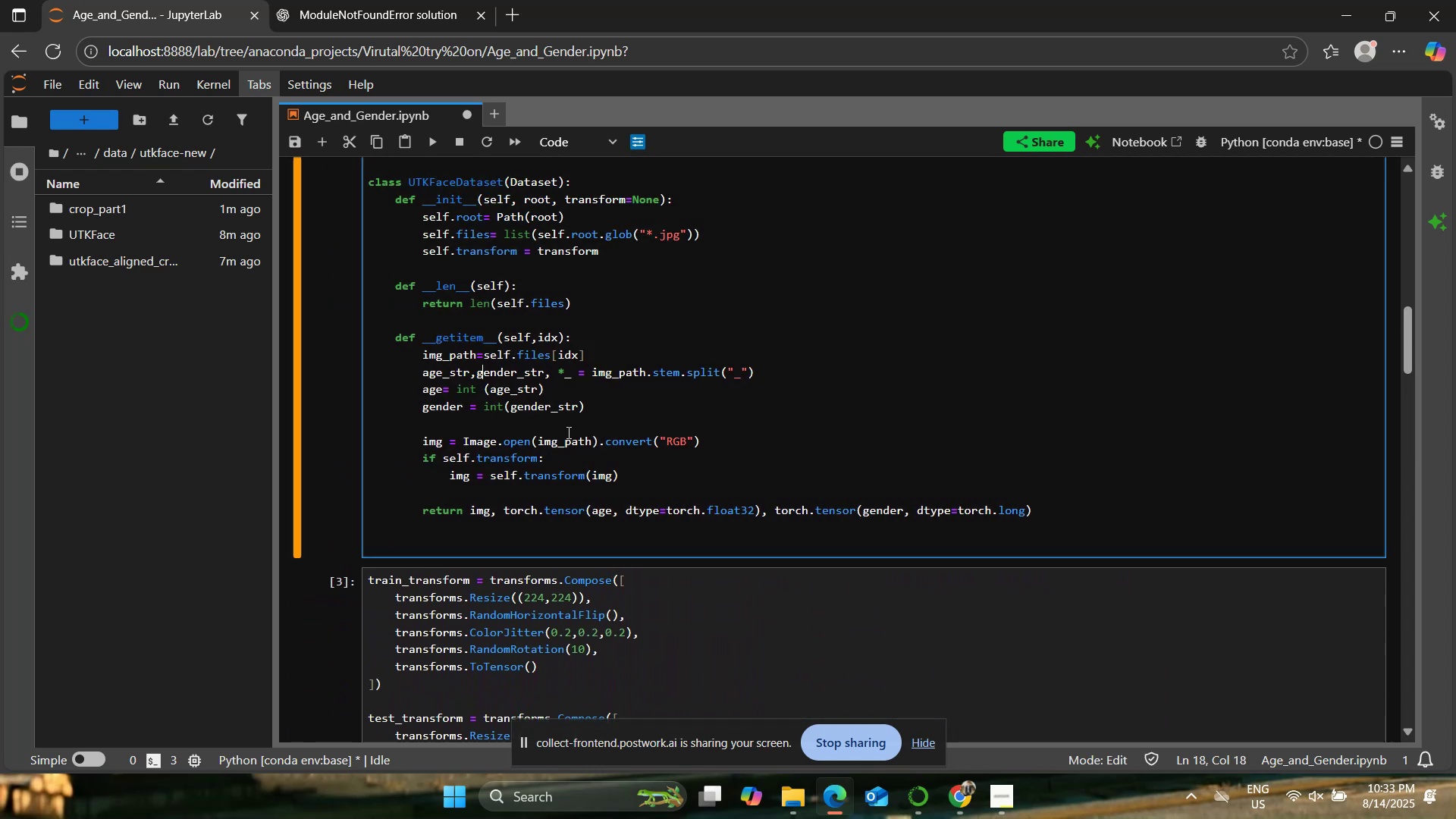 
hold_key(key=ArrowRight, duration=0.76)
 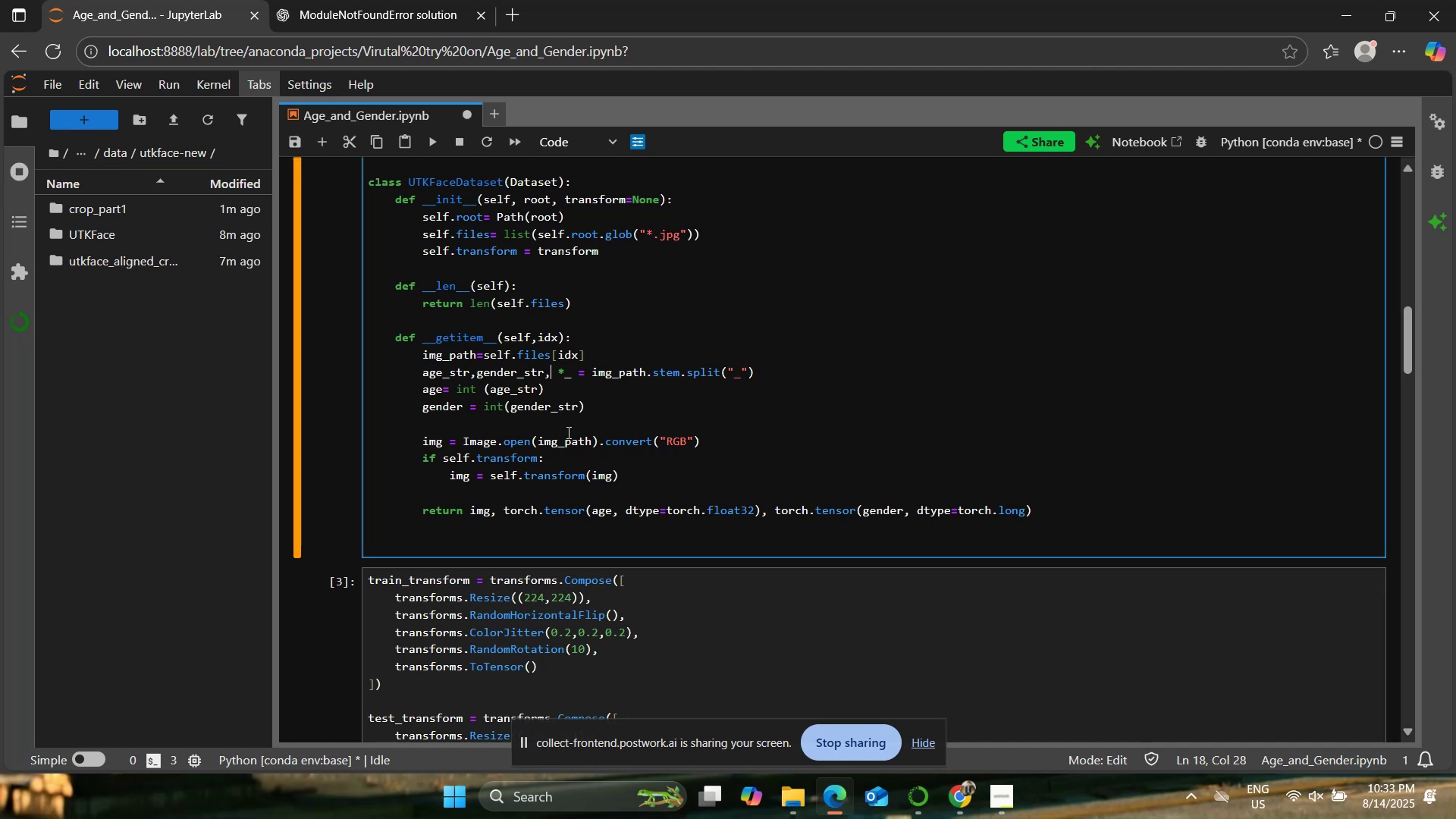 
key(Backspace)
 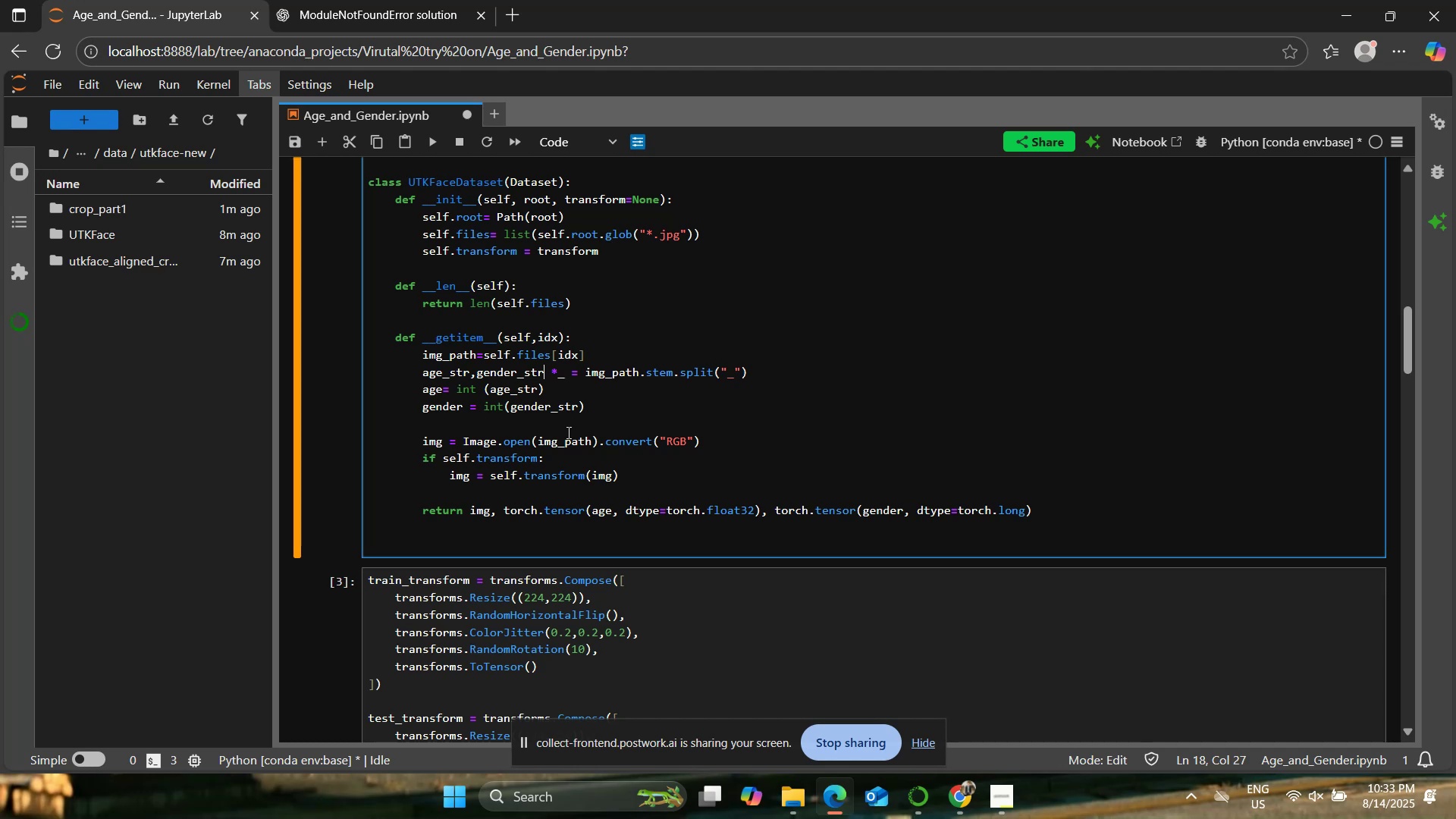 
left_click([402, 0])
 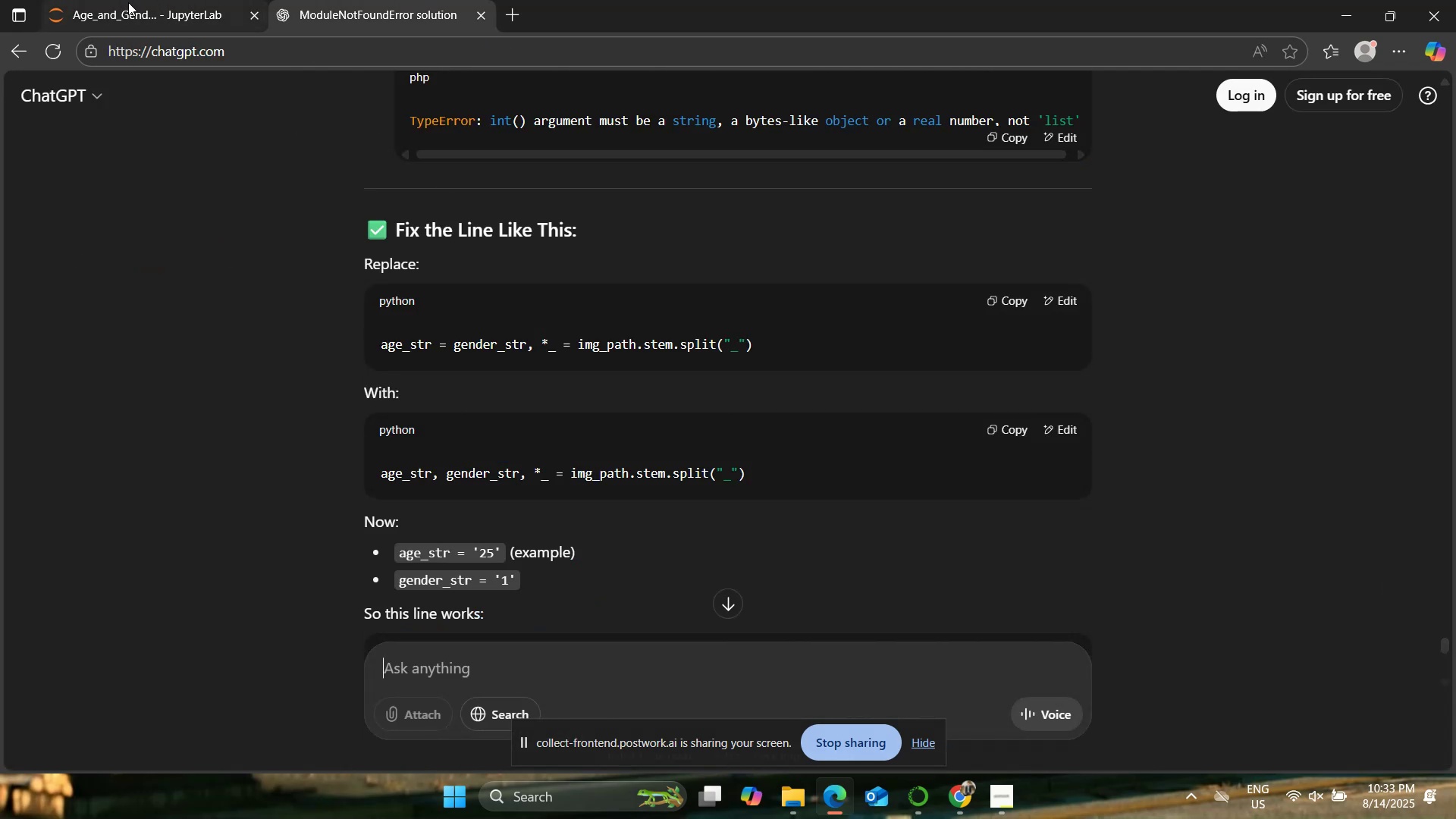 
left_click([174, 1])
 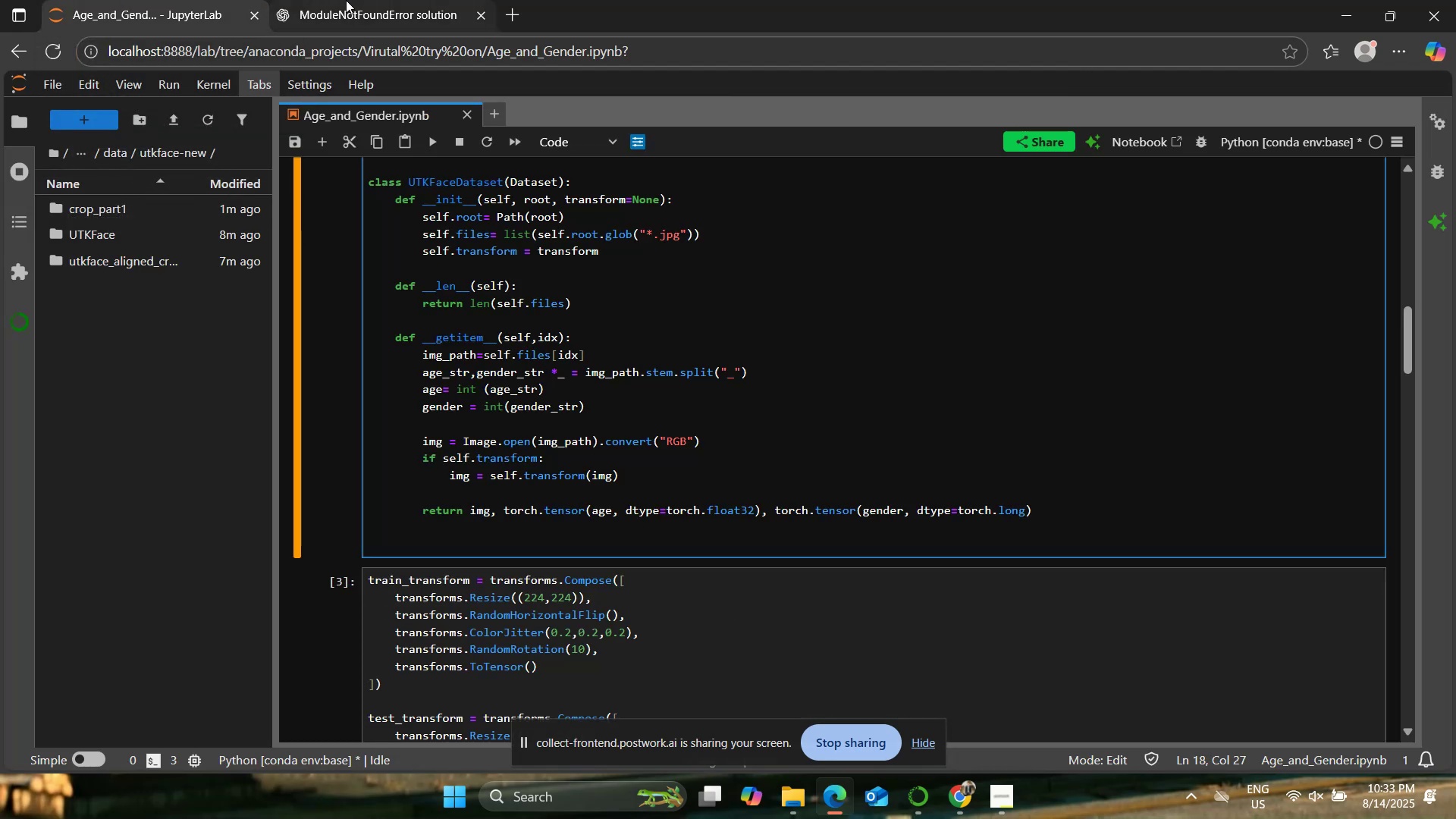 
key(Comma)
 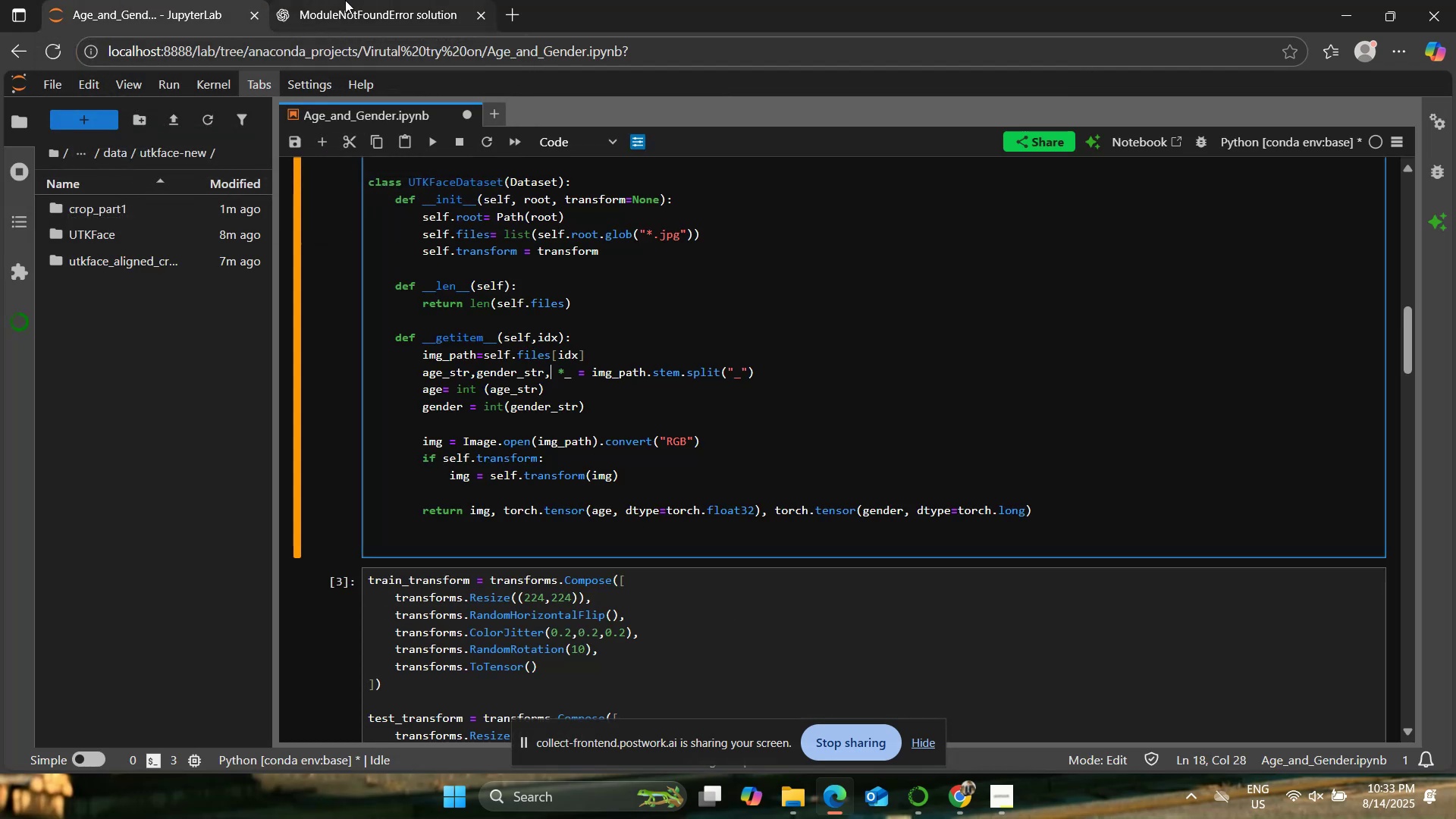 
left_click([345, 0])
 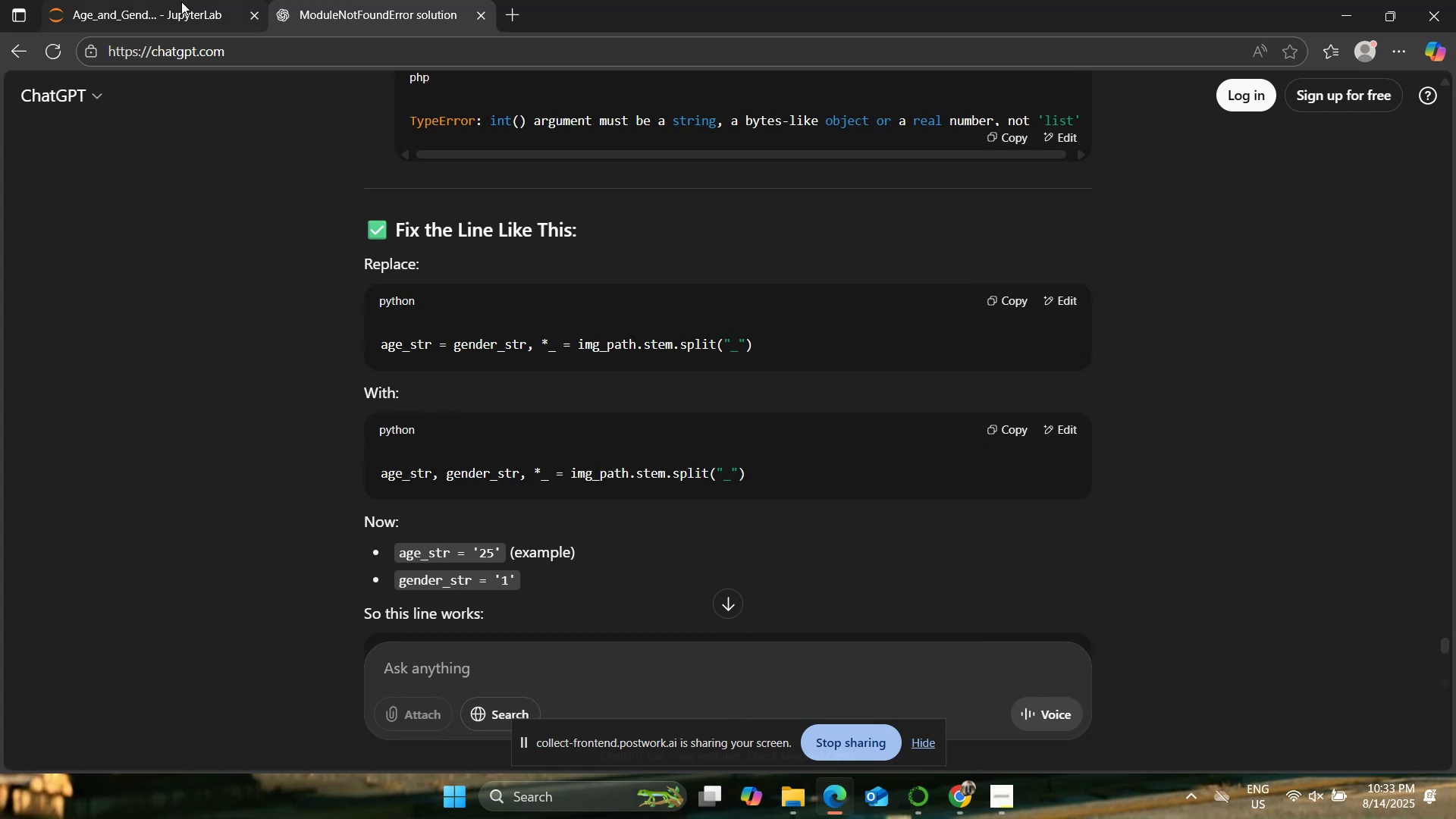 
left_click([161, 0])
 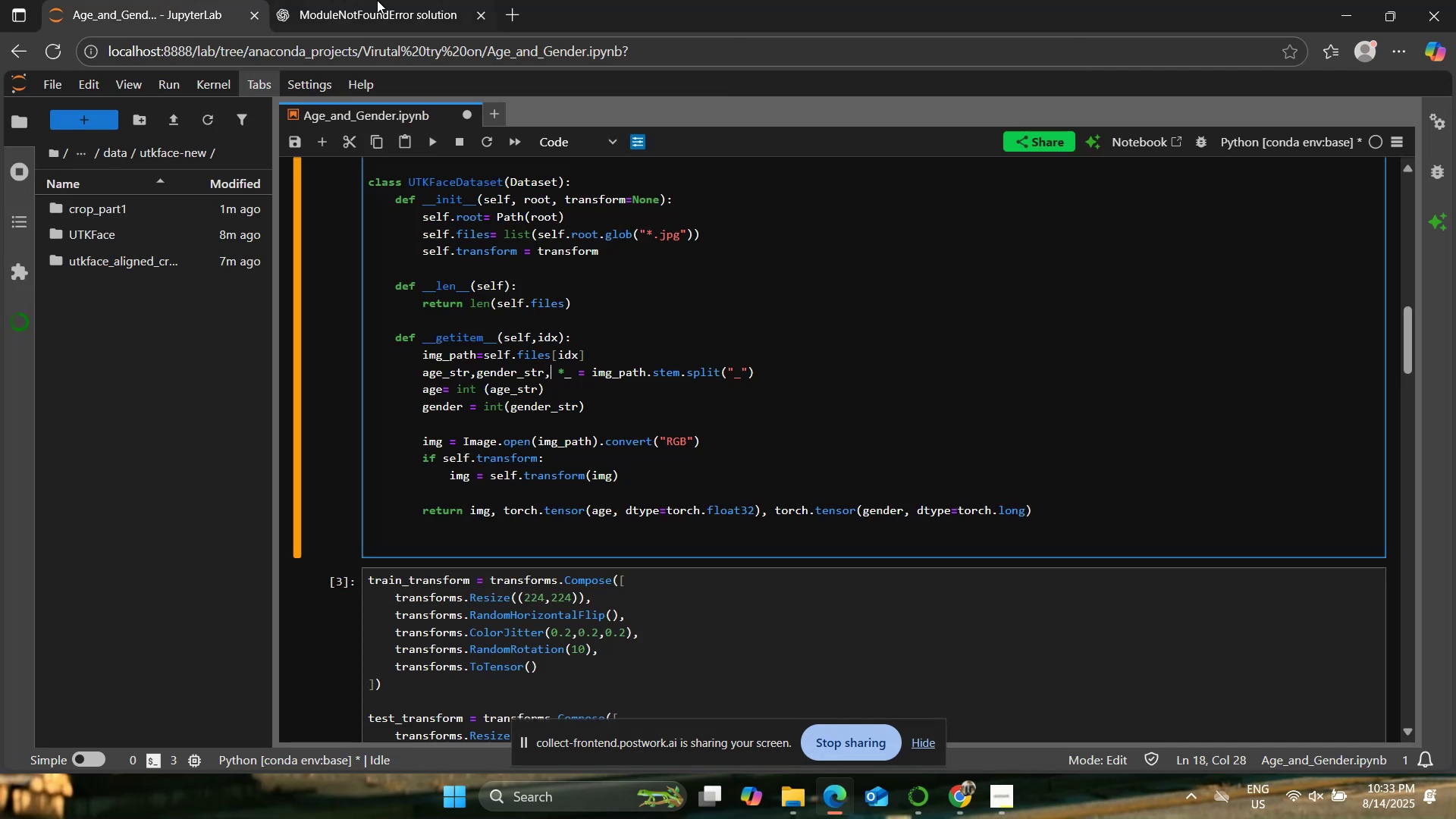 
left_click([381, 0])
 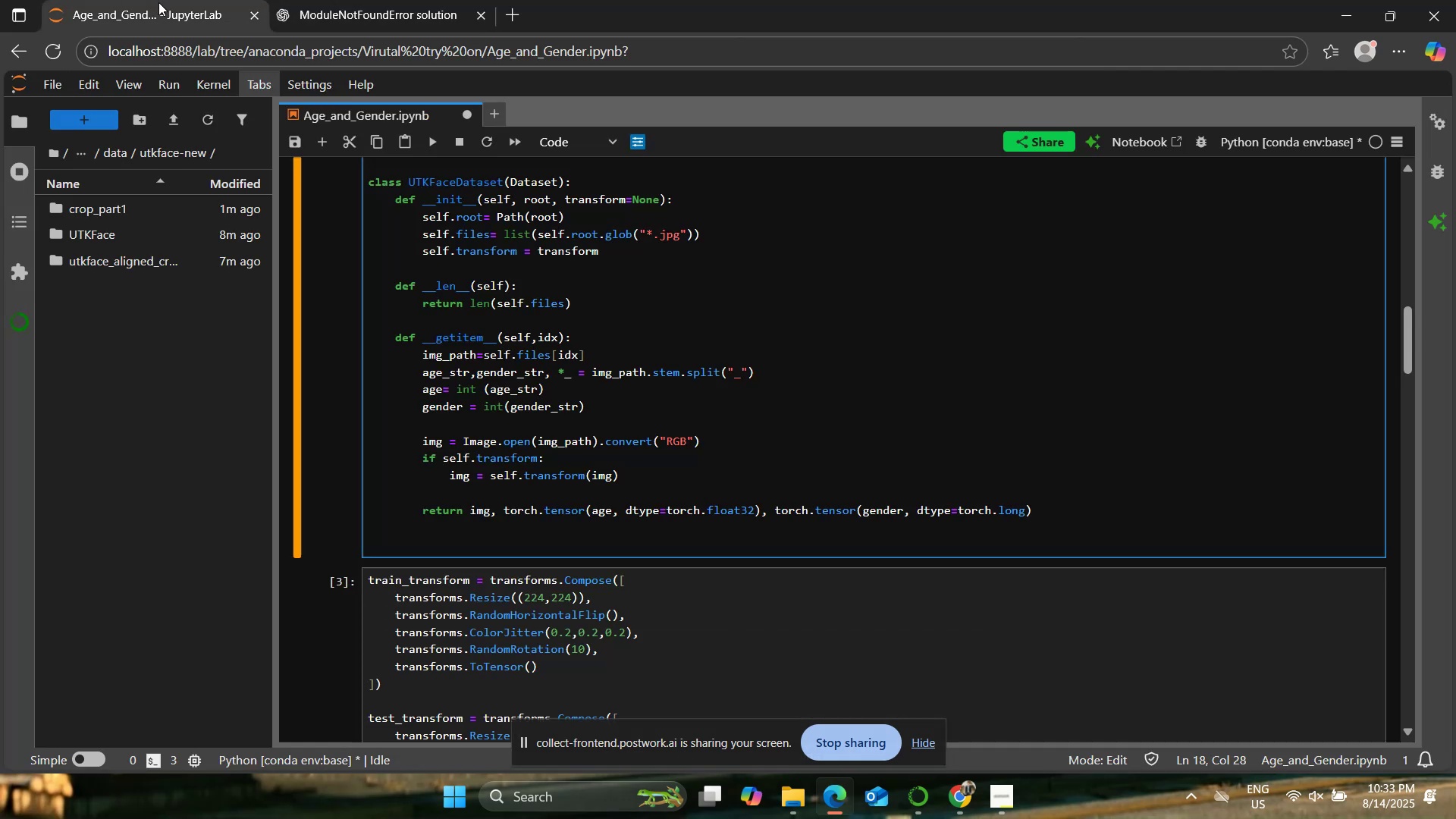 
double_click([517, 215])
 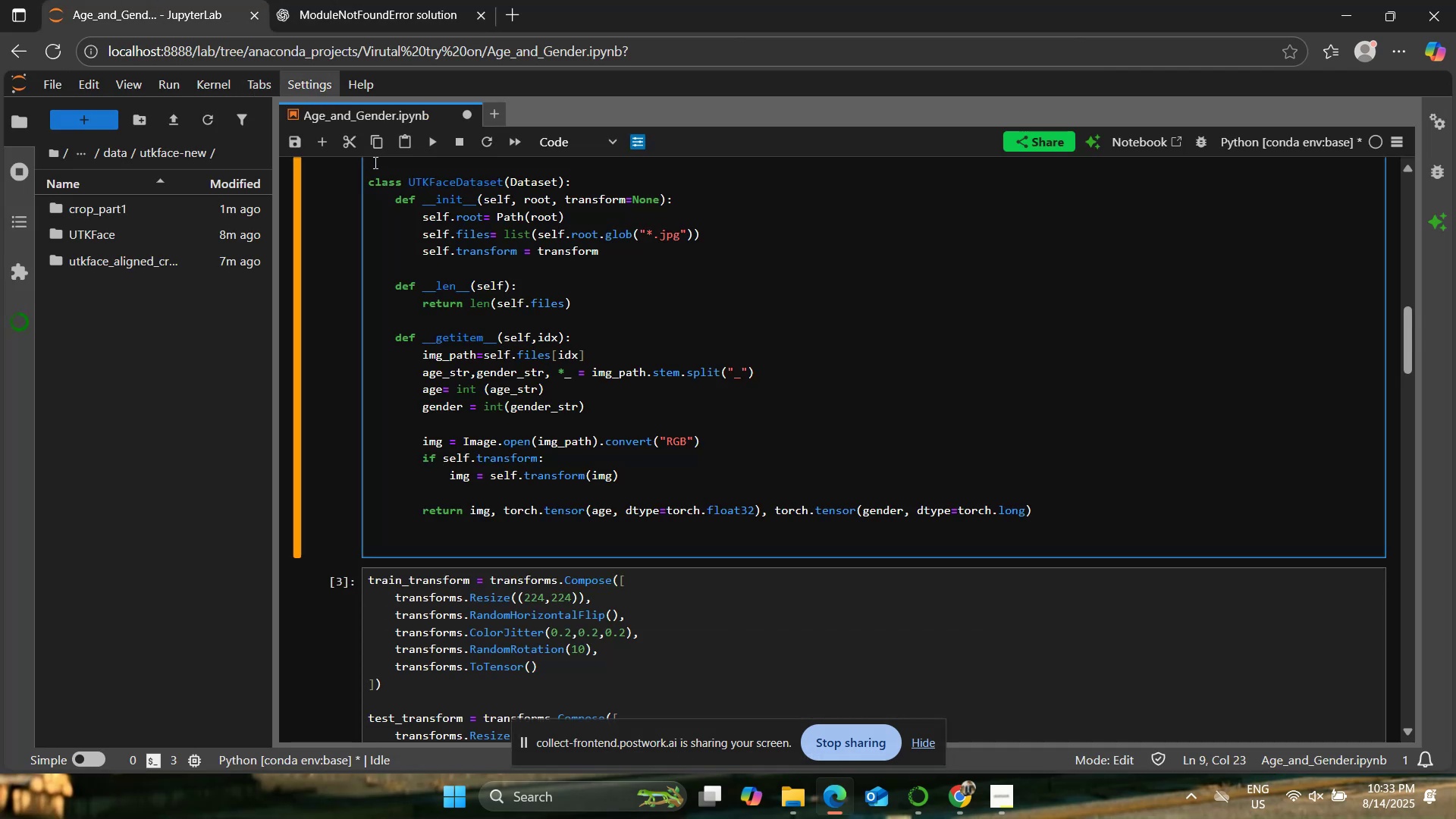 
left_click([434, 146])
 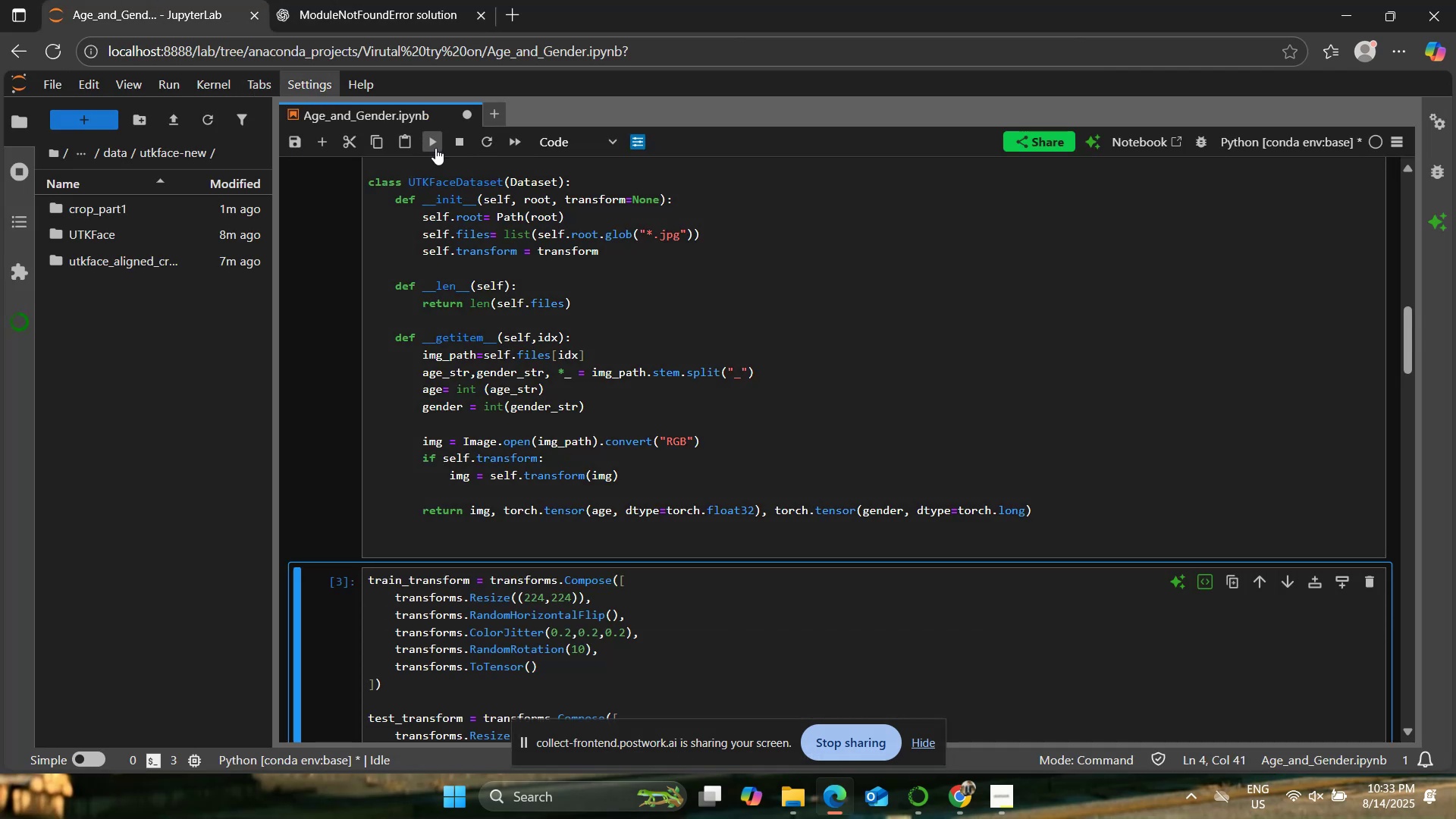 
scroll: coordinate [522, 280], scroll_direction: down, amount: 3.0
 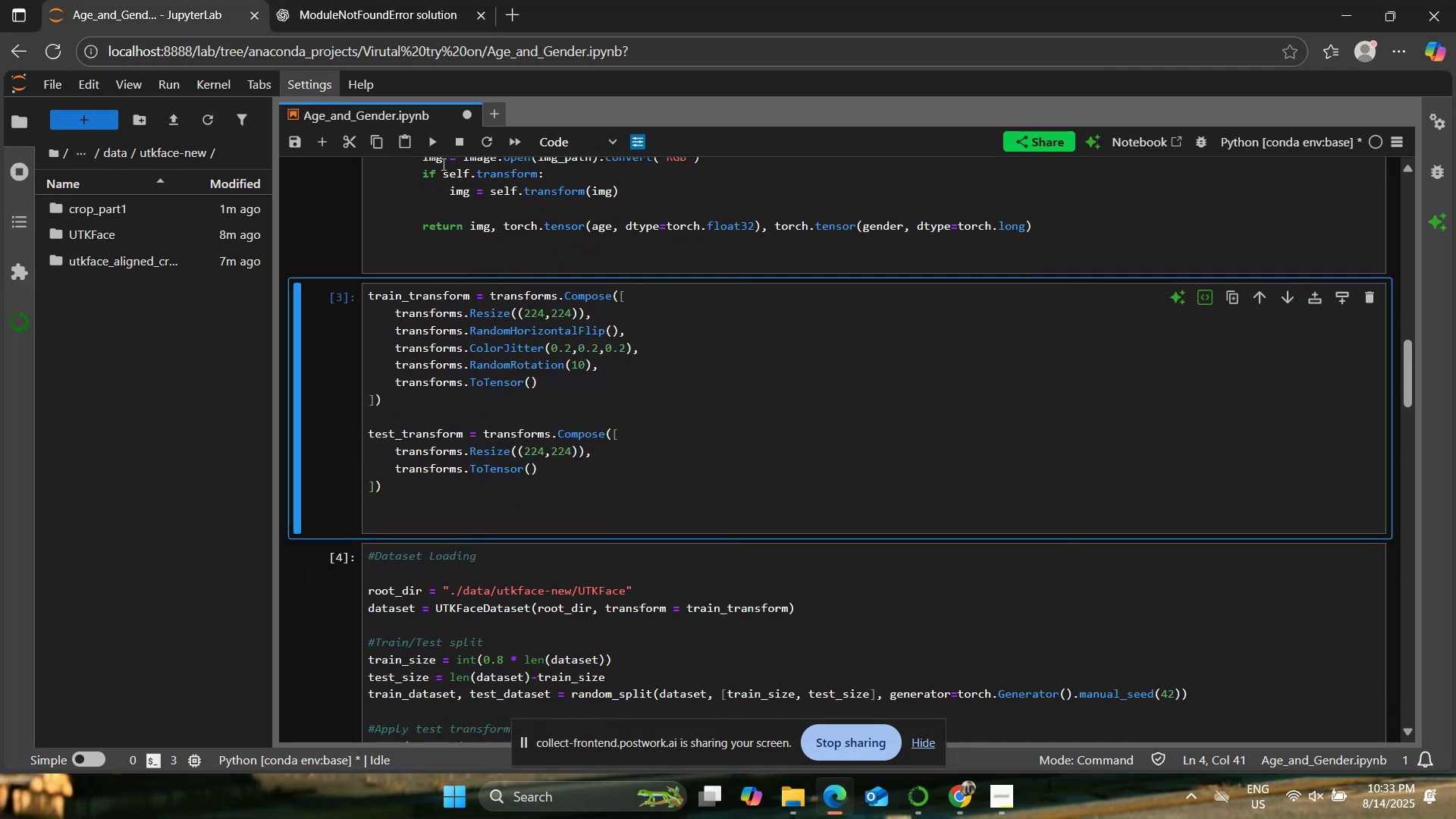 
left_click([428, 147])
 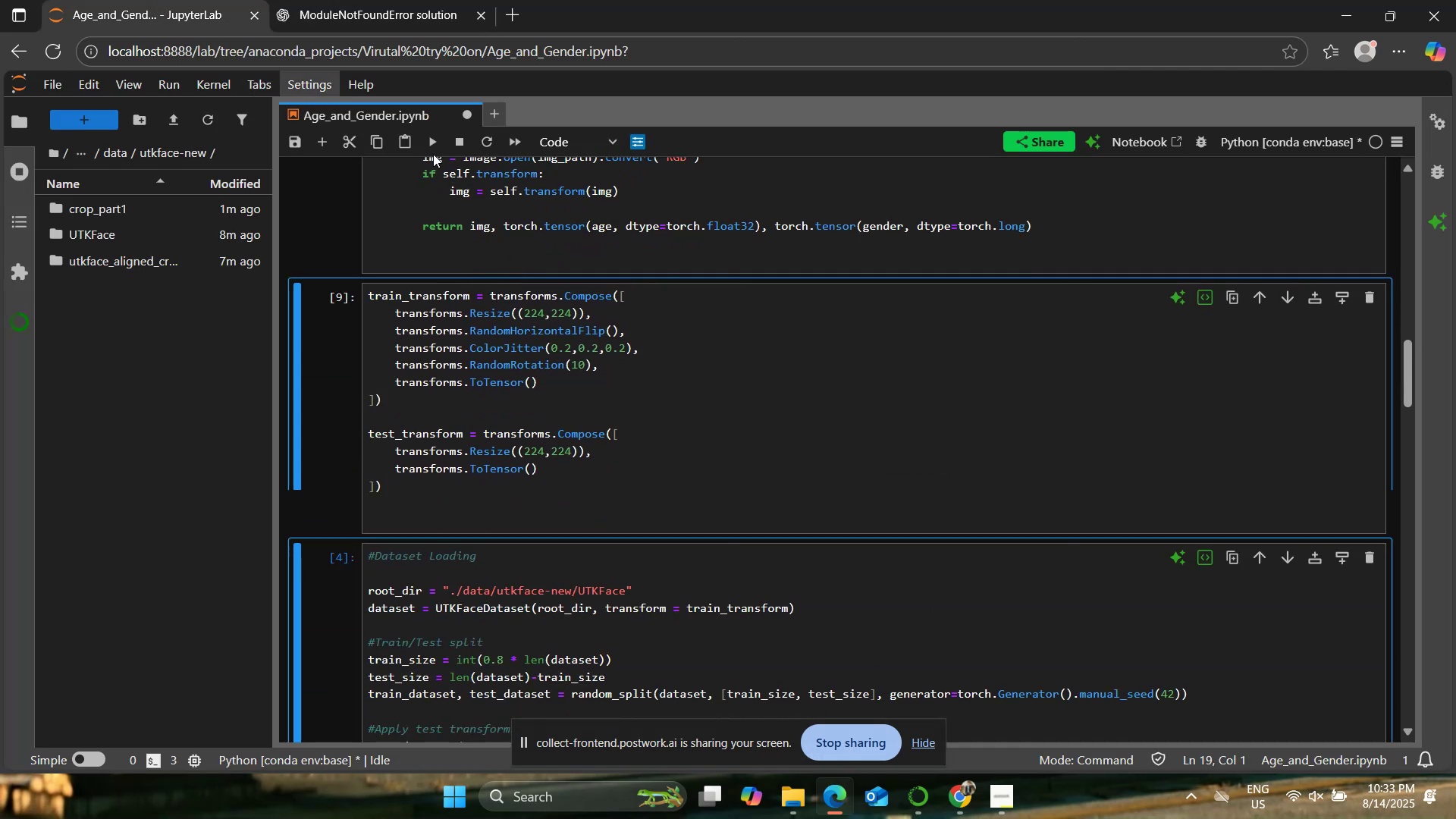 
scroll: coordinate [463, 214], scroll_direction: down, amount: 2.0
 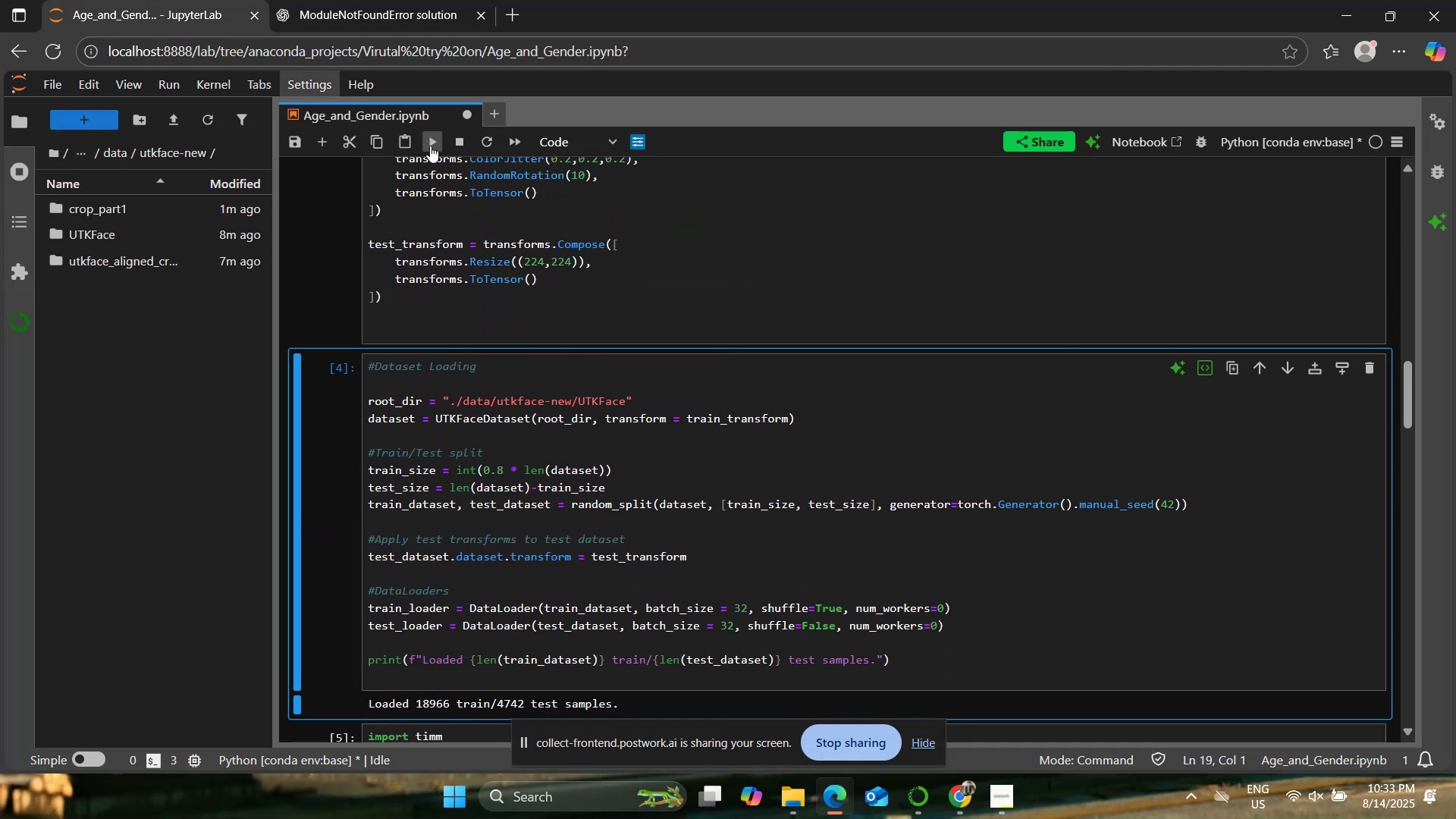 
left_click([430, 145])
 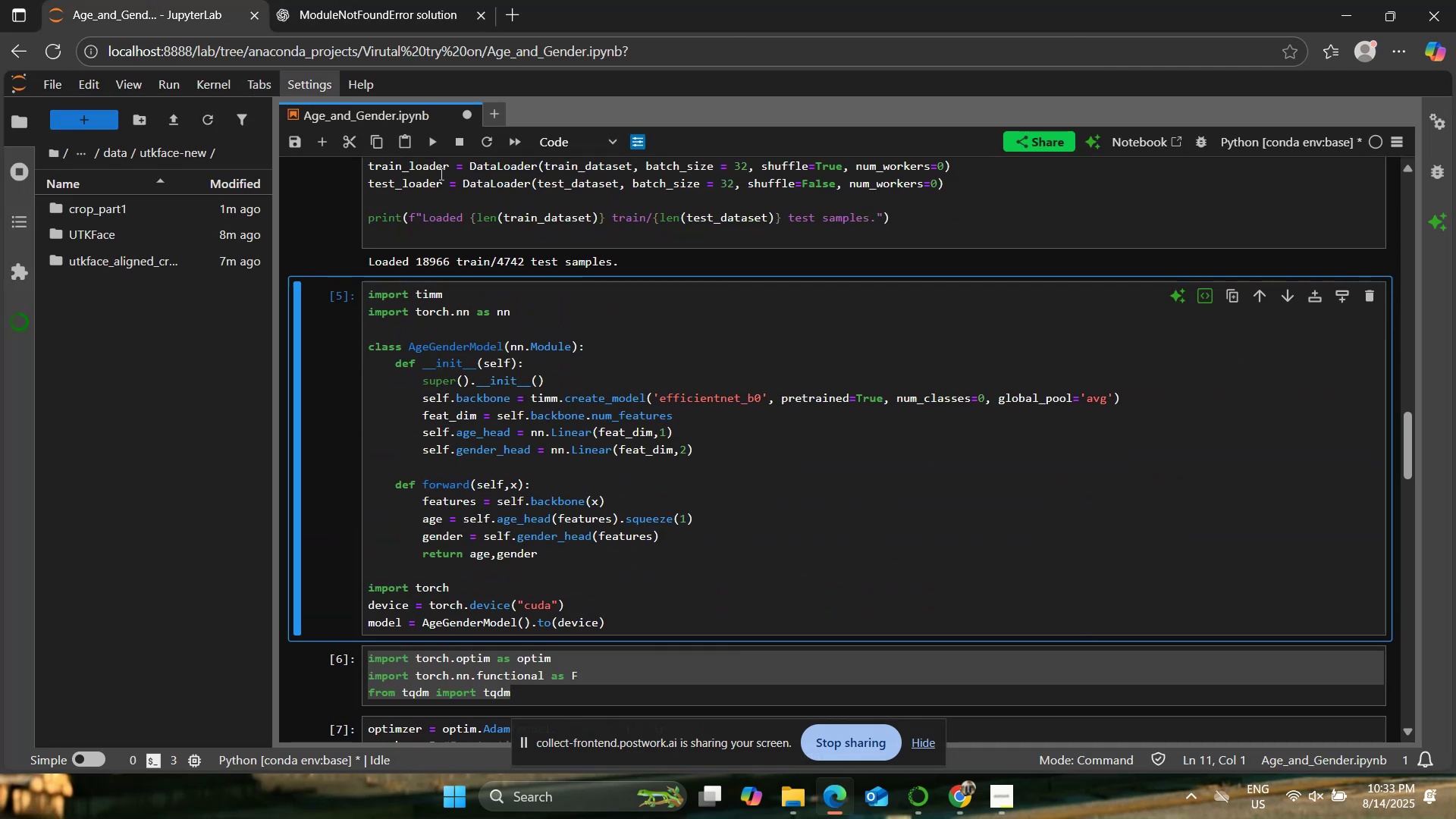 
scroll: coordinate [450, 234], scroll_direction: down, amount: 2.0
 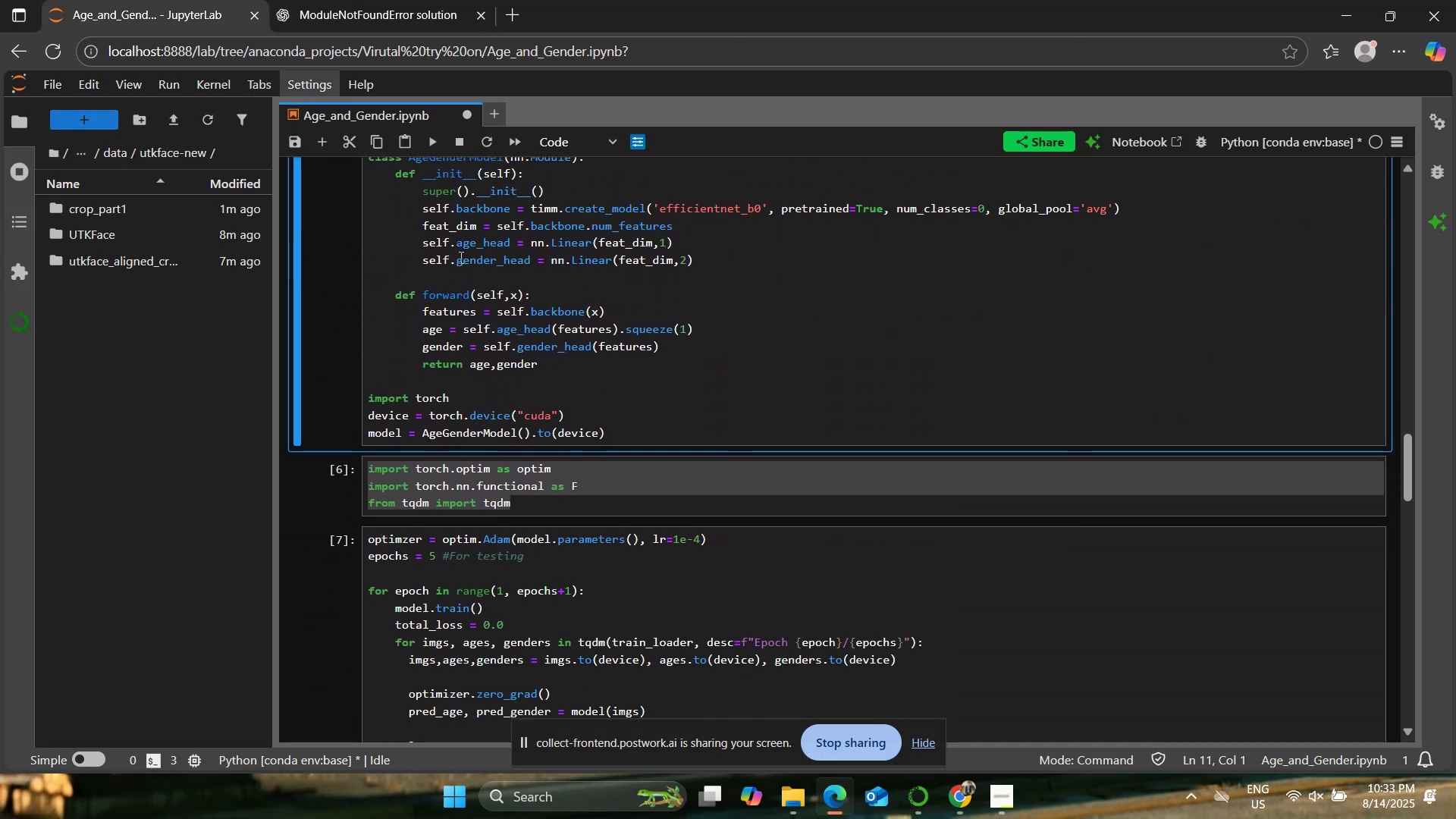 
scroll: coordinate [525, 397], scroll_direction: up, amount: 2.0
 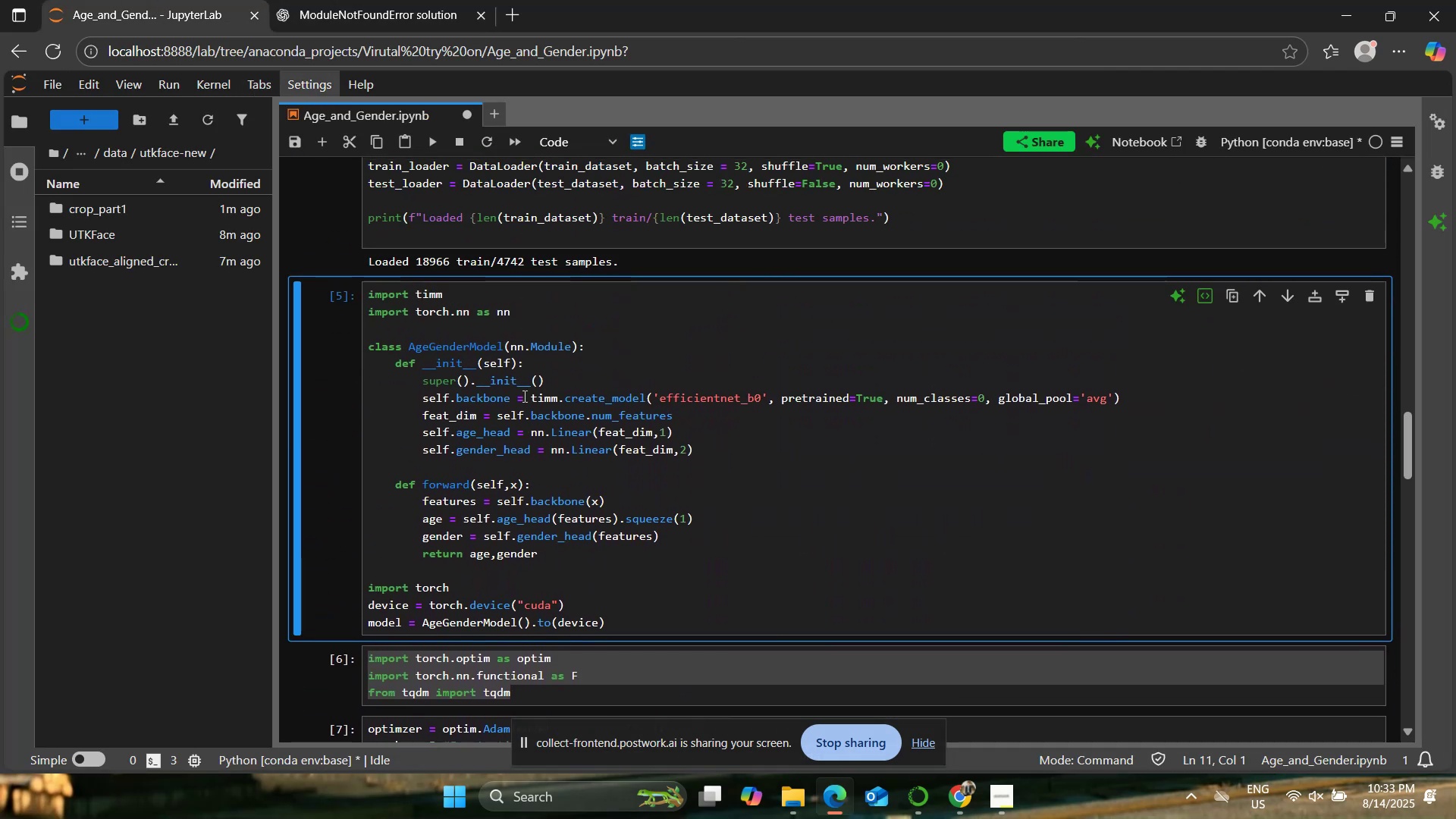 
scroll: coordinate [523, 396], scroll_direction: down, amount: 1.0
 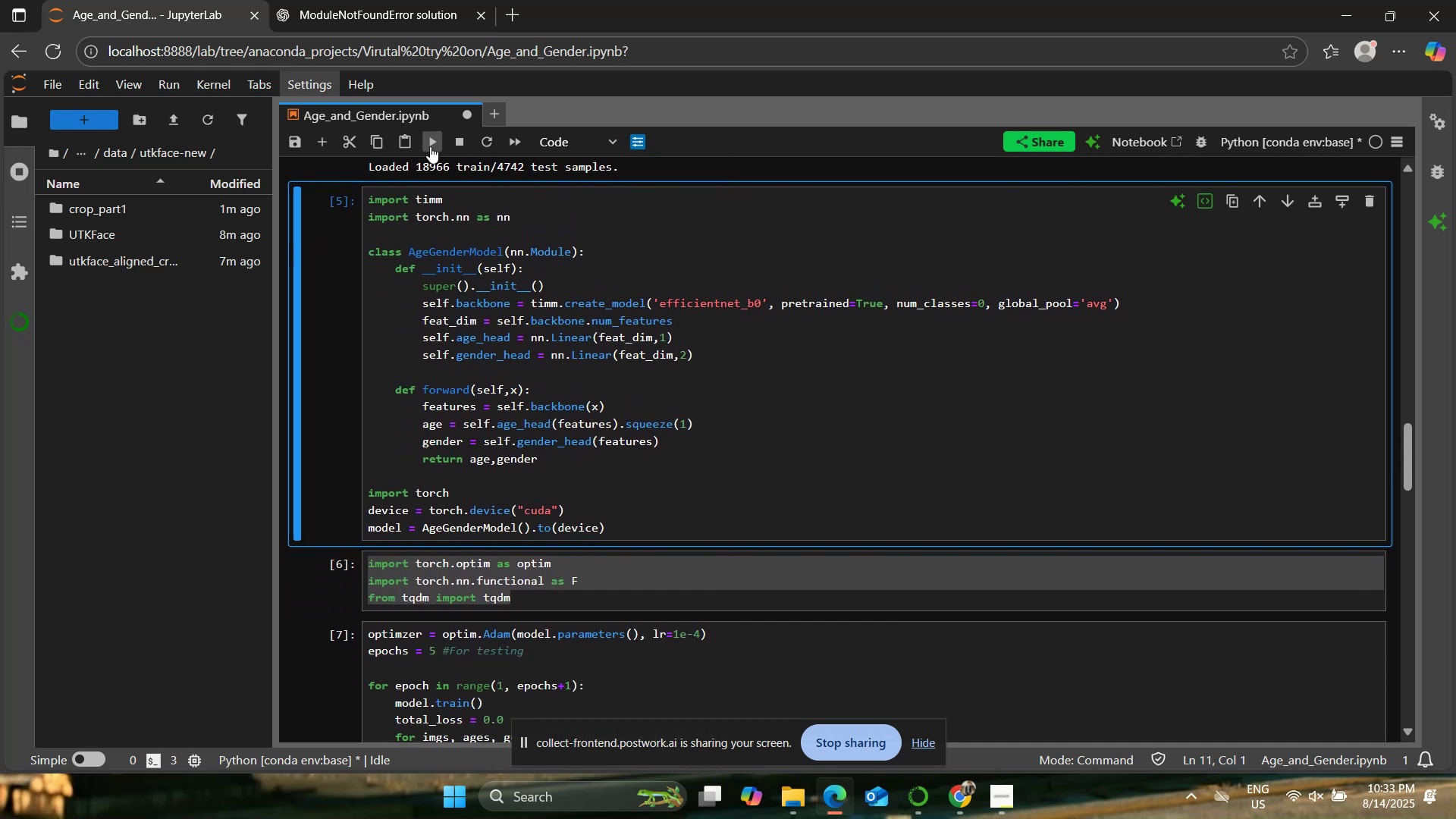 
left_click([430, 146])
 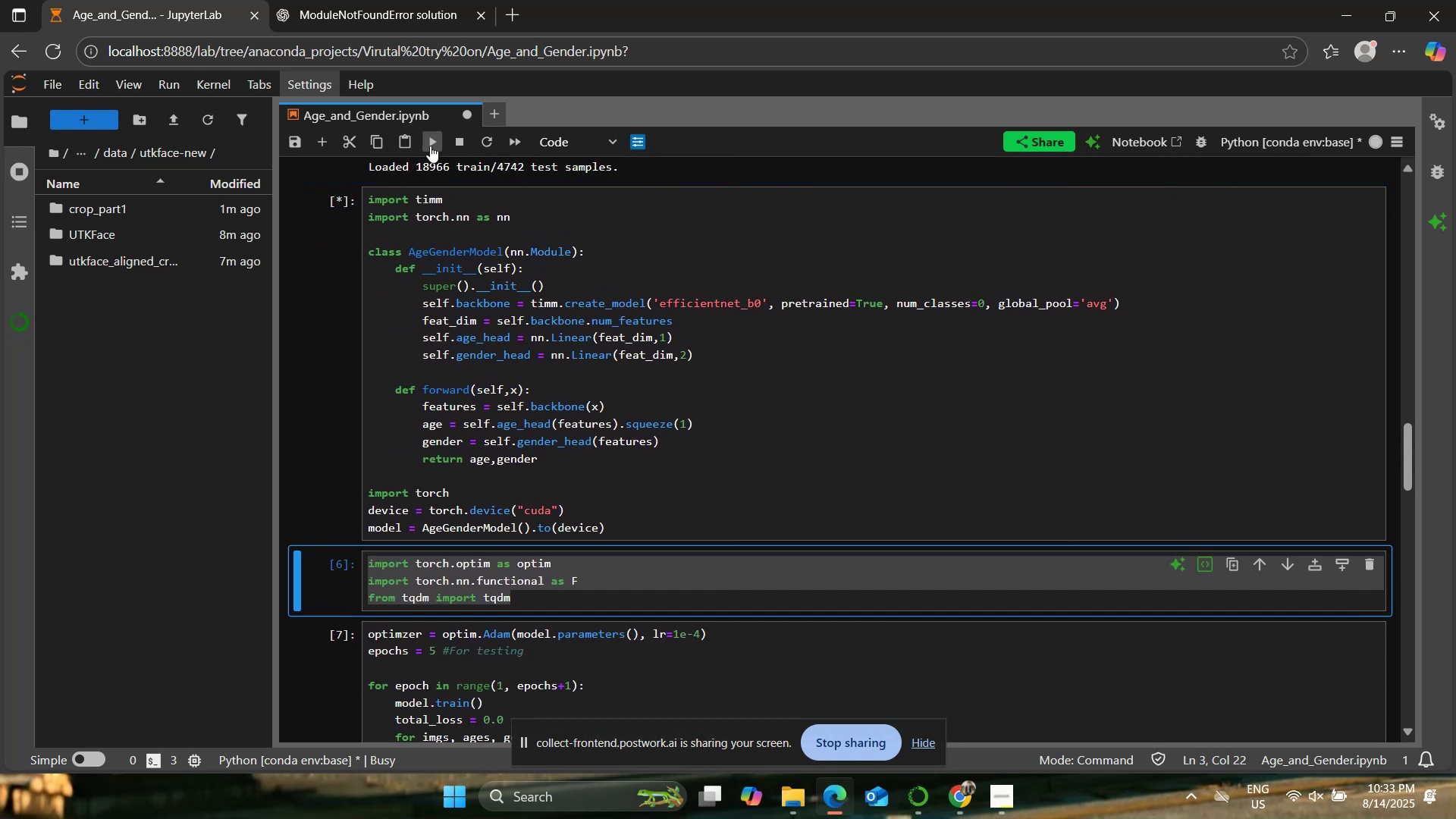 
left_click([430, 146])
 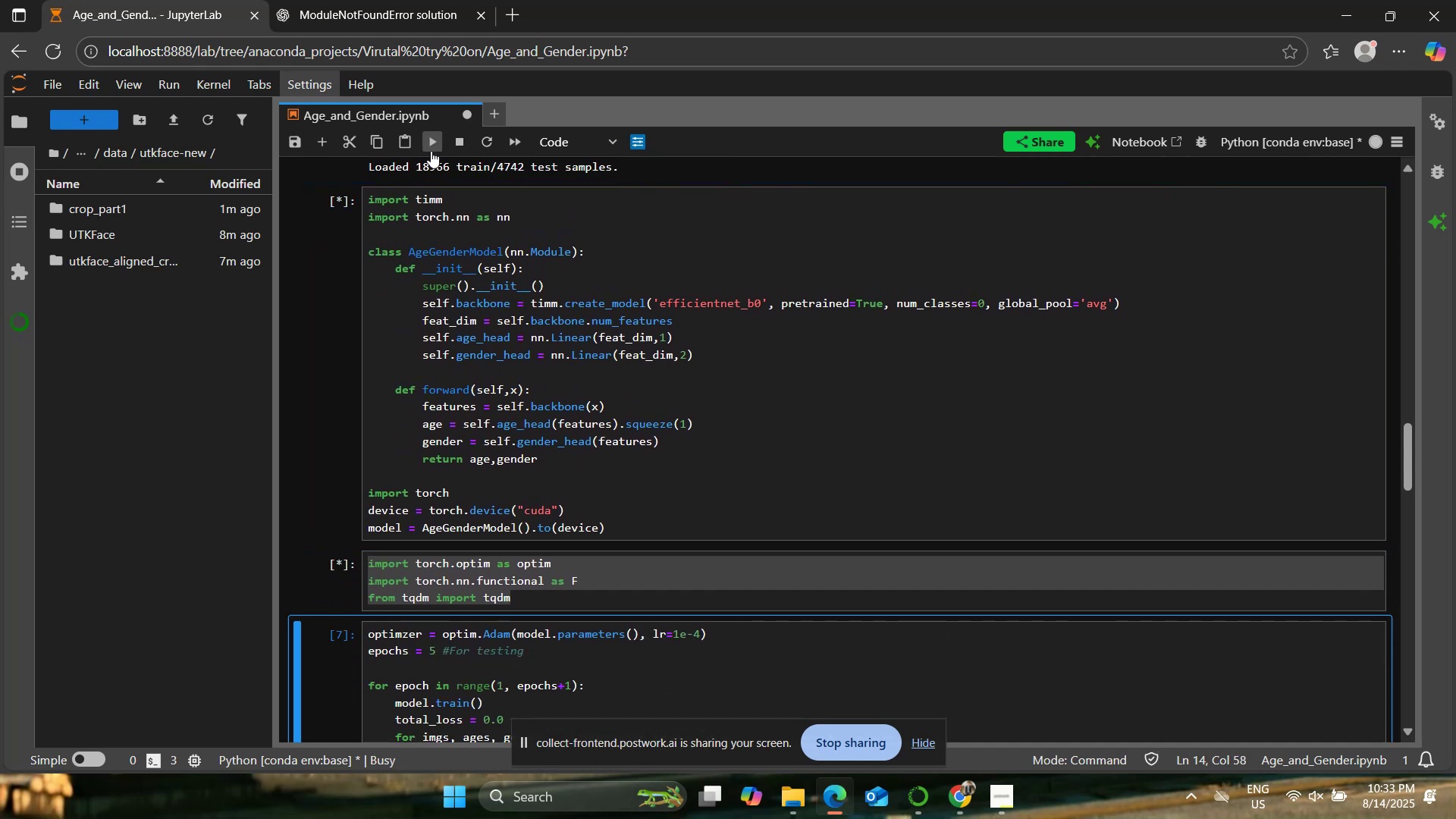 
scroll: coordinate [483, 281], scroll_direction: down, amount: 5.0
 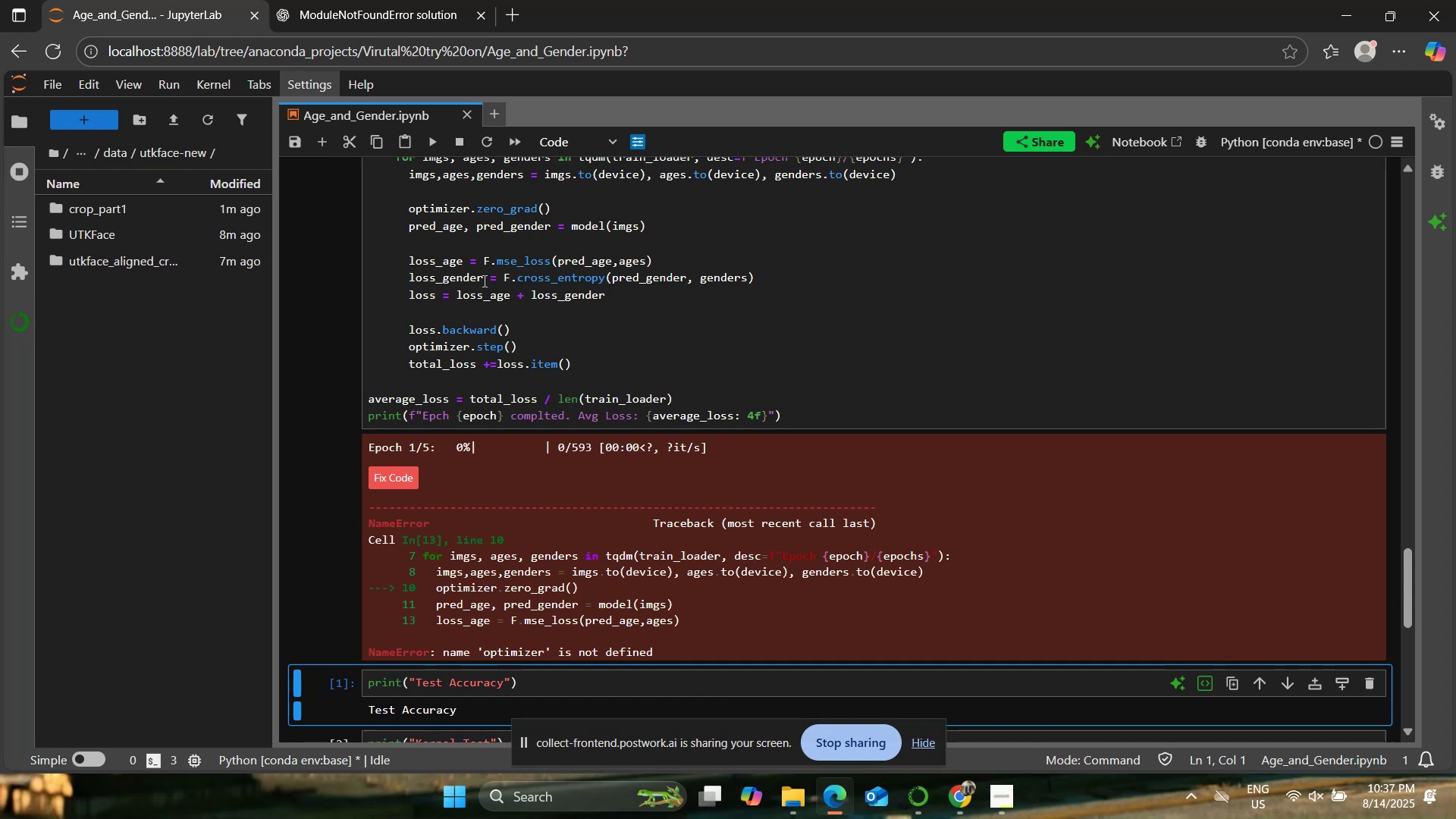 
wait(189.28)
 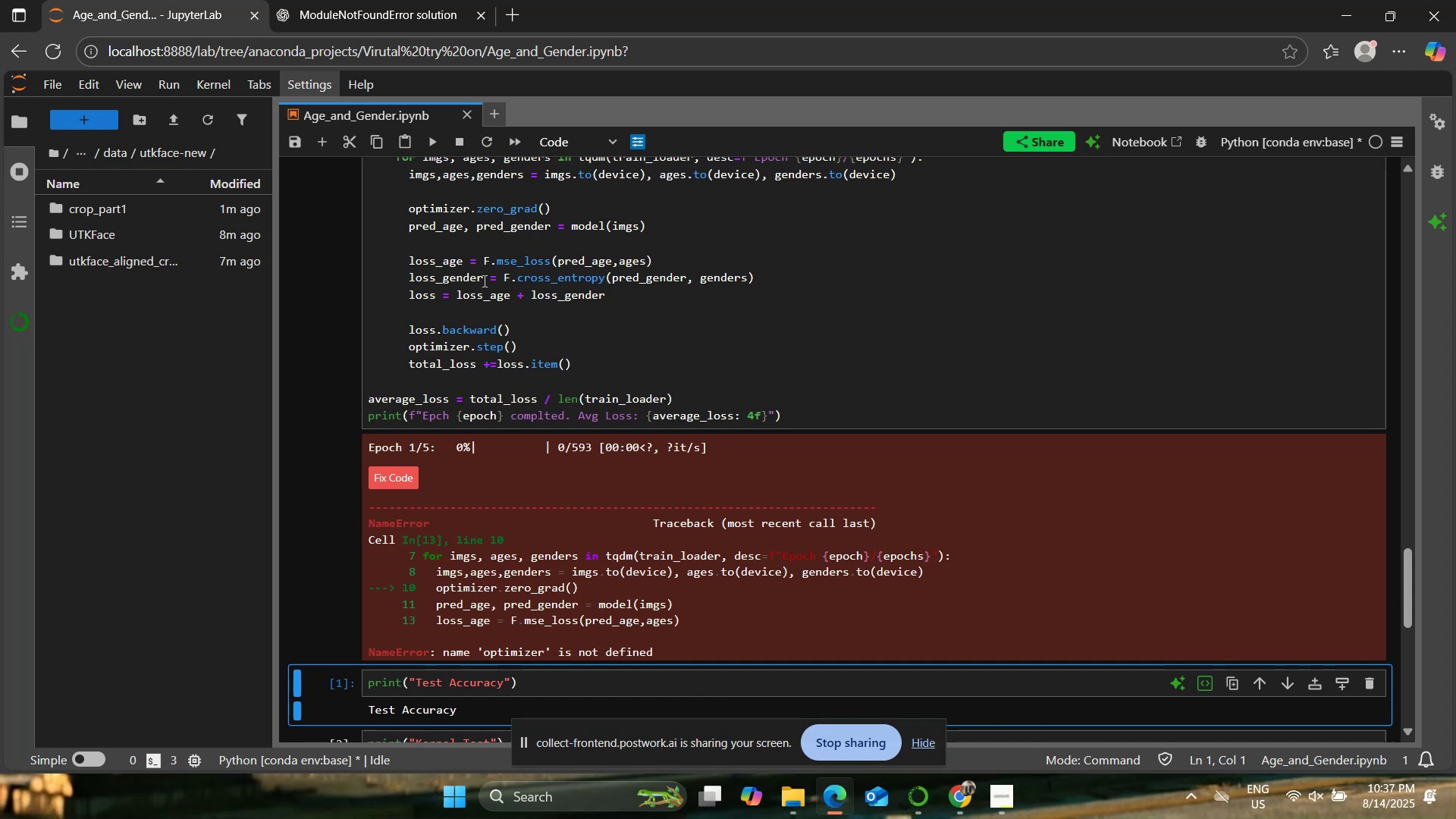 
scroll: coordinate [673, 464], scroll_direction: up, amount: 2.0
 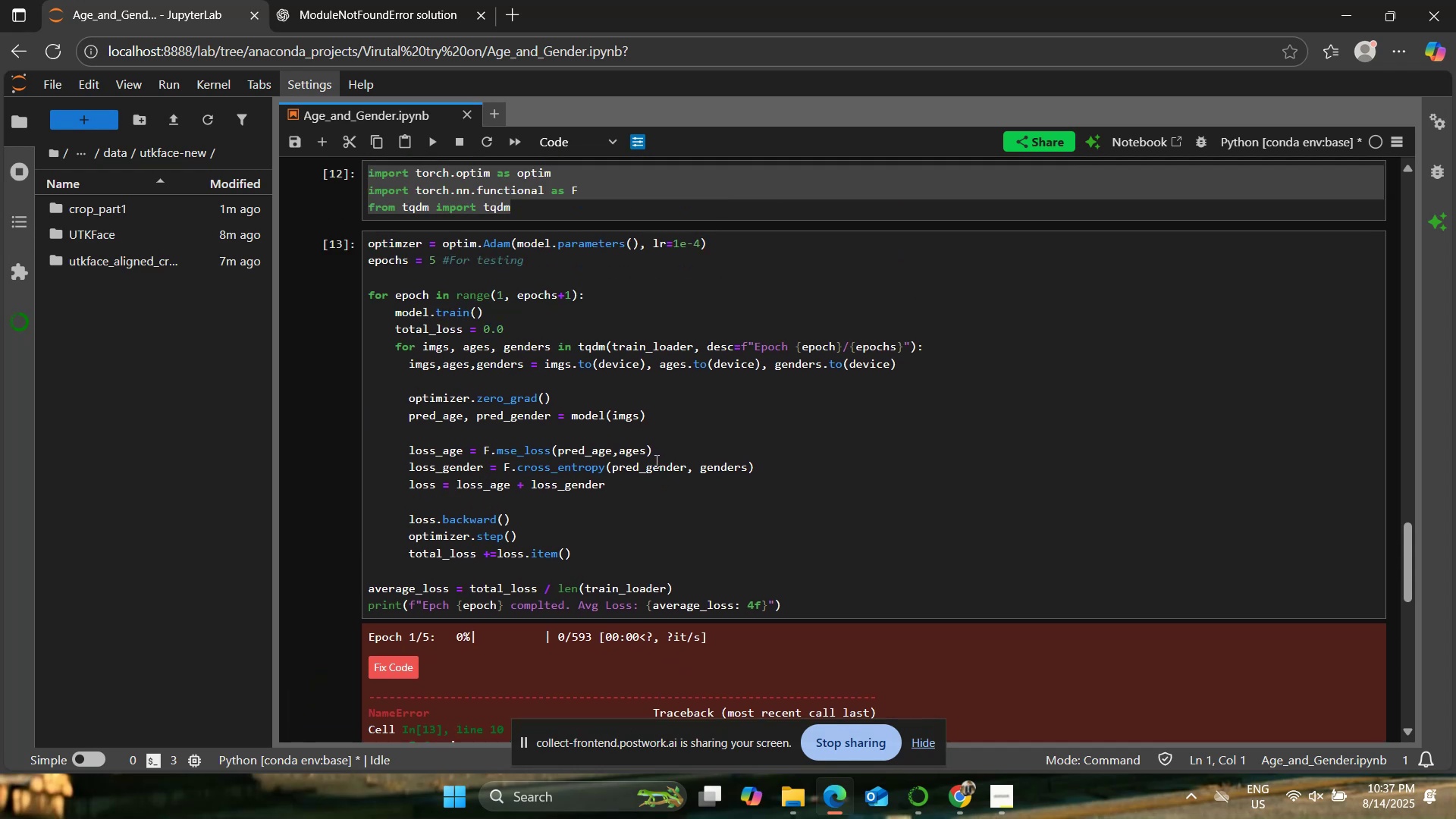 
left_click([653, 458])
 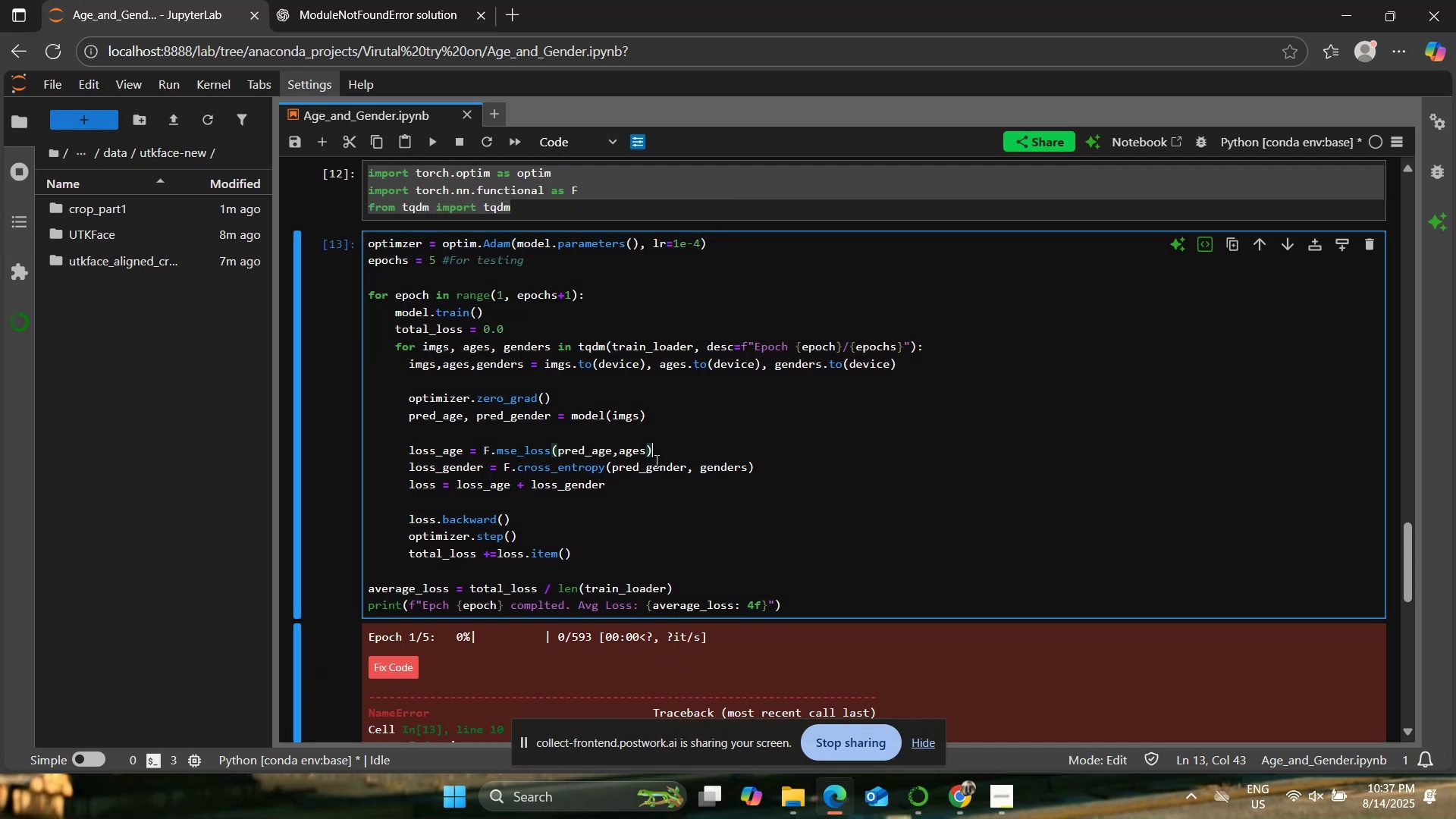 
scroll: coordinate [673, 467], scroll_direction: up, amount: 2.0
 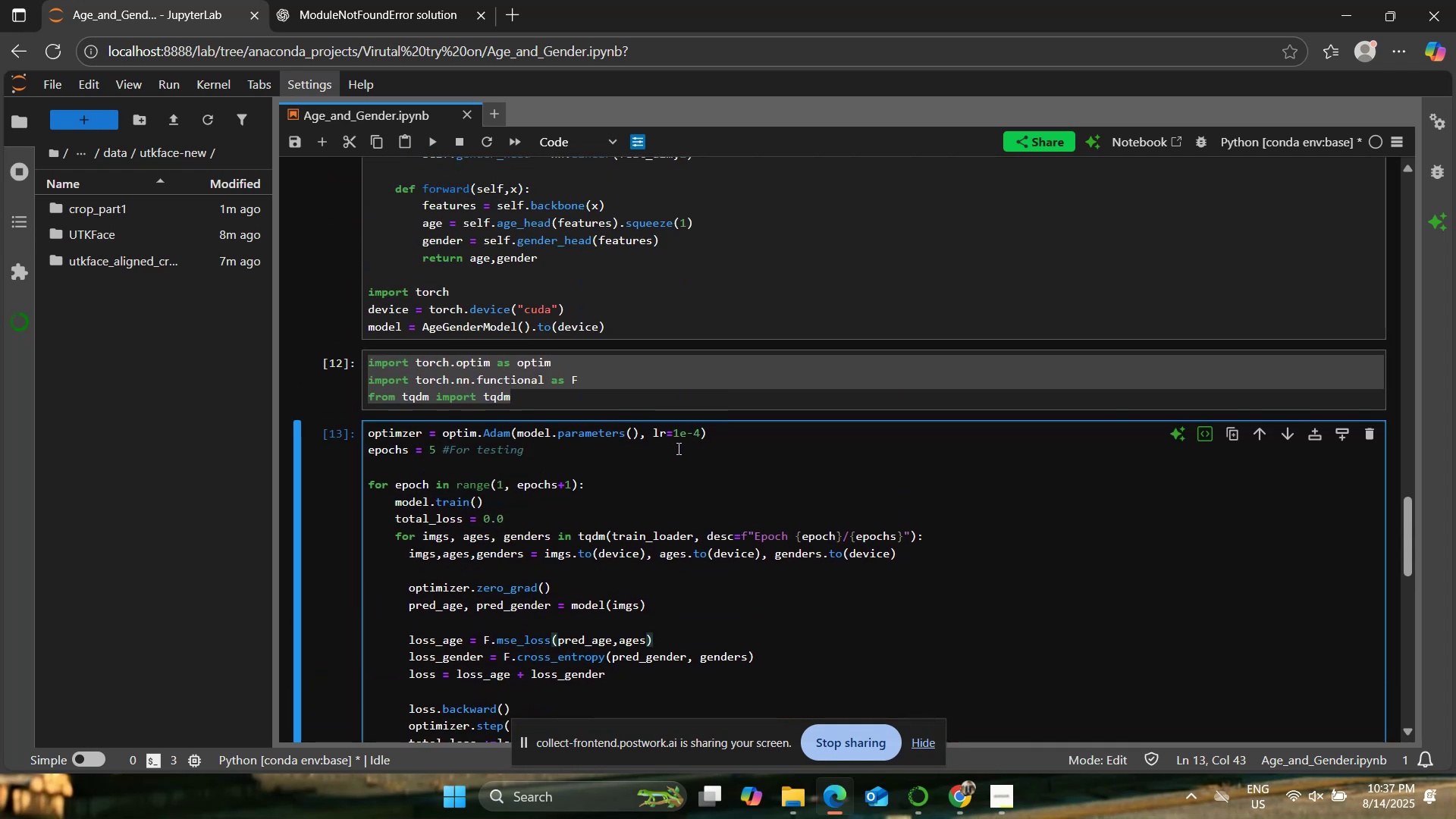 
left_click([700, 396])
 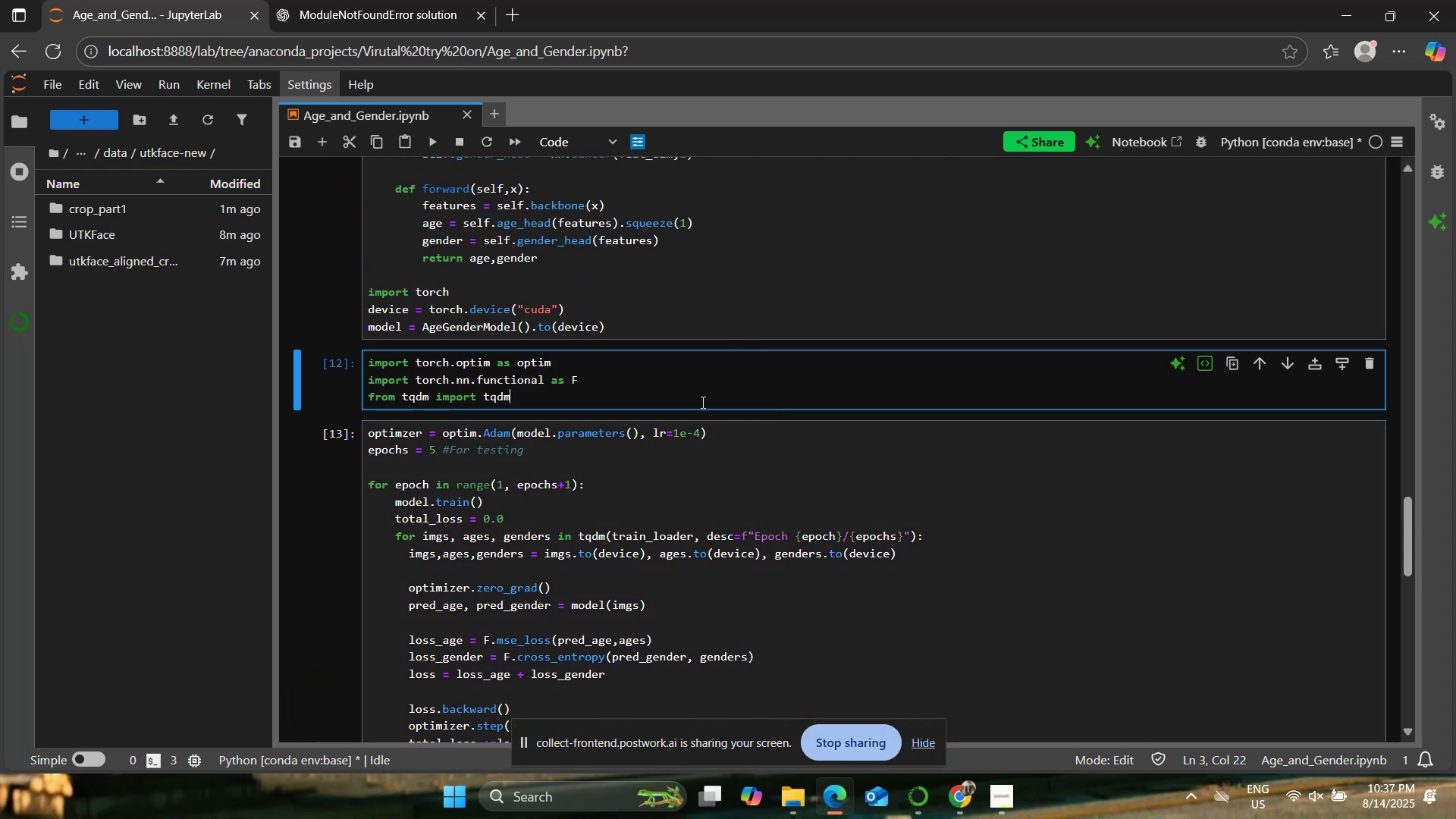 
scroll: coordinate [735, 513], scroll_direction: down, amount: 2.0
 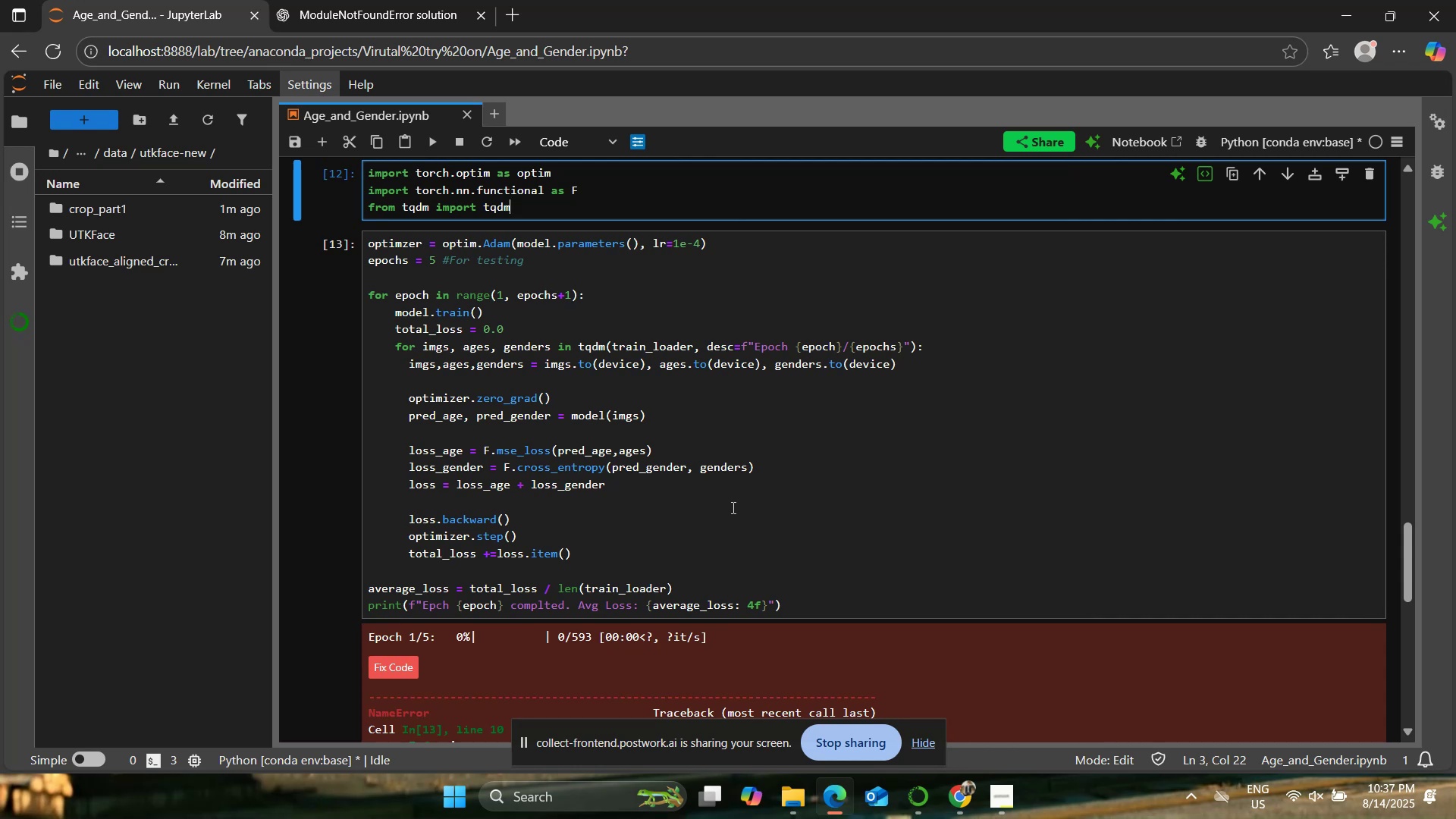 
wait(6.47)
 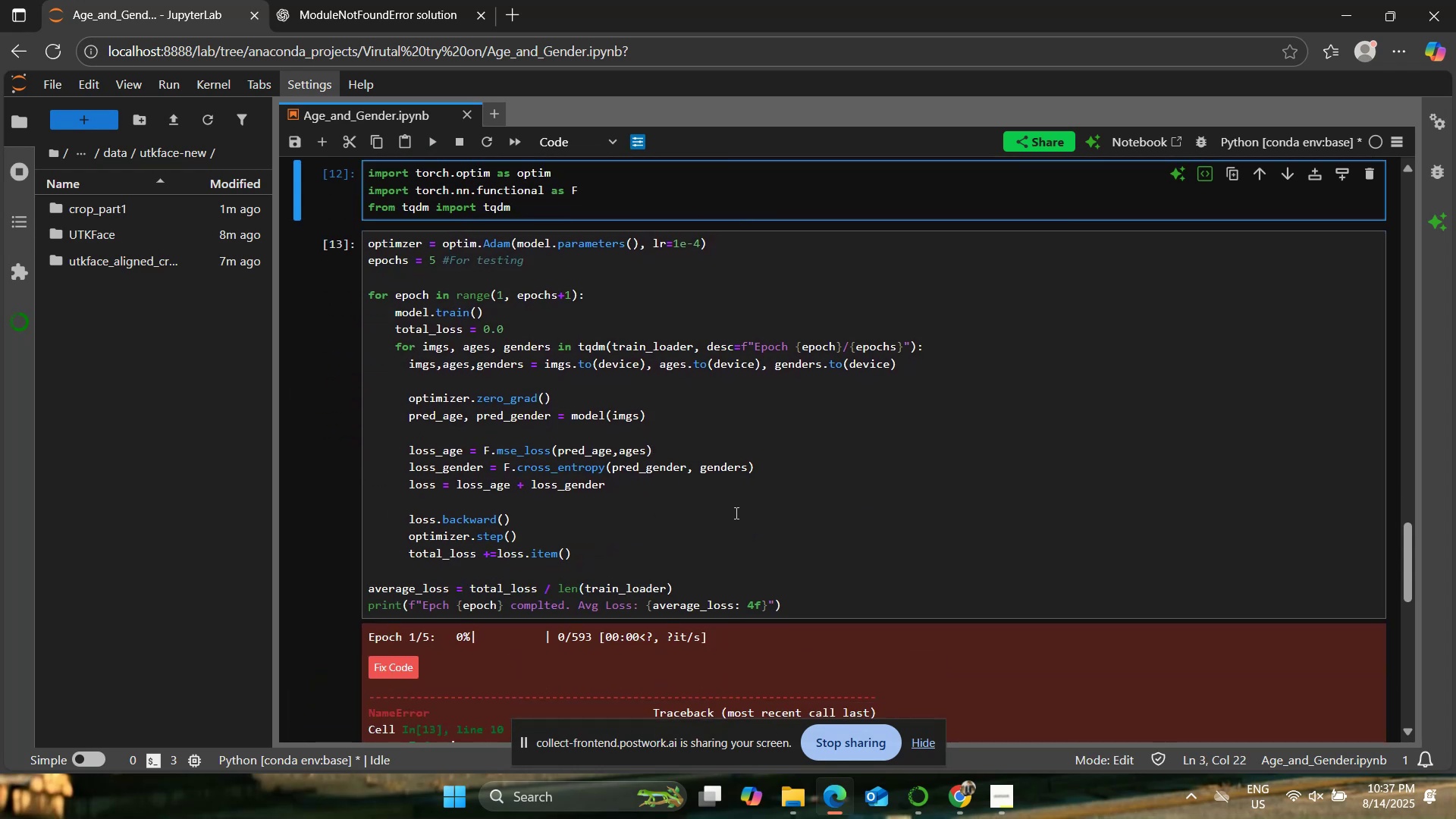 
scroll: coordinate [453, 113], scroll_direction: up, amount: 1.0
 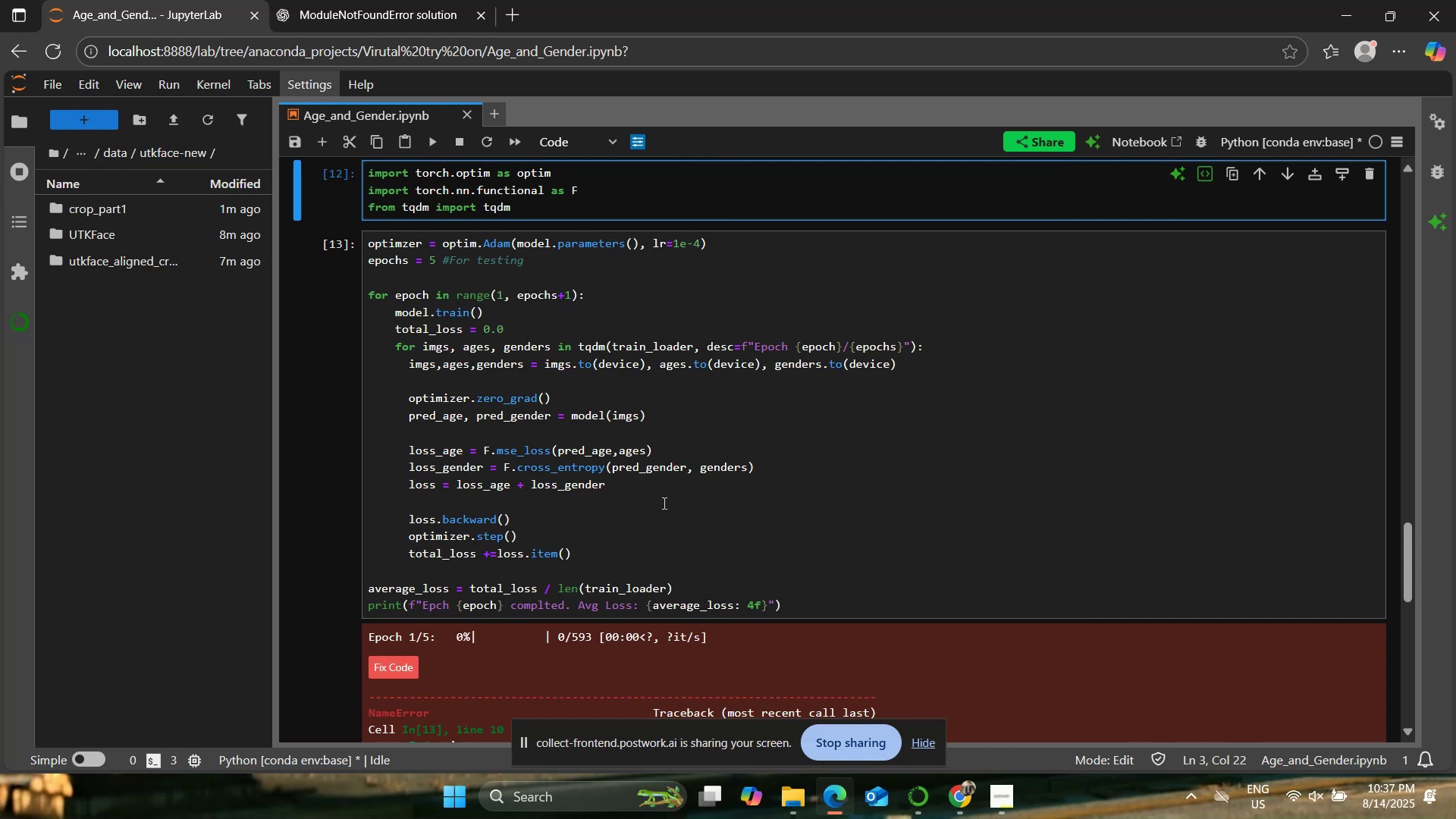 
wait(7.93)
 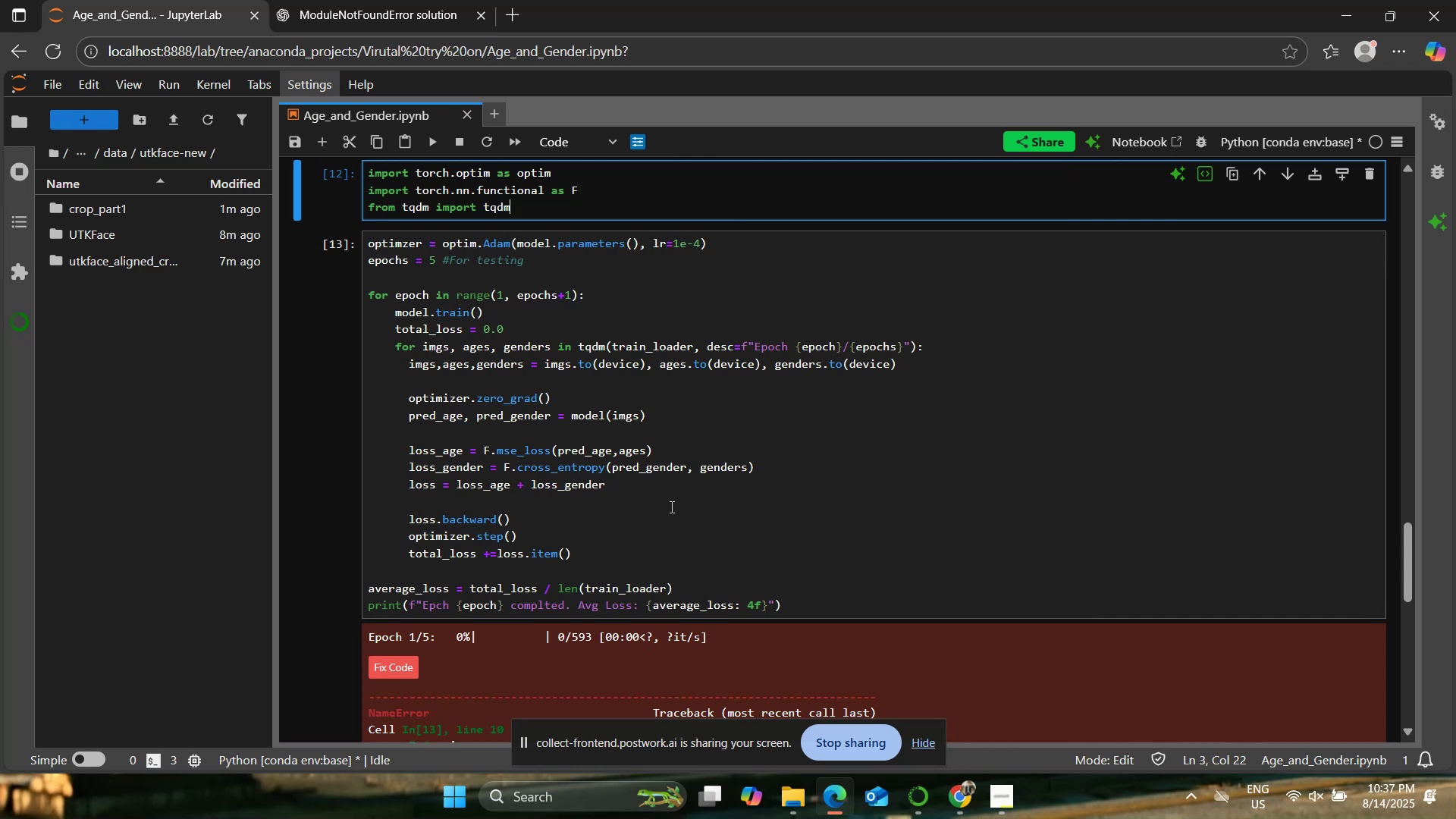 
left_click([391, 0])
 